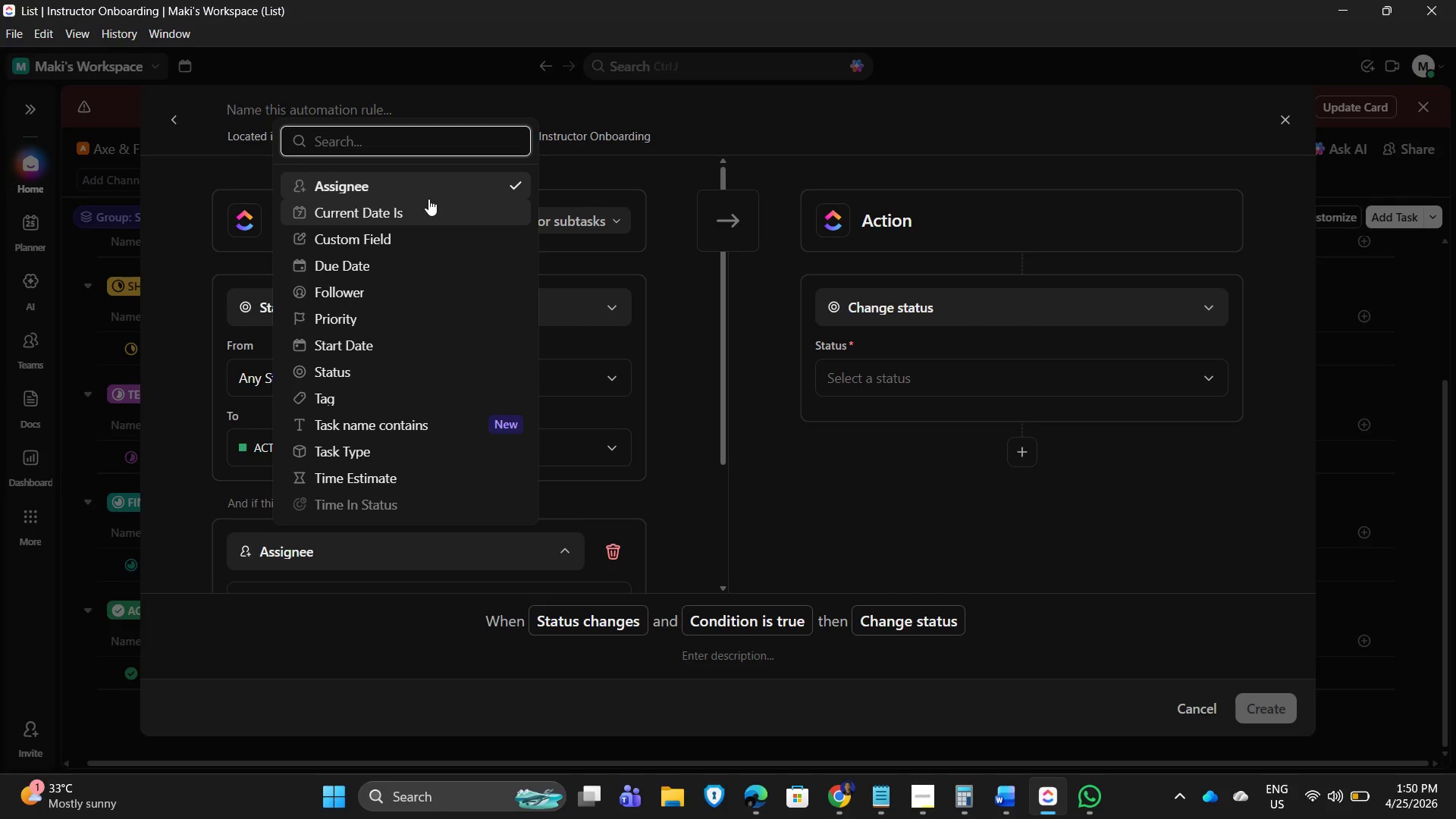 
left_click([410, 243])
 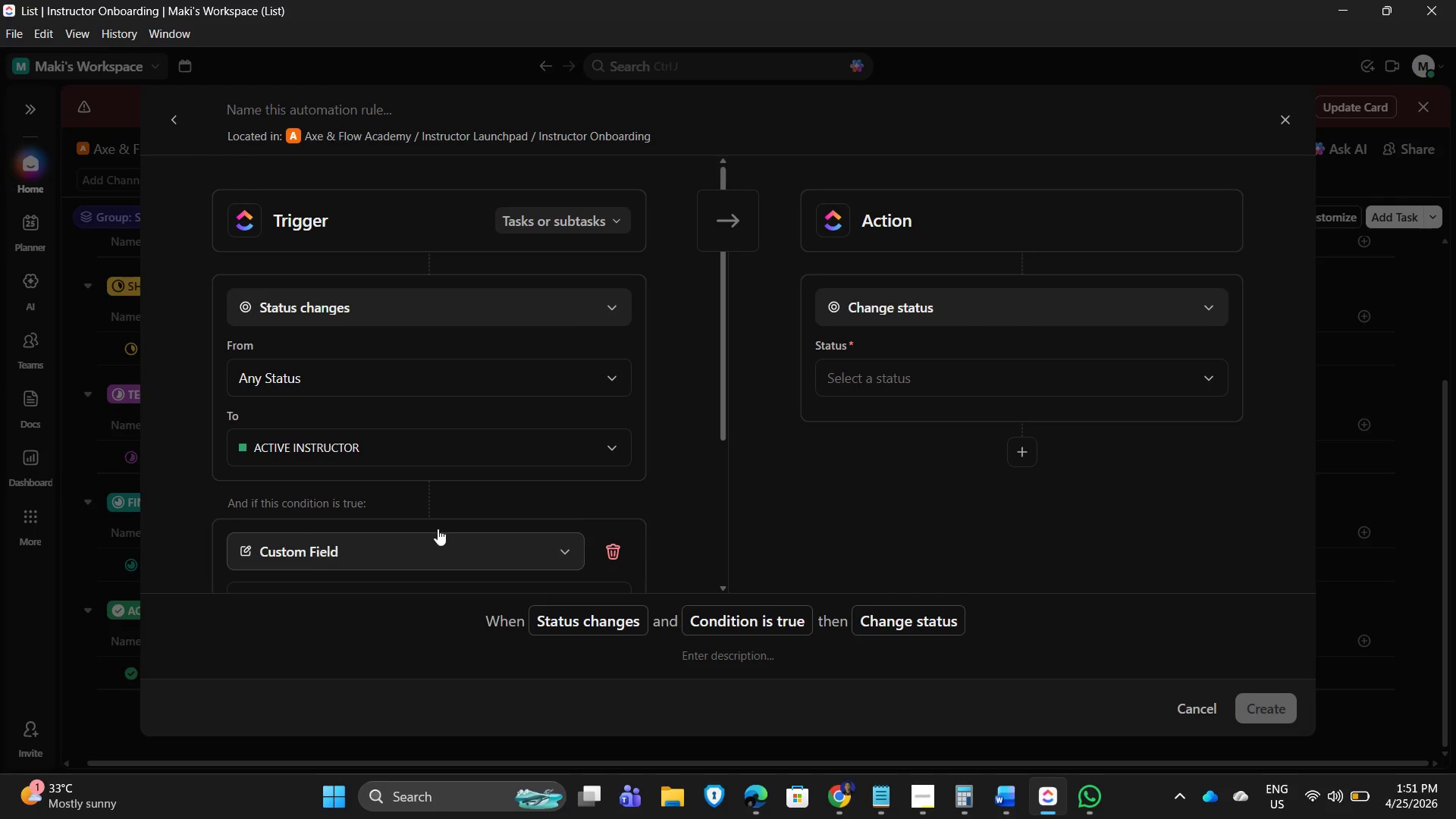 
scroll: coordinate [504, 508], scroll_direction: down, amount: 2.0
 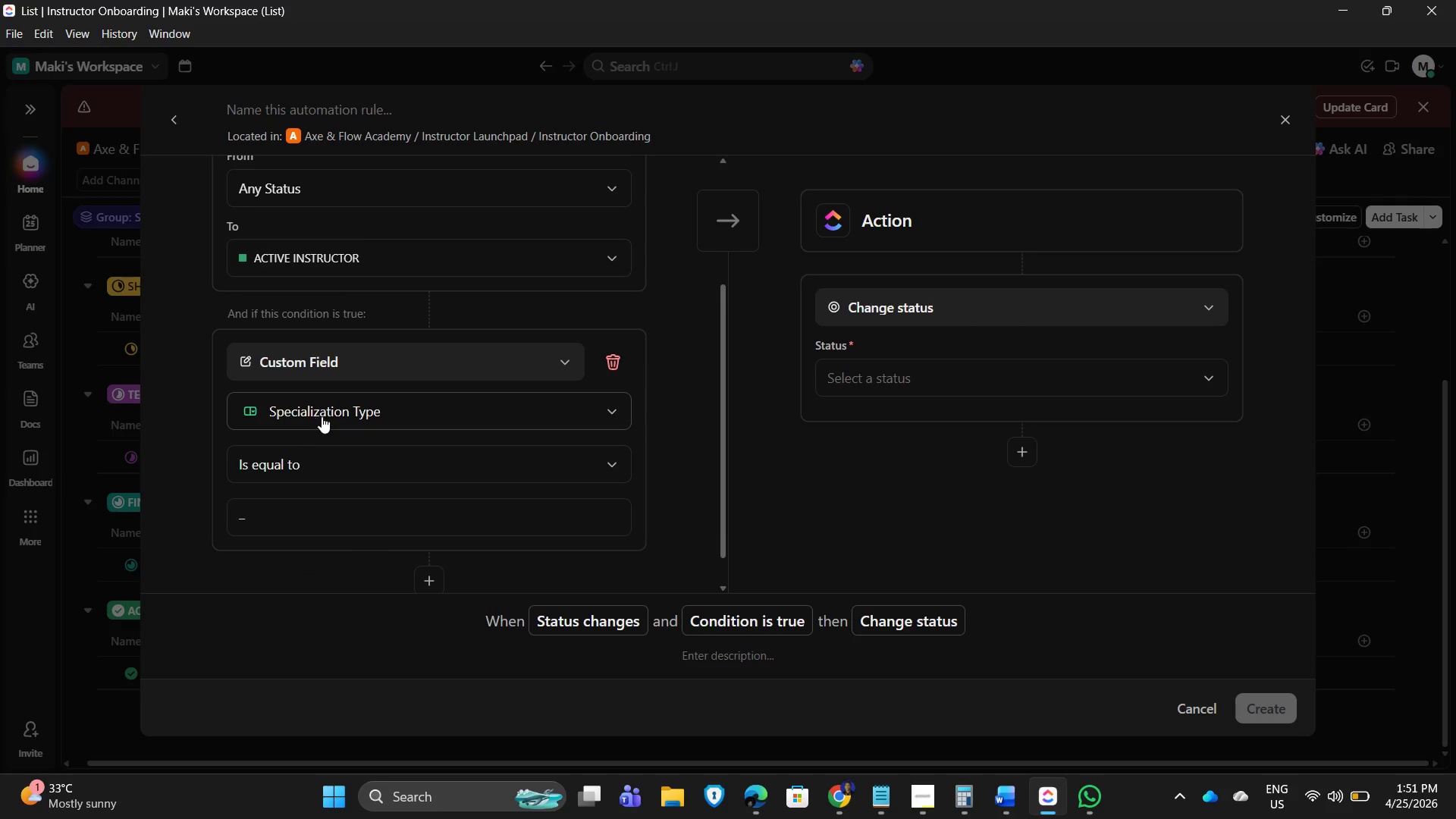 
left_click([322, 401])
 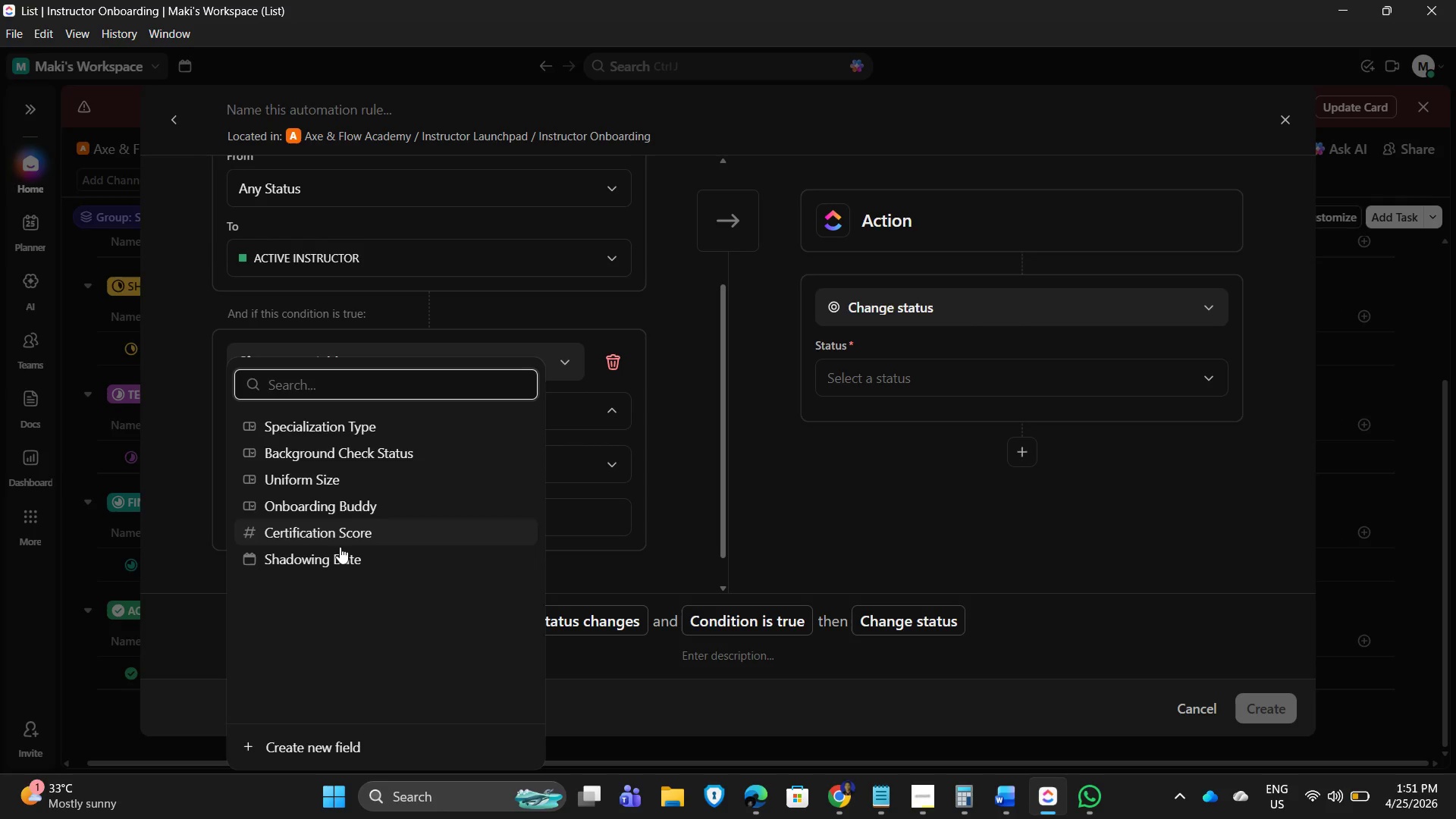 
wait(6.05)
 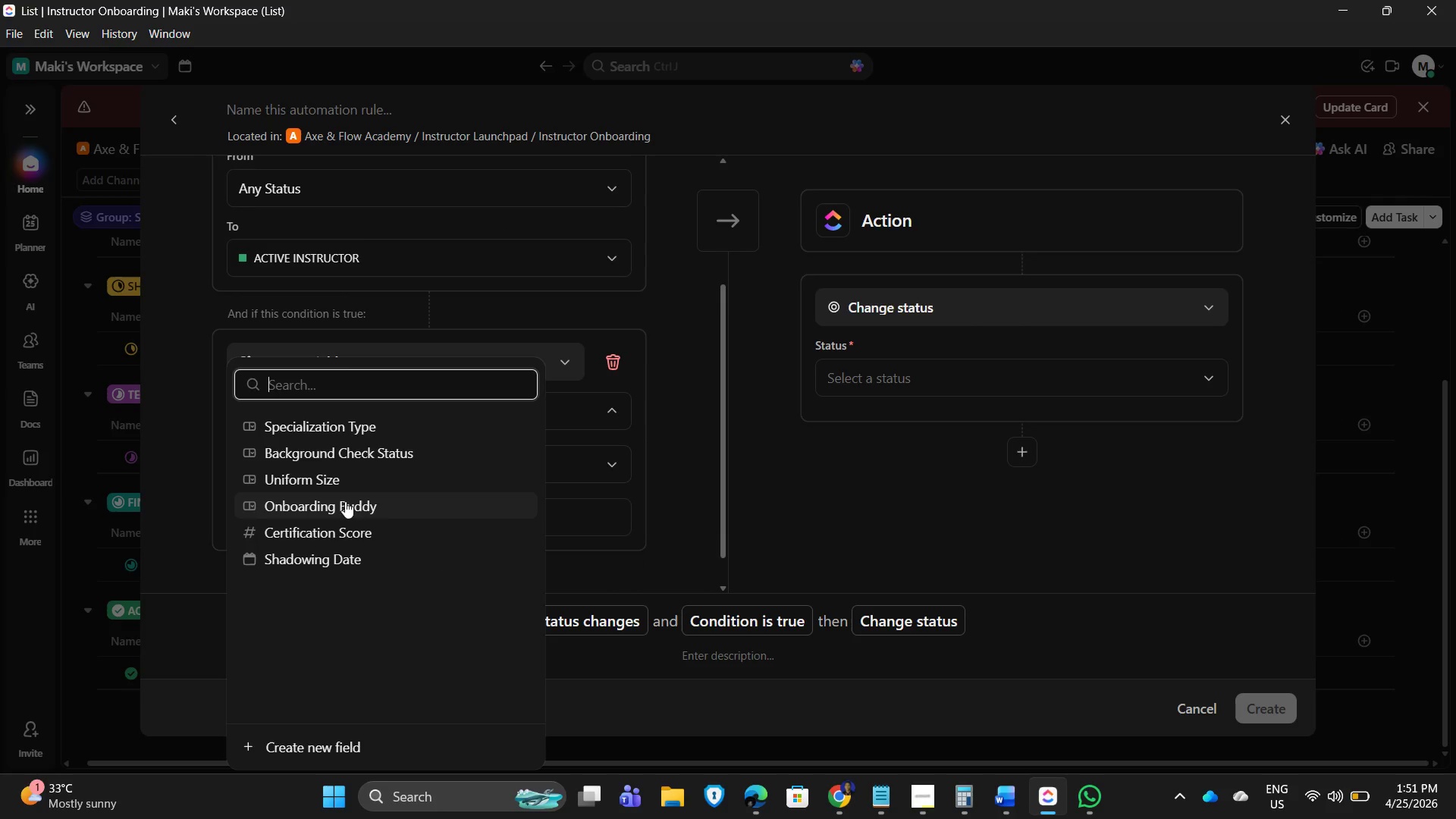 
scroll: coordinate [418, 472], scroll_direction: down, amount: 1.0
 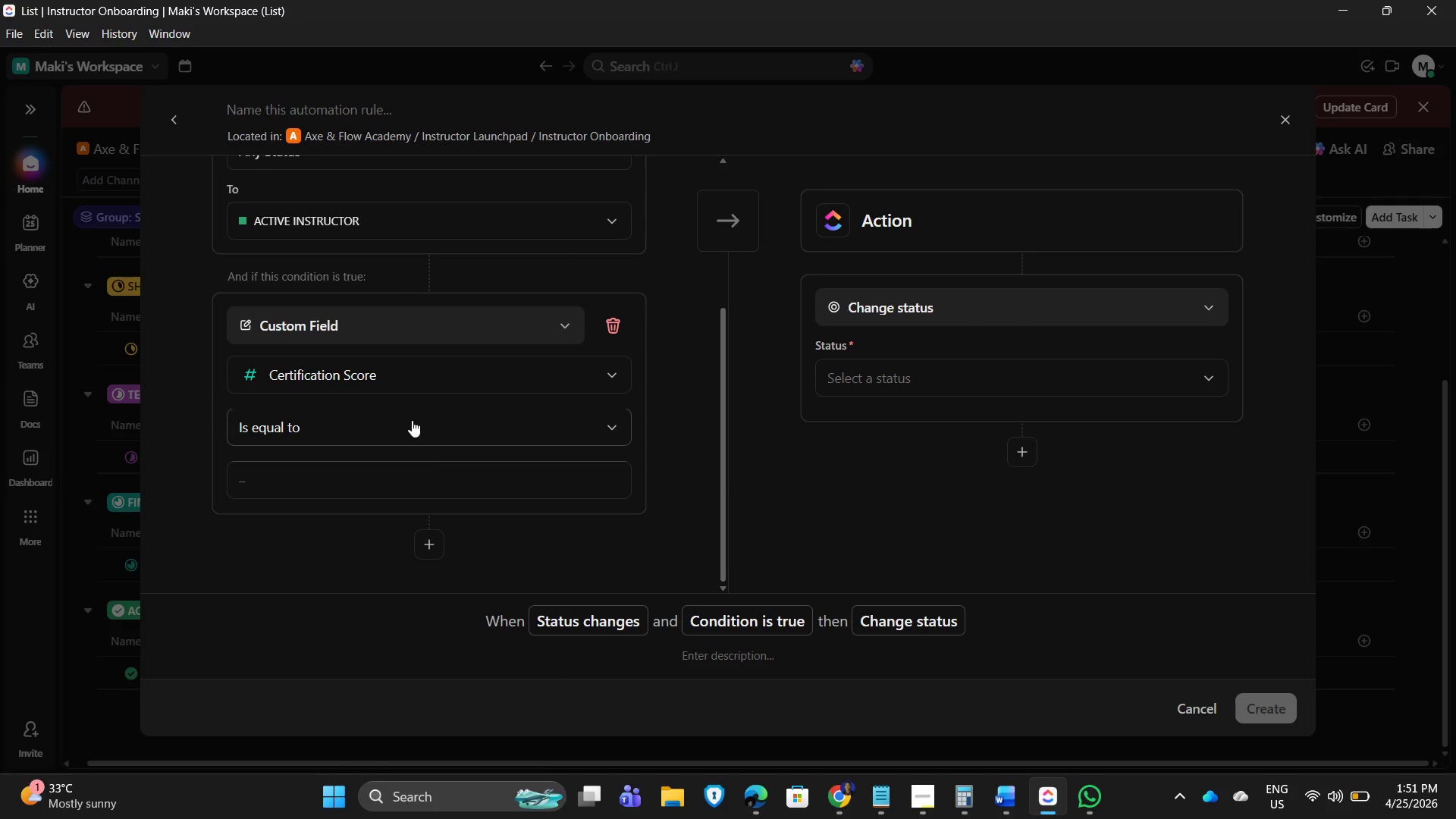 
left_click([412, 420])
 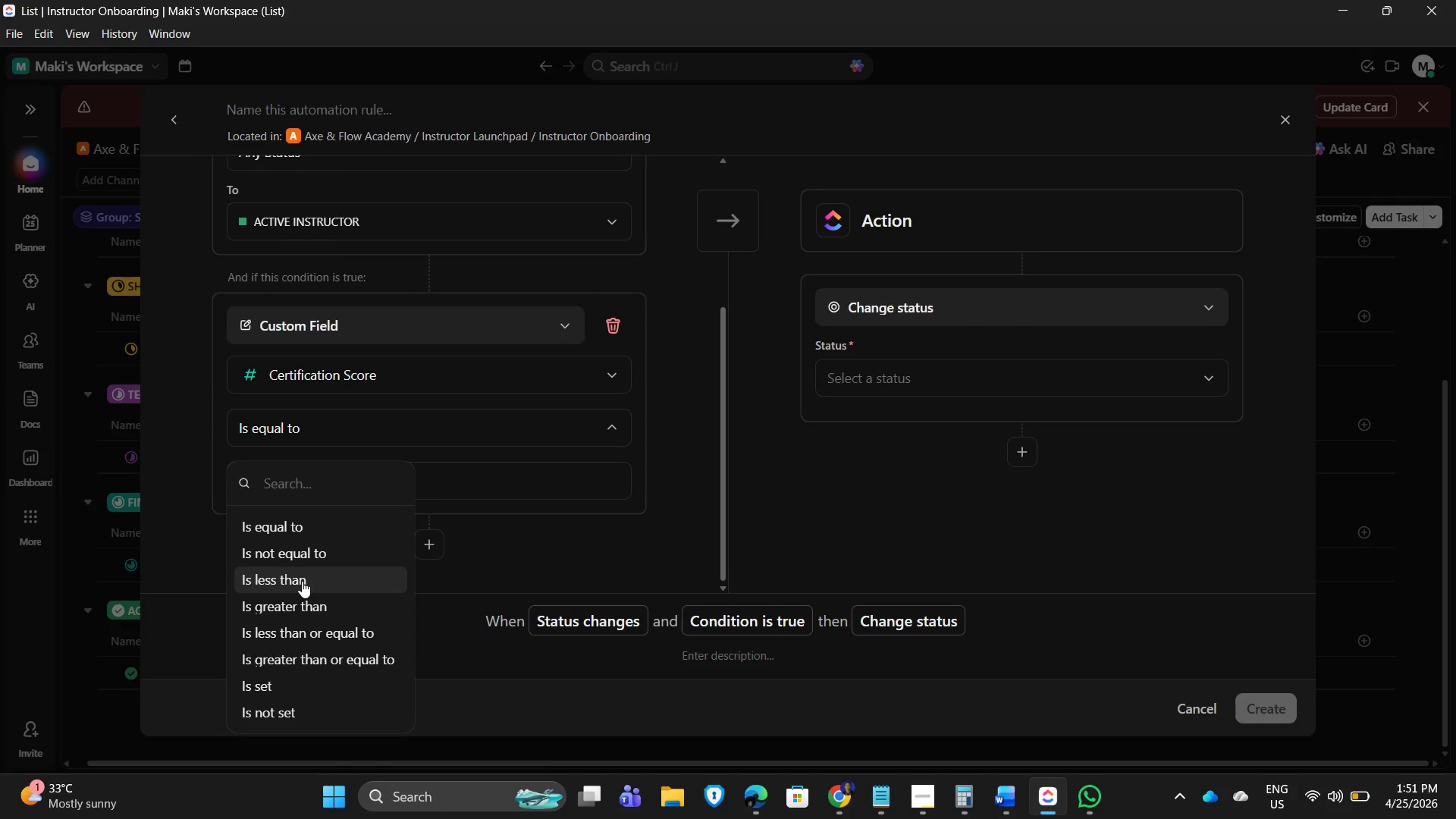 
left_click([369, 481])
 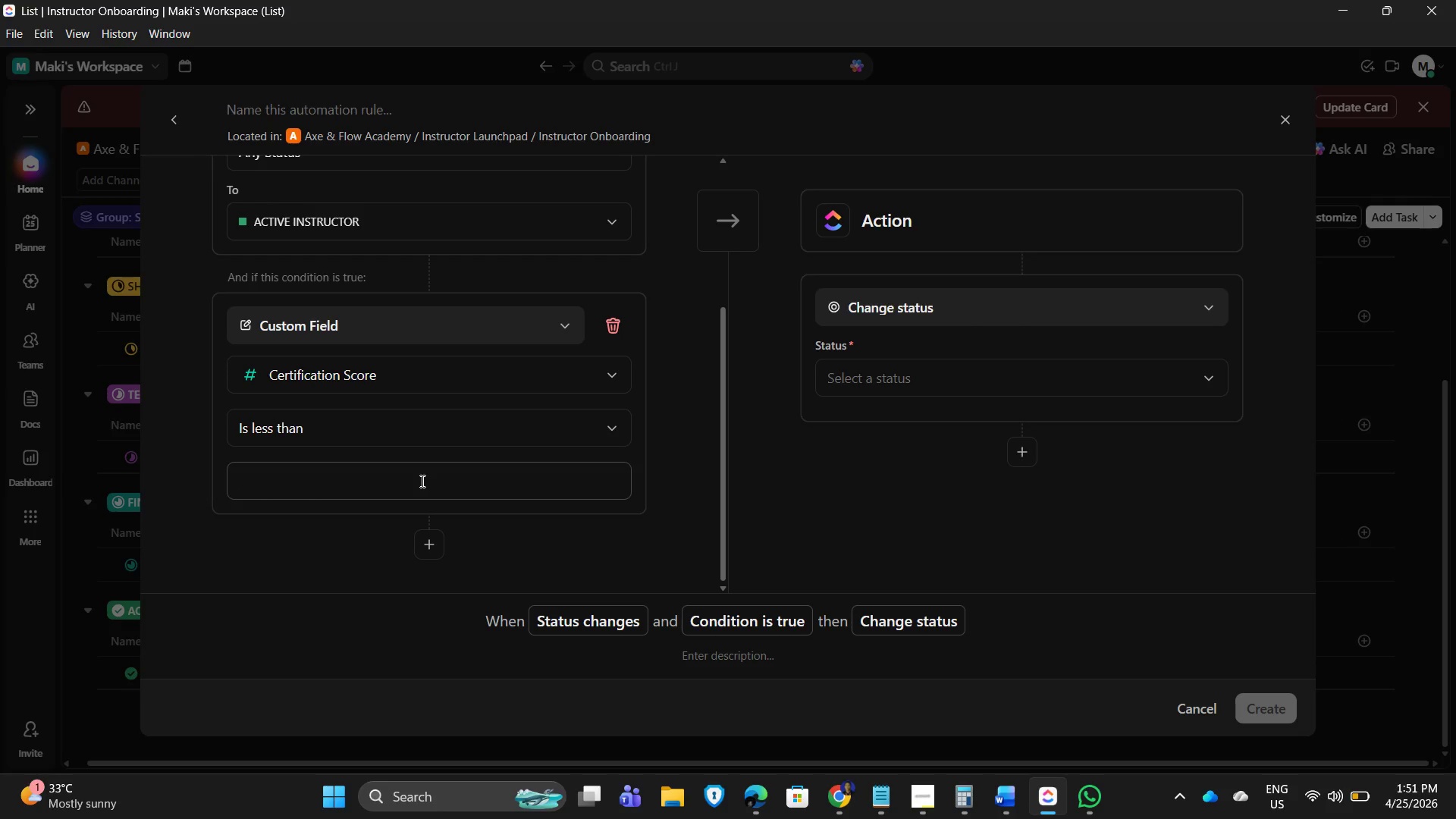 
wait(16.19)
 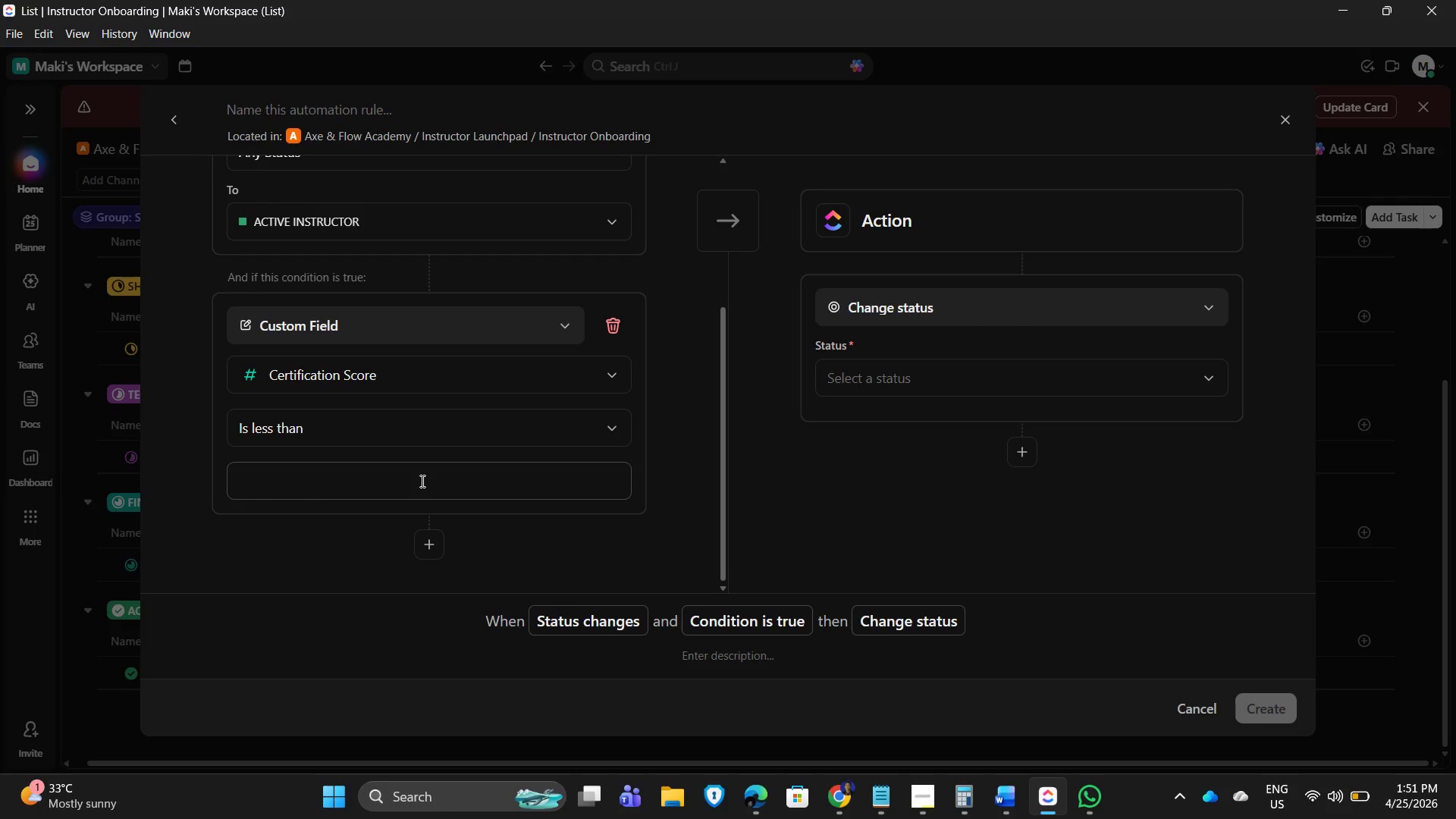 
key(Numpad7)
 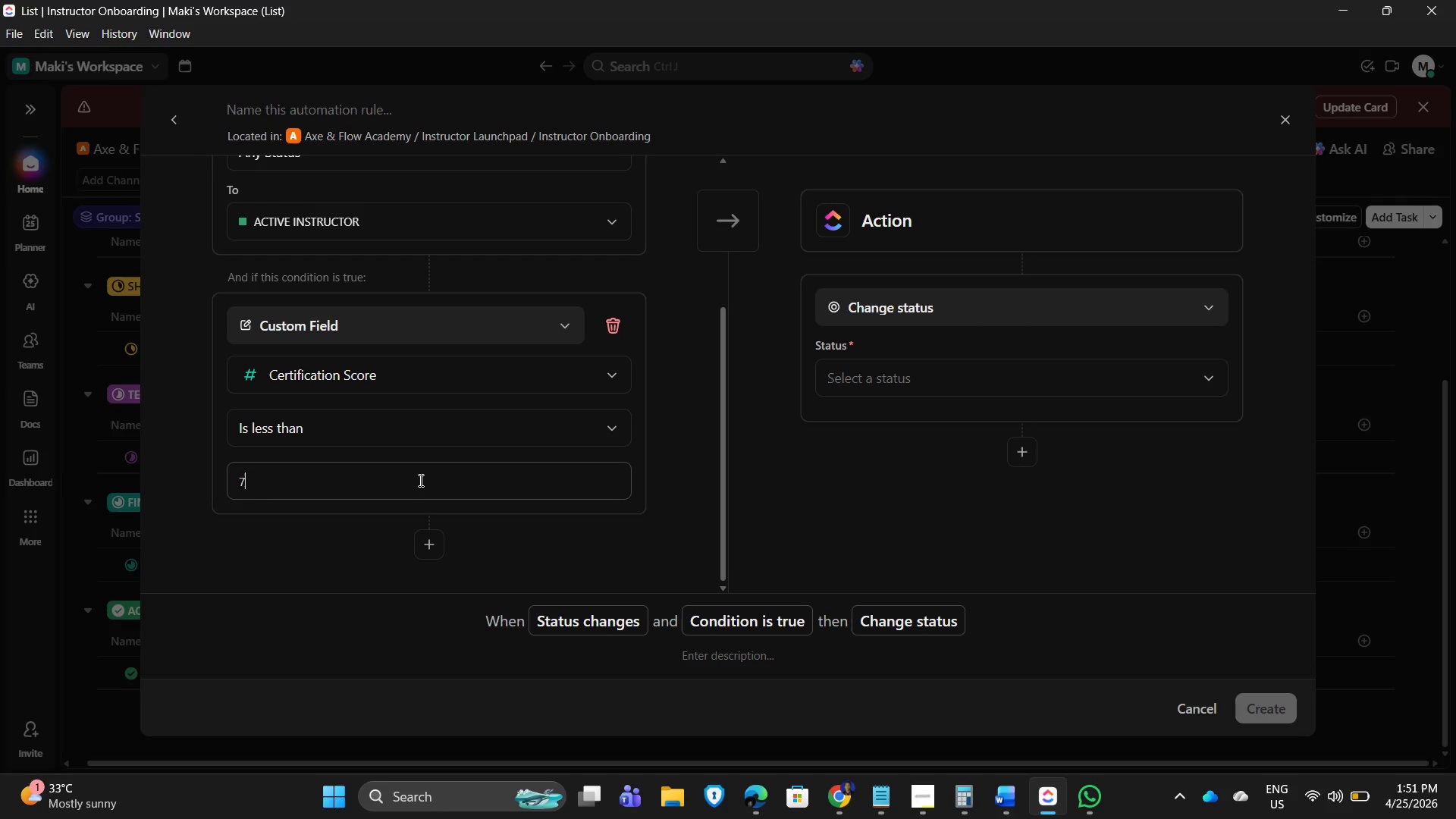 
key(Numpad0)
 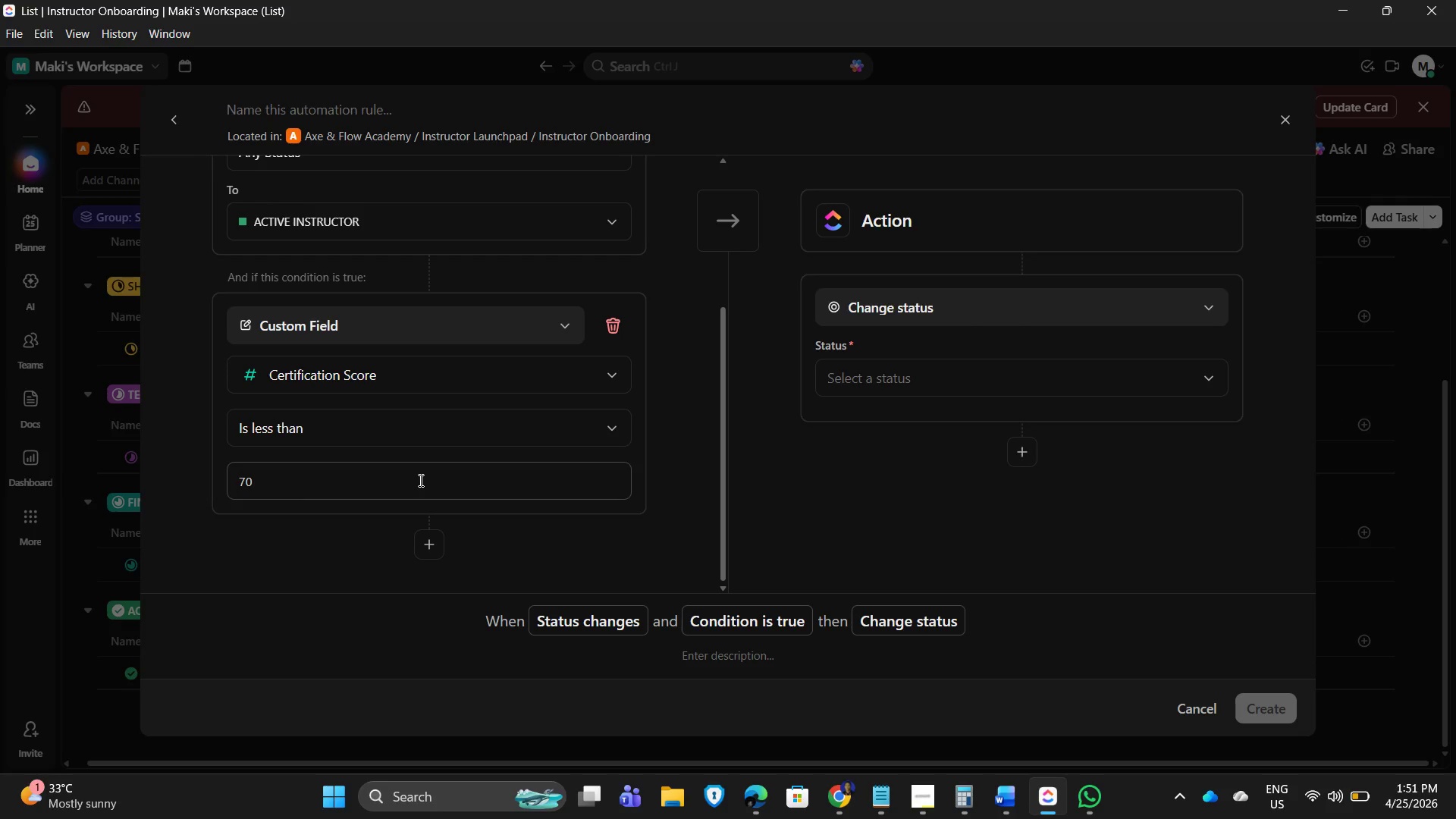 
key(Backspace)
 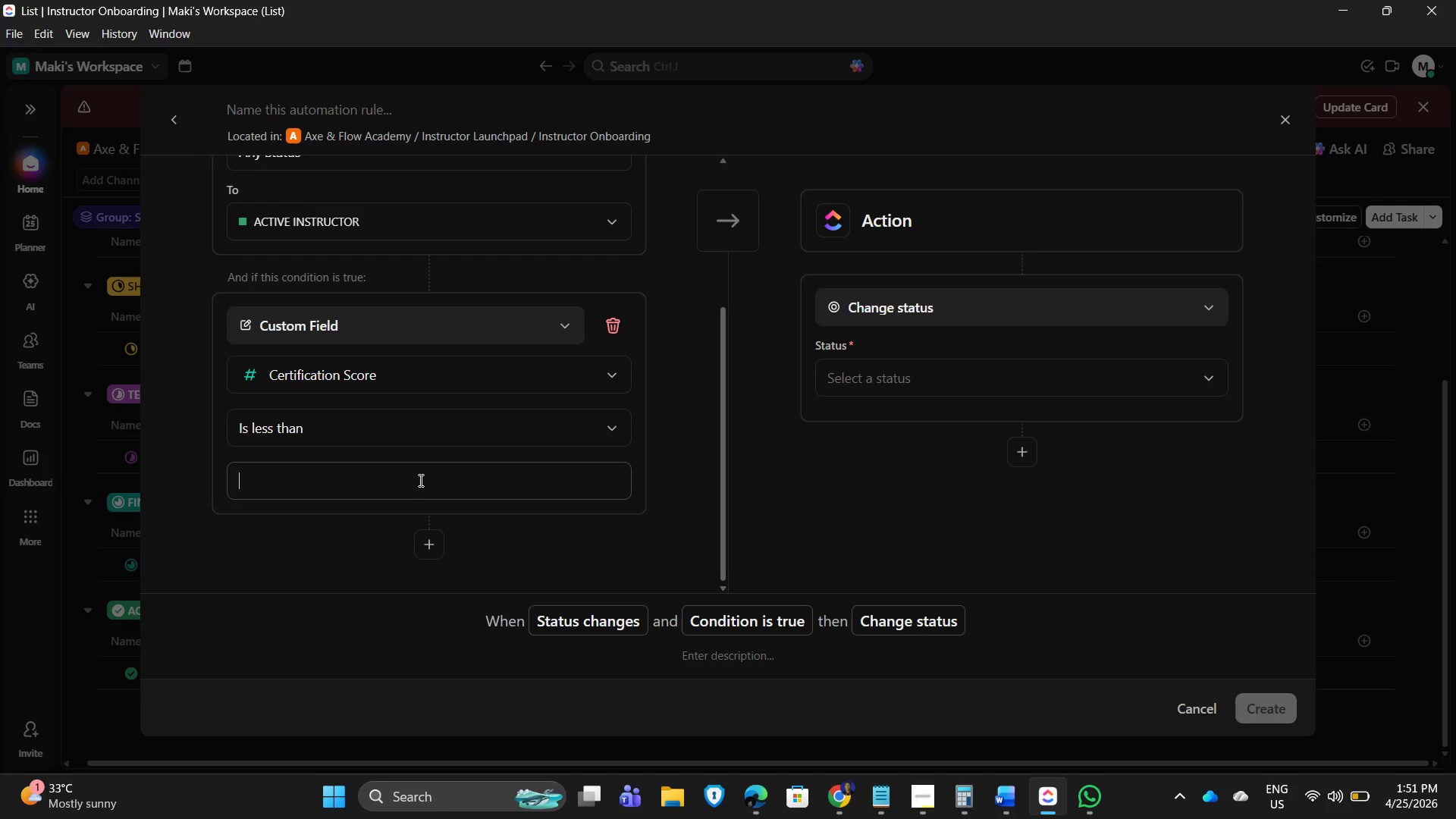 
key(Backspace)
 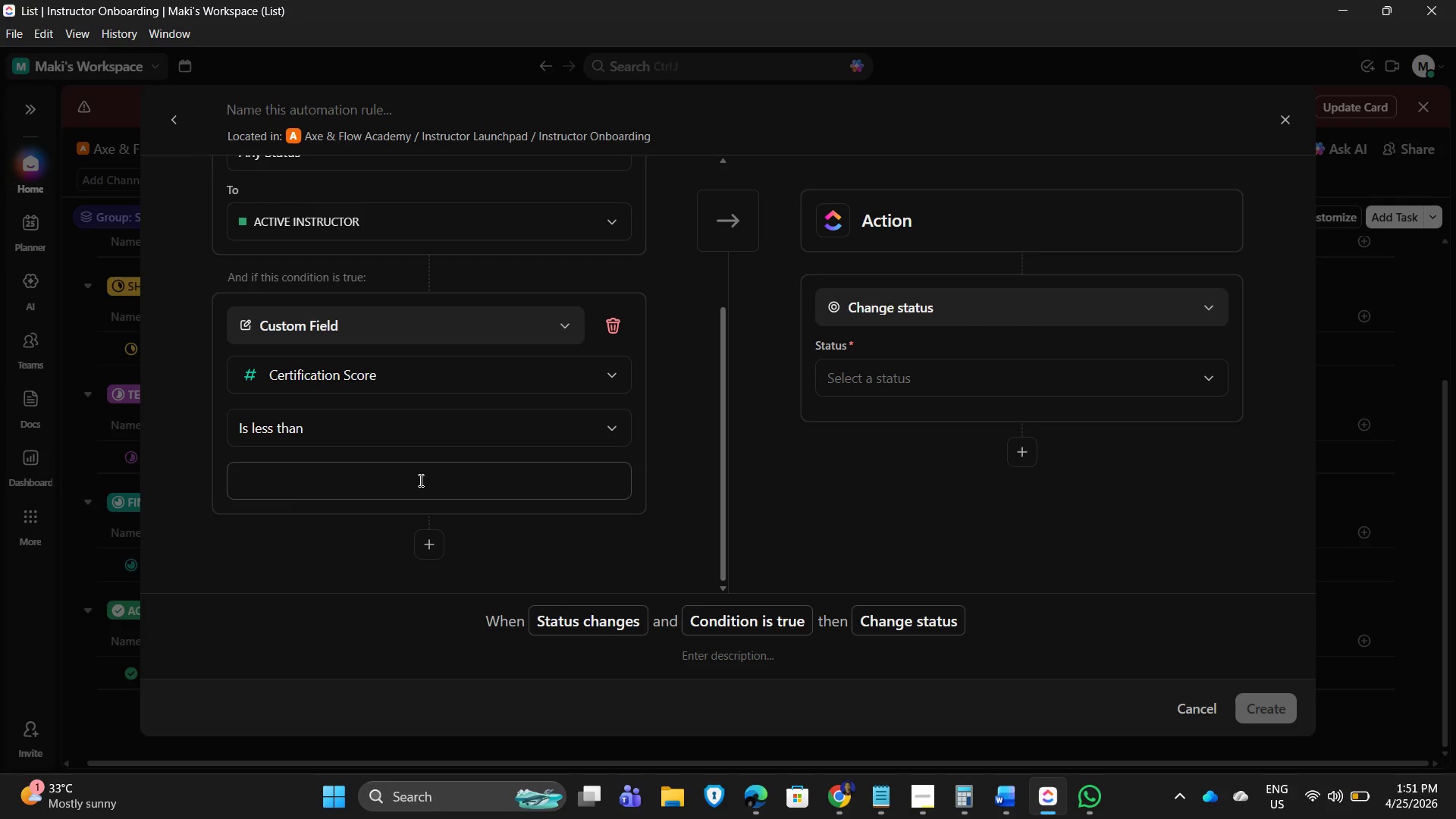 
key(Numpad7)
 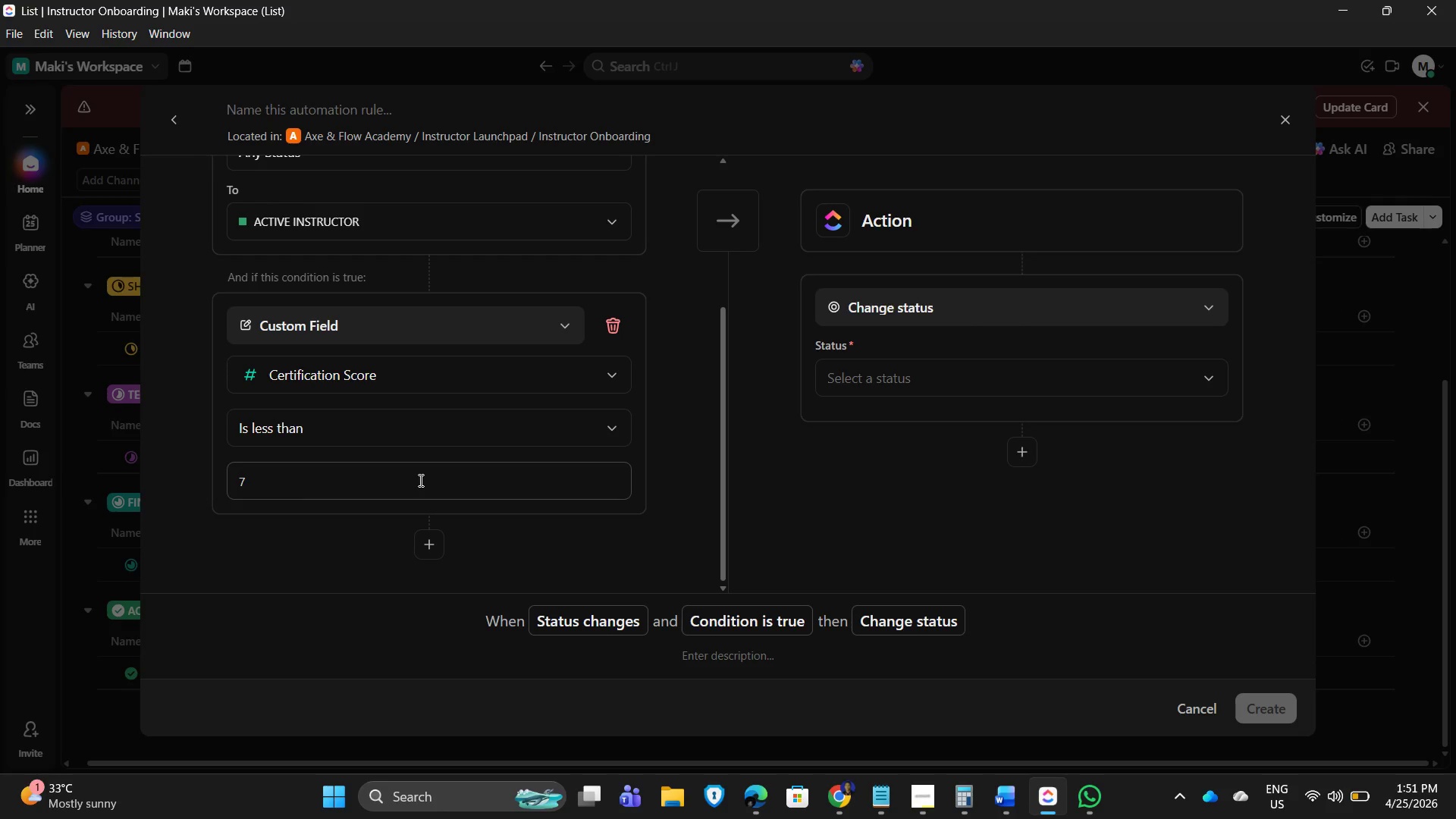 
key(Numpad1)
 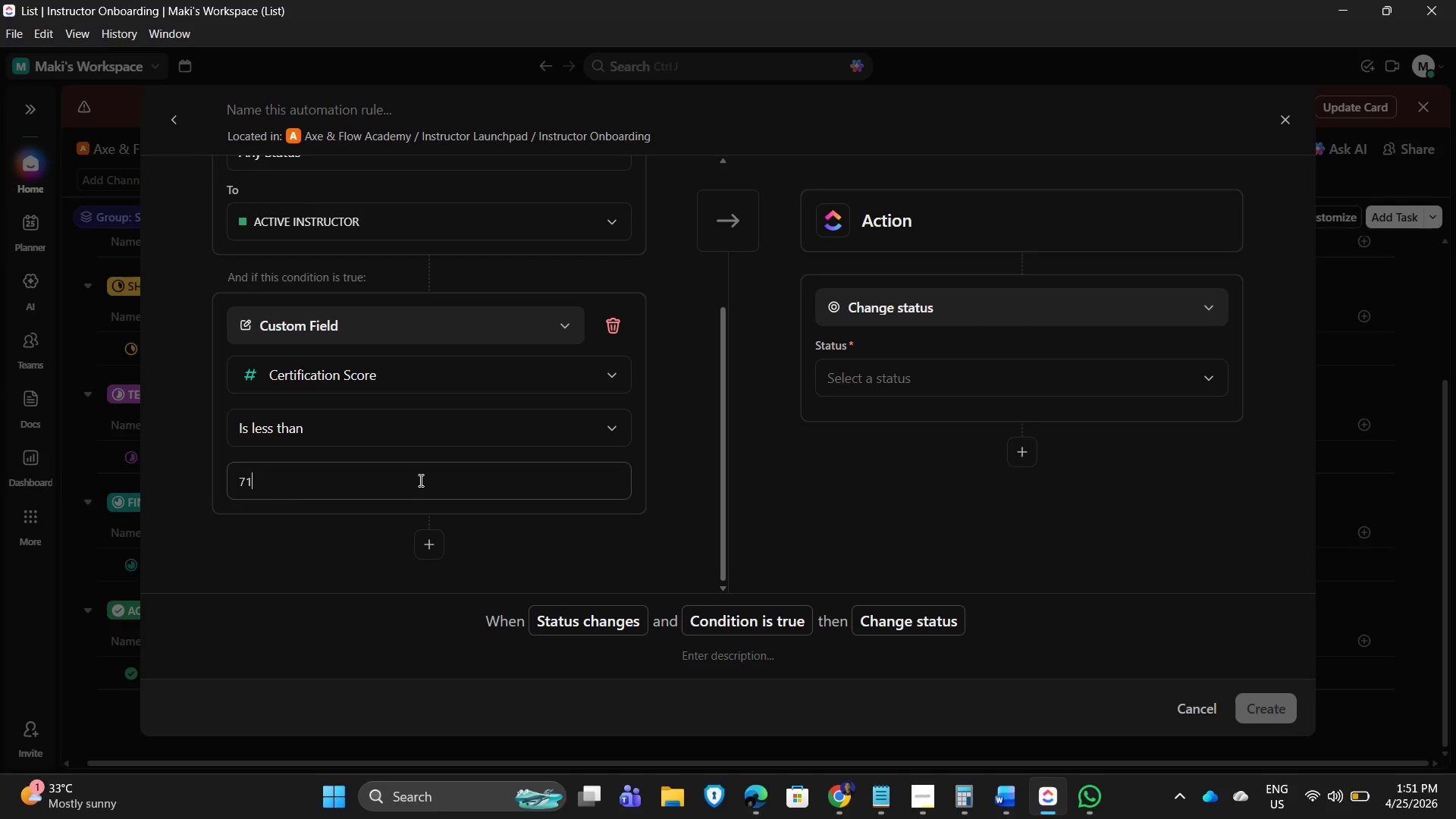 
key(Numpad7)
 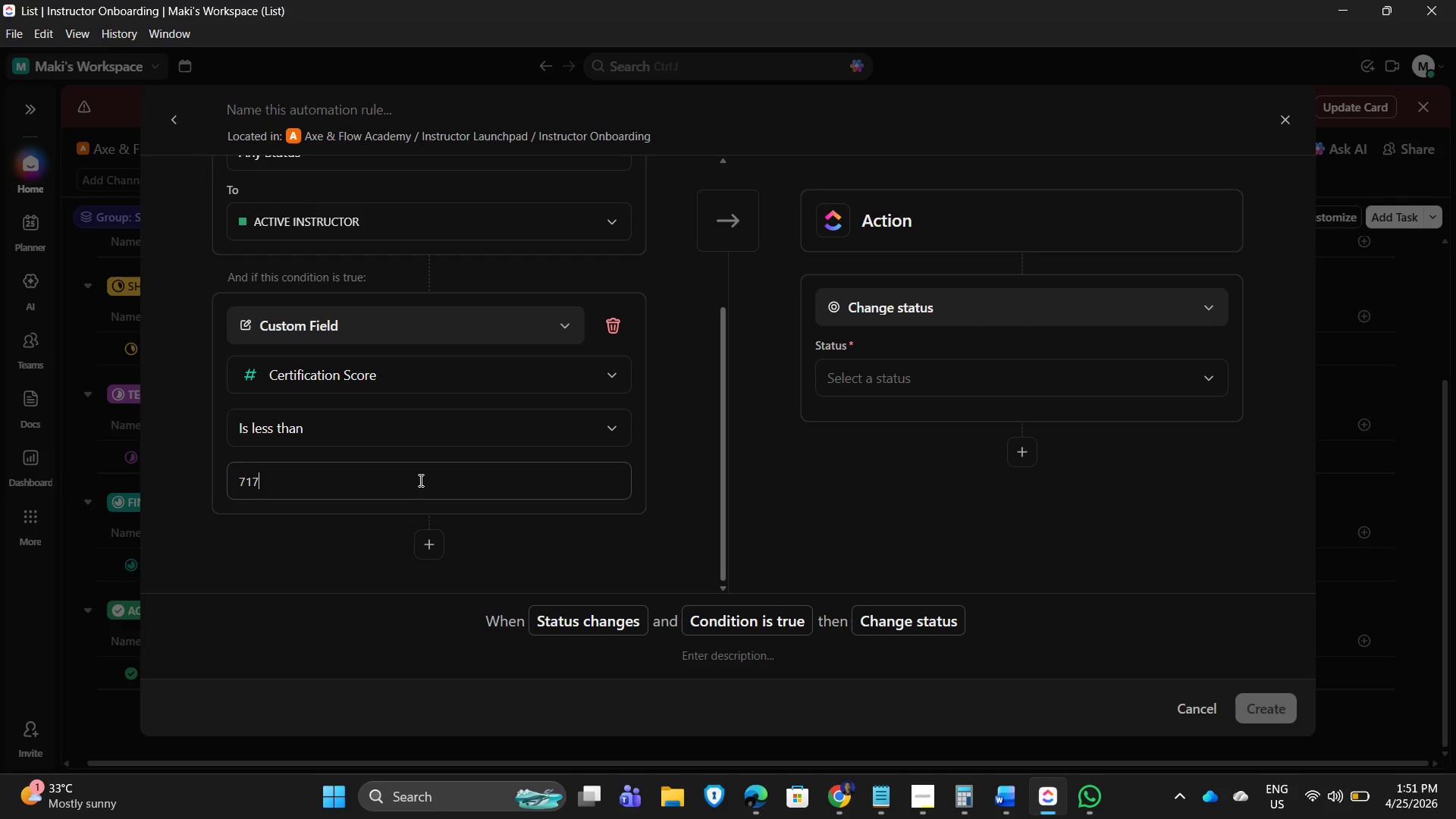 
key(Numpad7)
 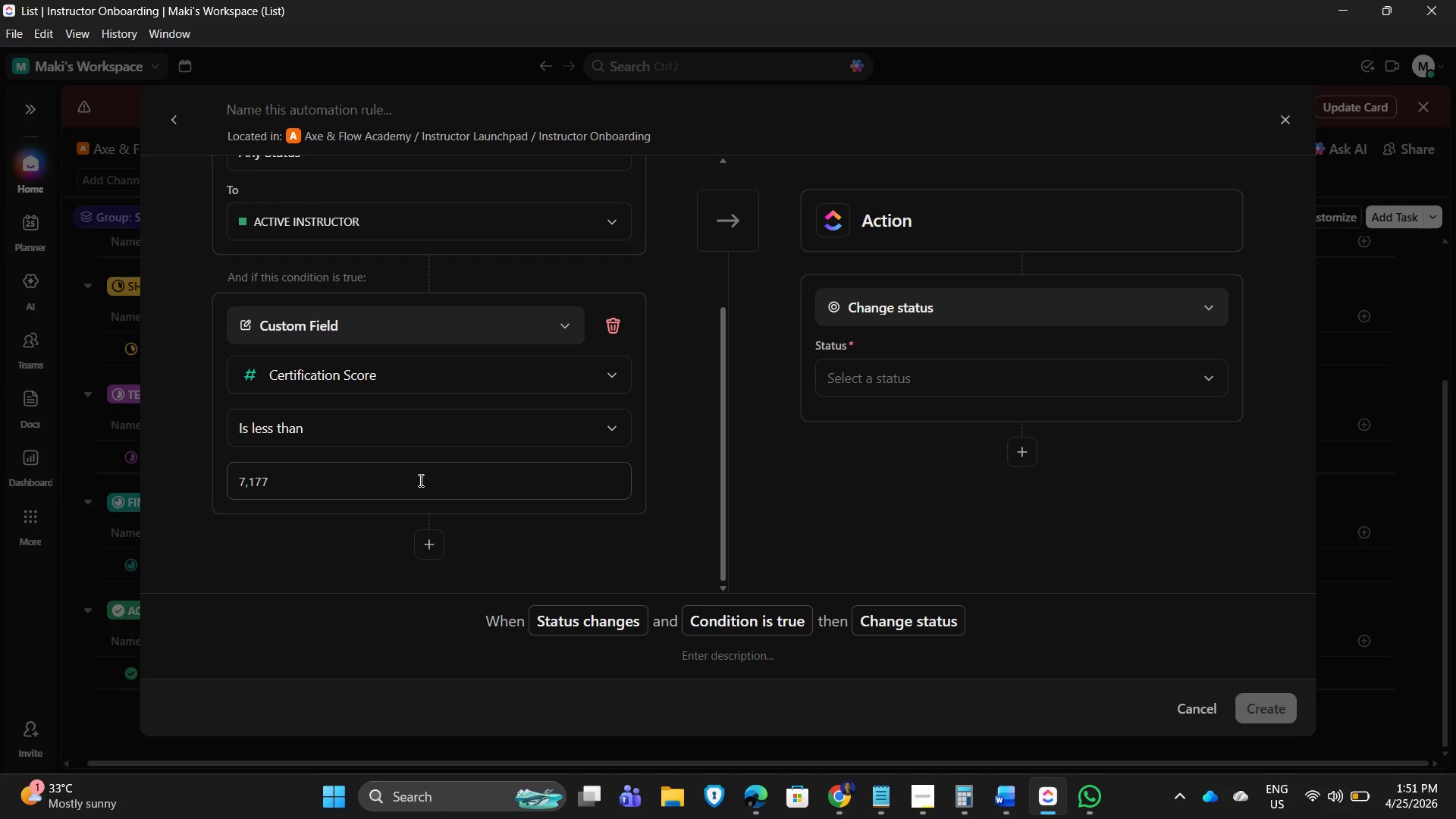 
key(Backspace)
 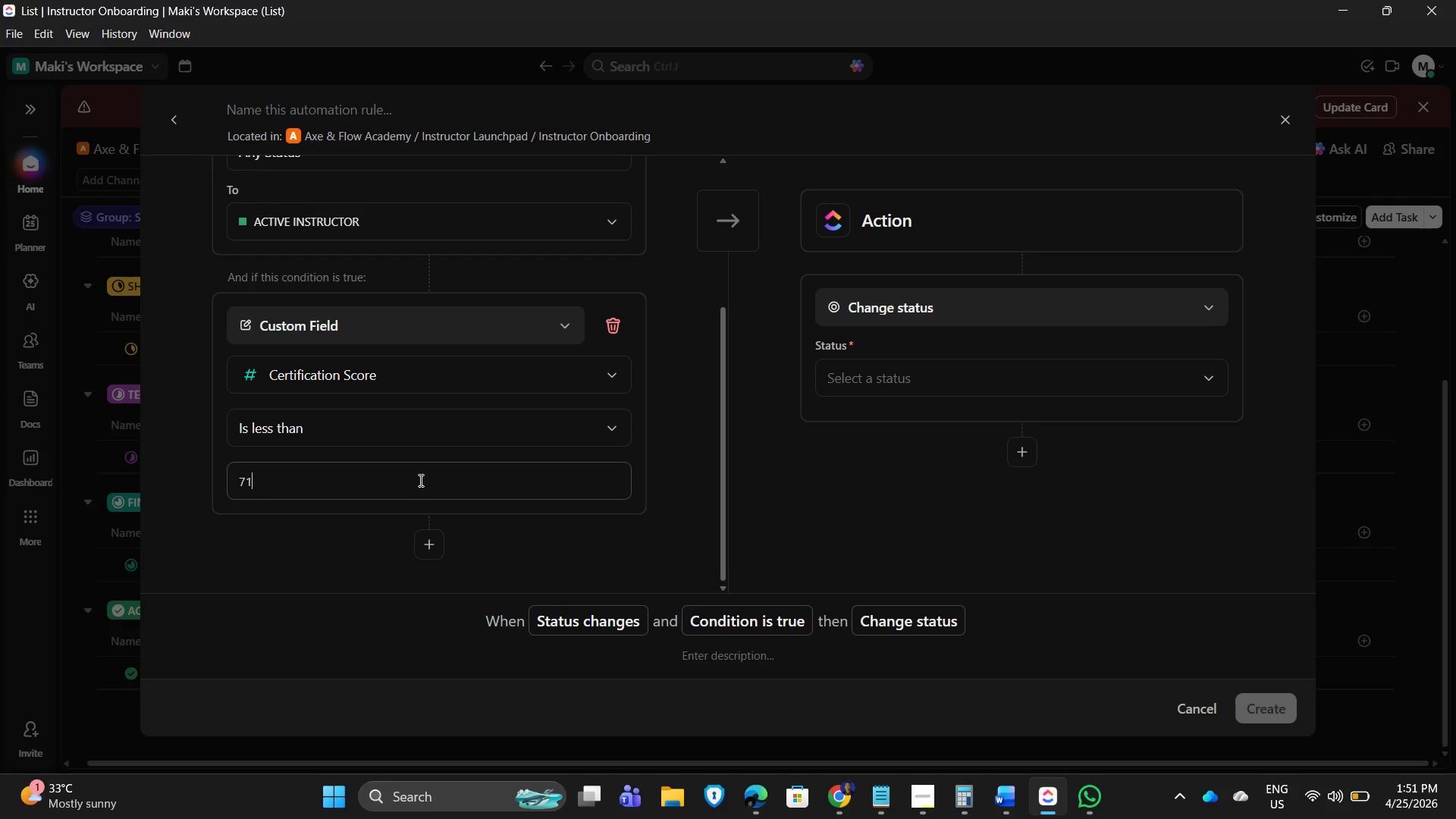 
key(Backspace)
 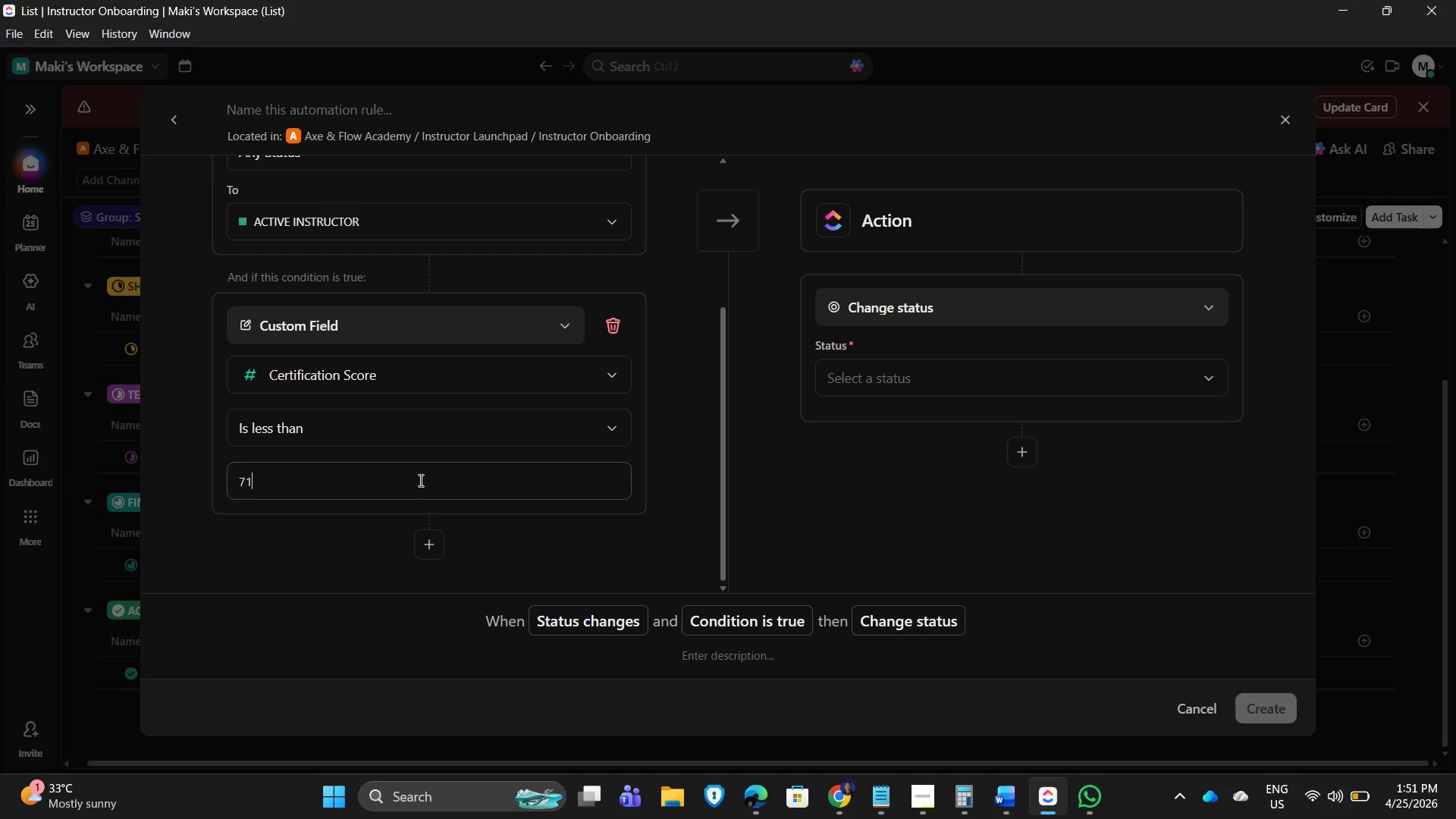 
key(Backspace)
 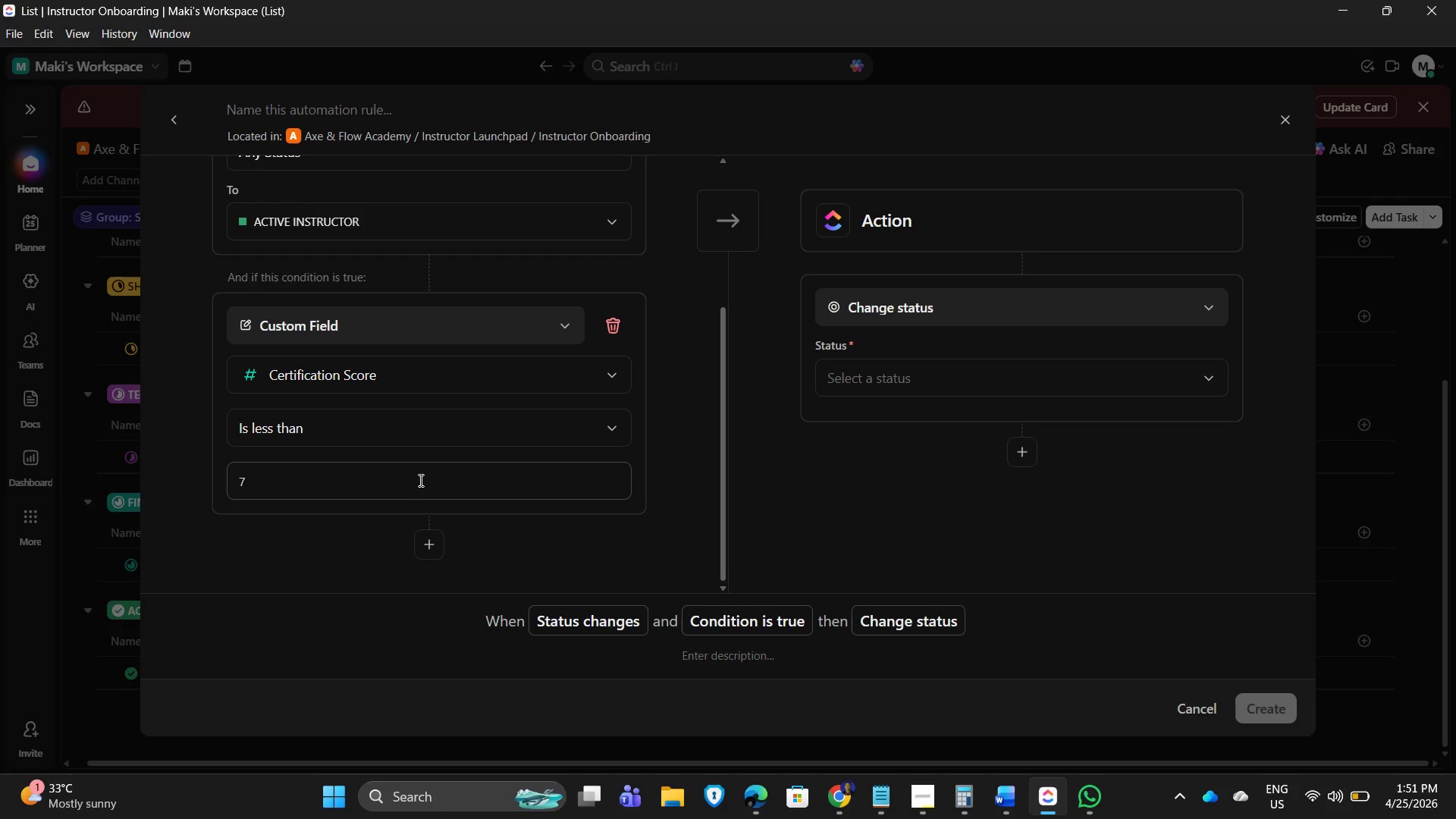 
key(Backspace)
 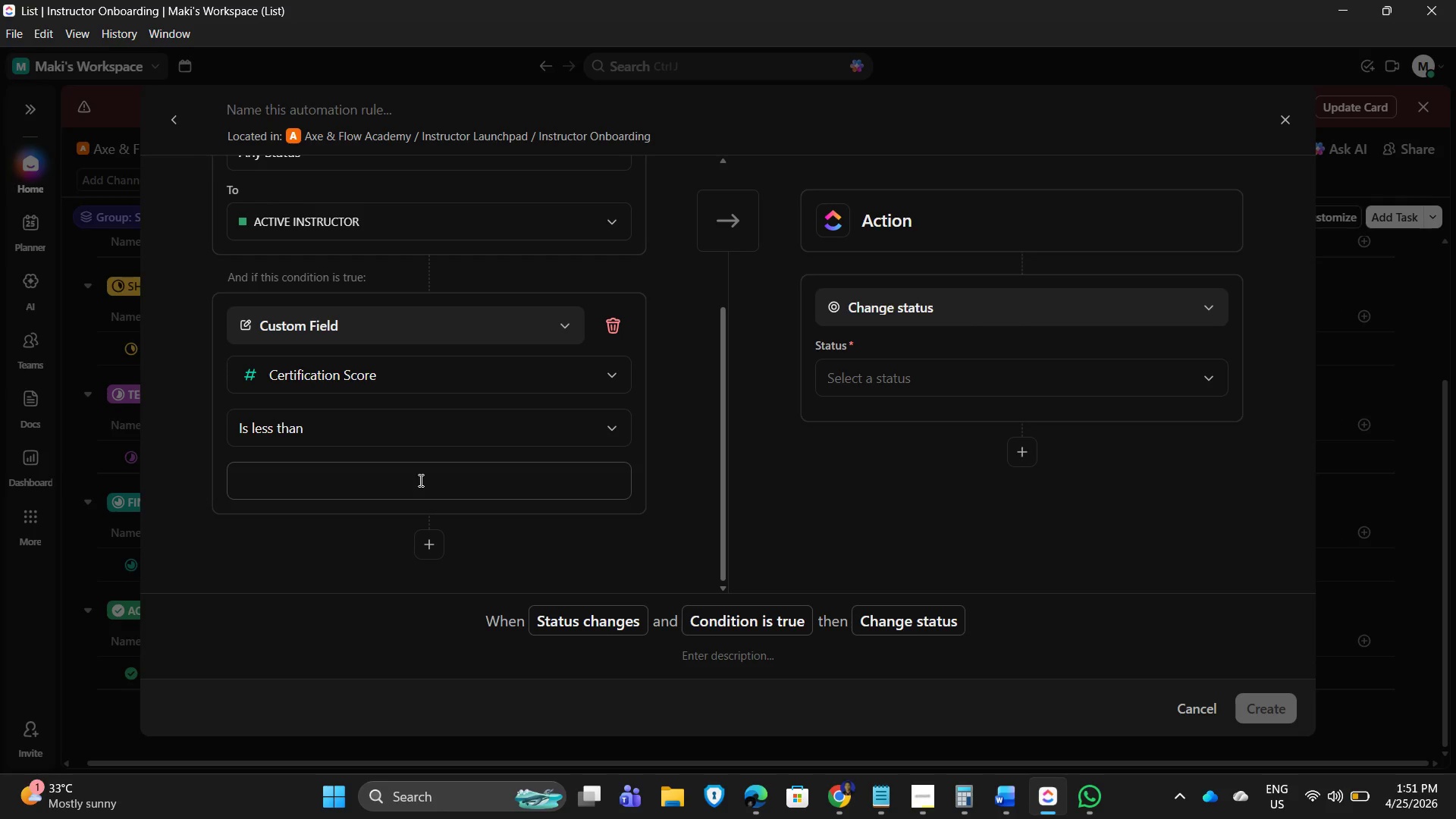 
key(Numpad7)
 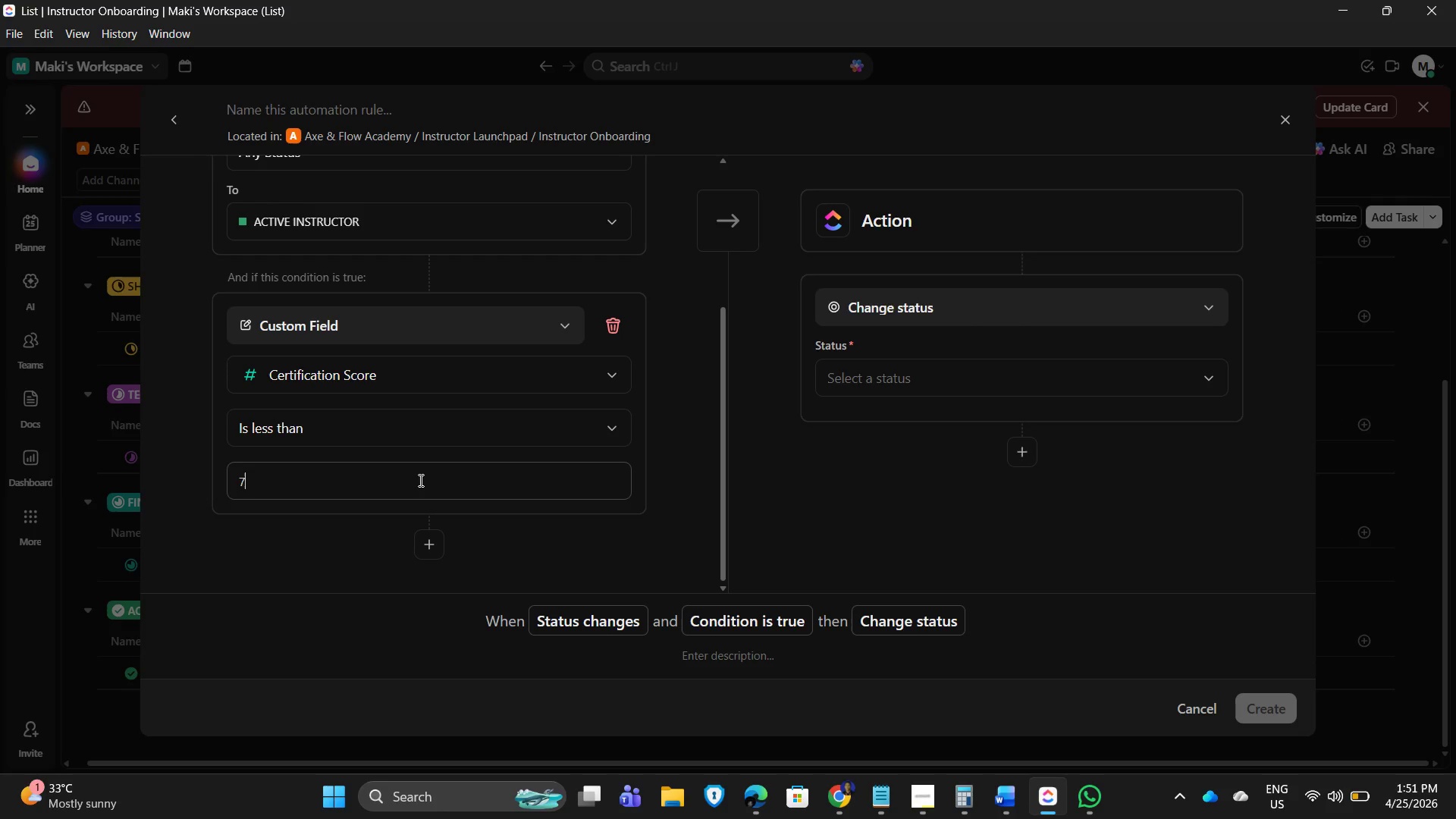 
key(Numpad0)
 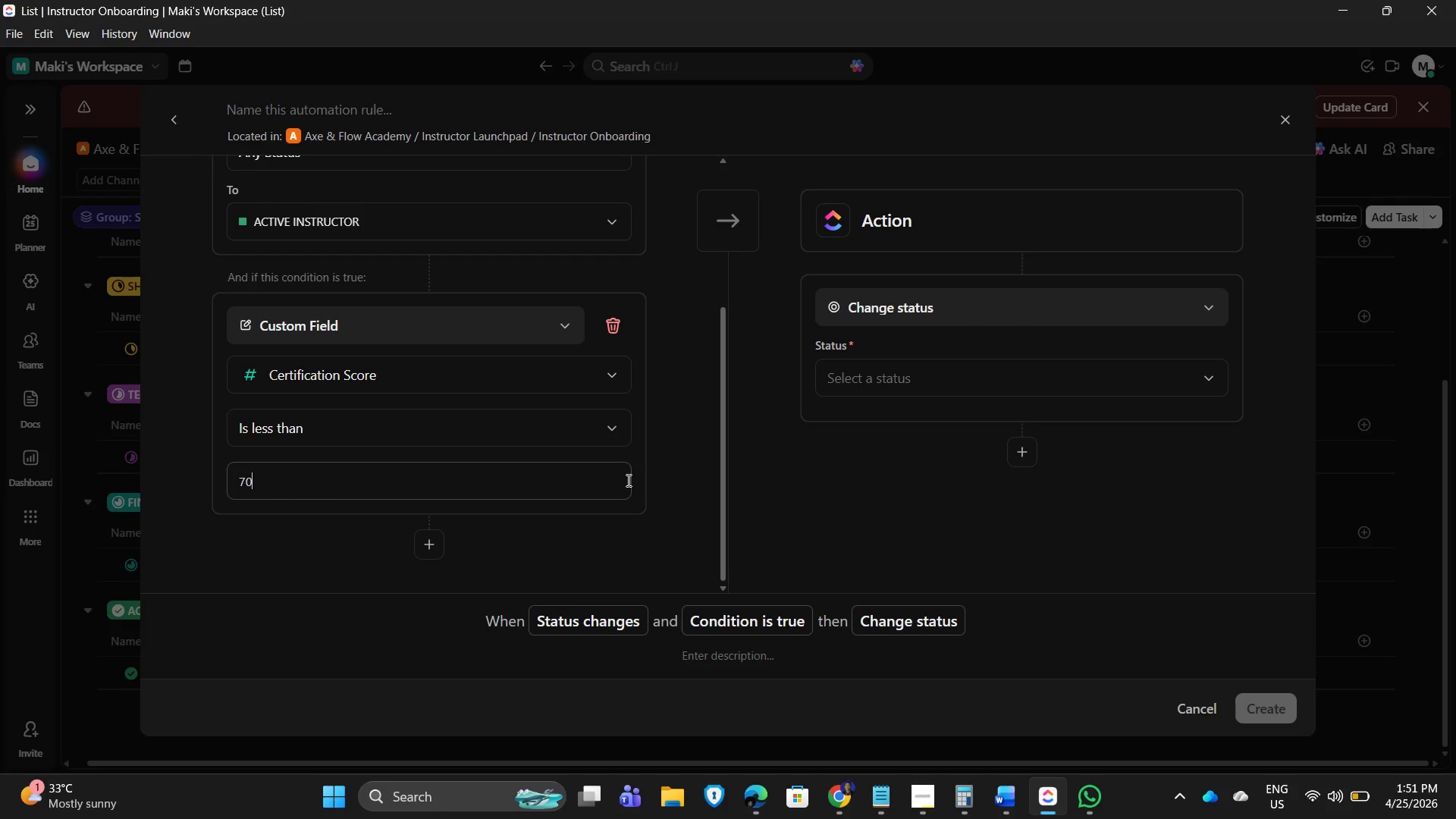 
scroll: coordinate [581, 484], scroll_direction: up, amount: 1.0
 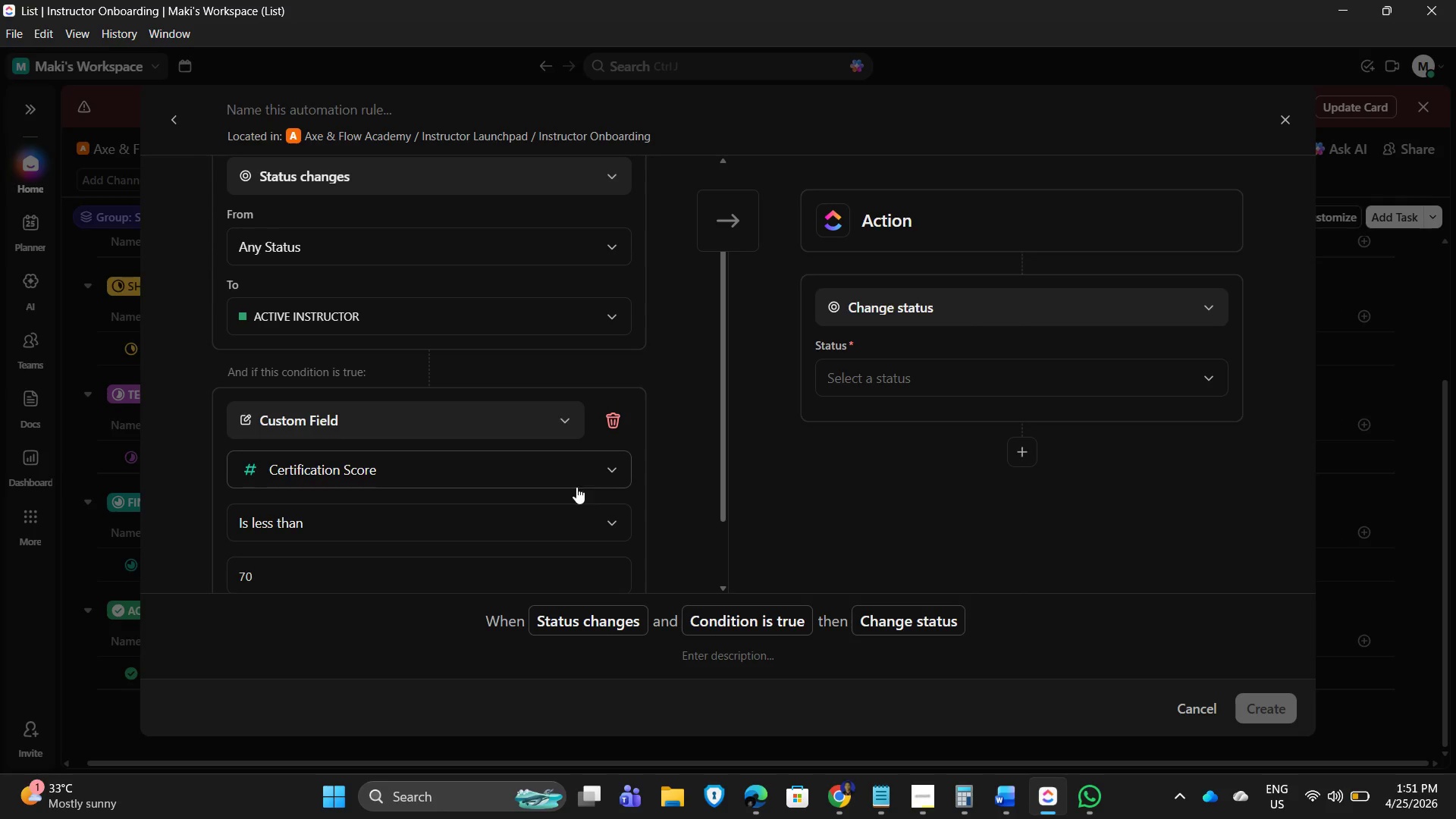 
scroll: coordinate [610, 493], scroll_direction: down, amount: 2.0
 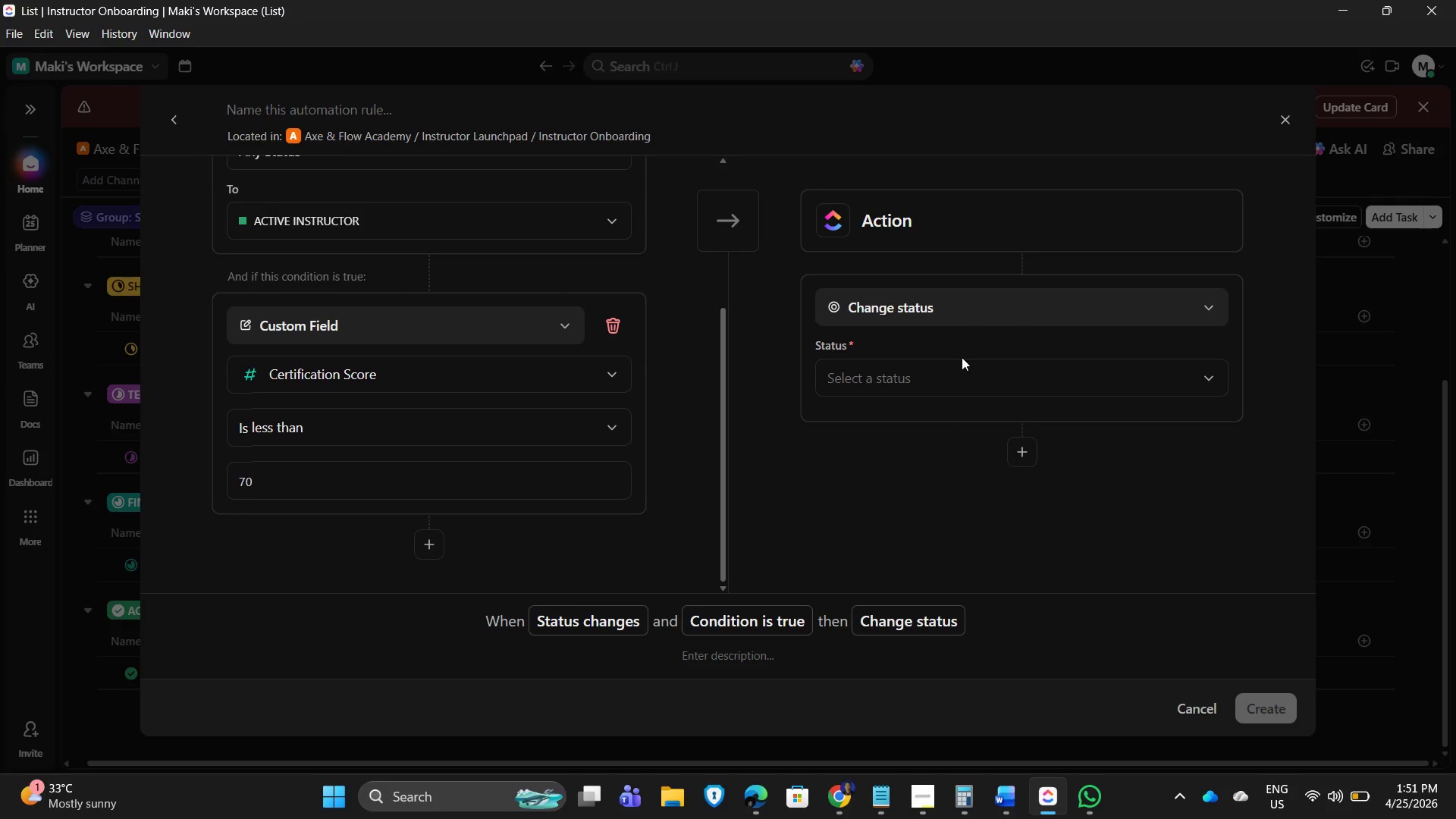 
scroll: coordinate [1011, 378], scroll_direction: up, amount: 2.0
 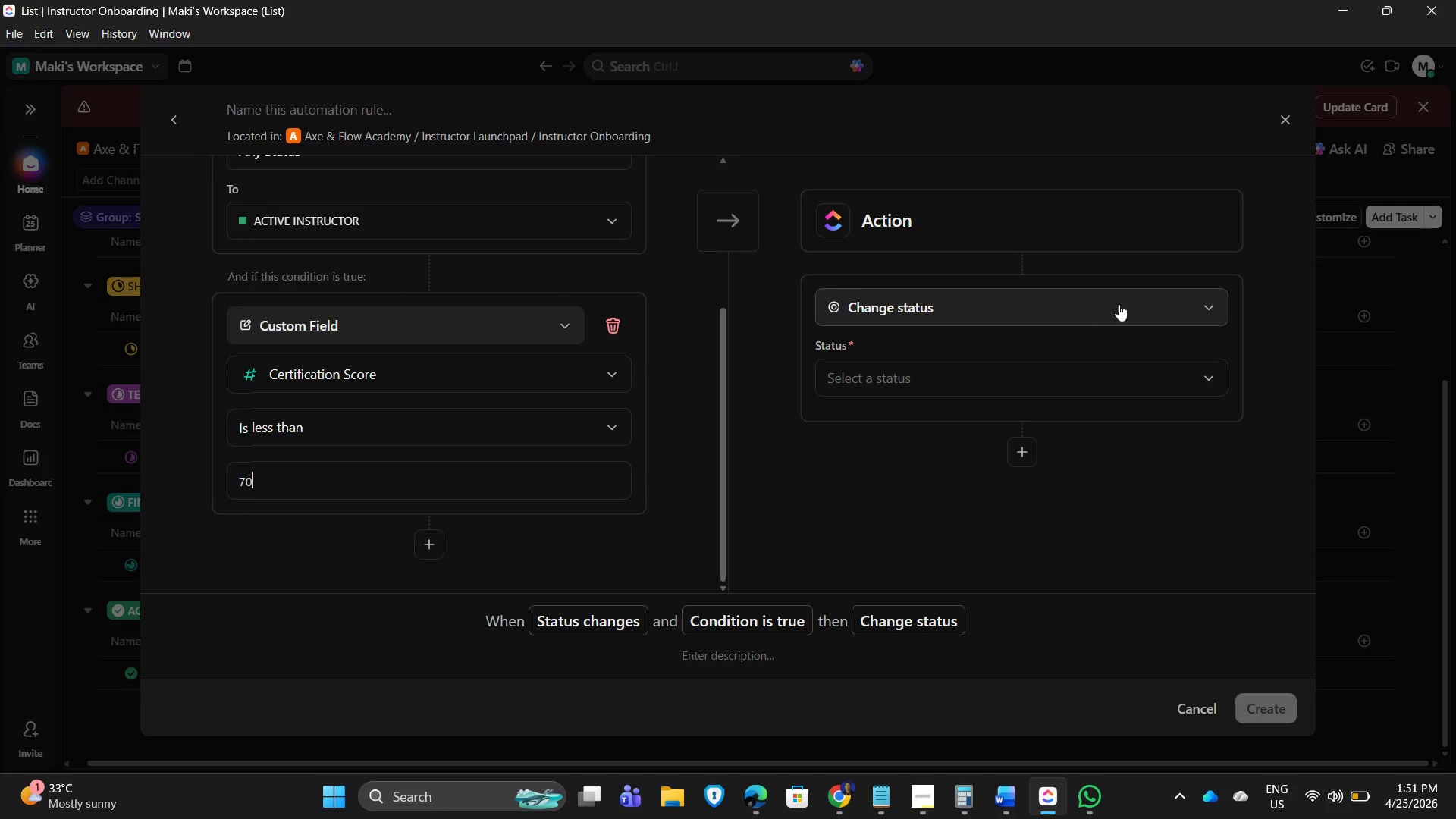 
left_click([1145, 297])
 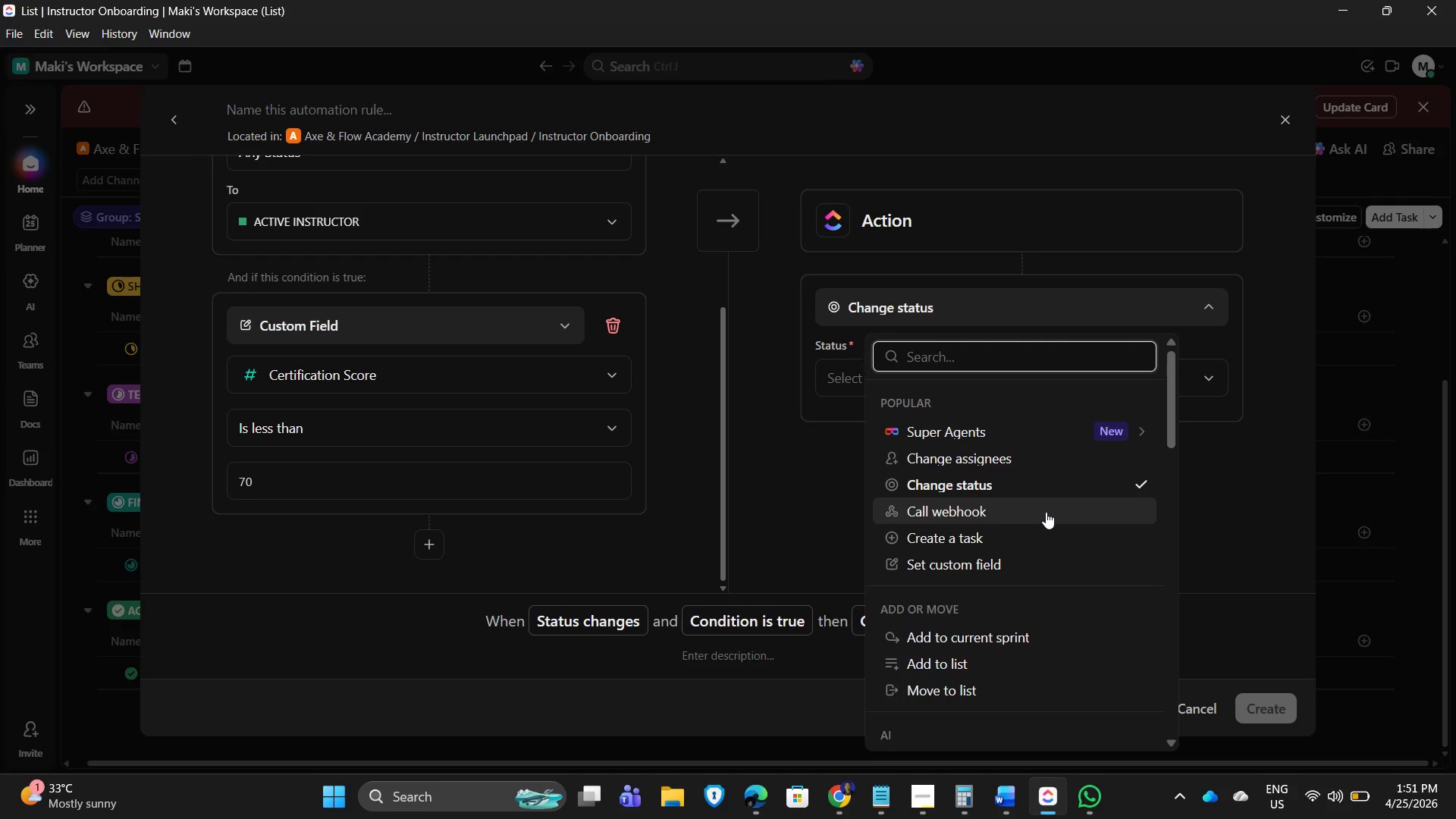 
wait(6.97)
 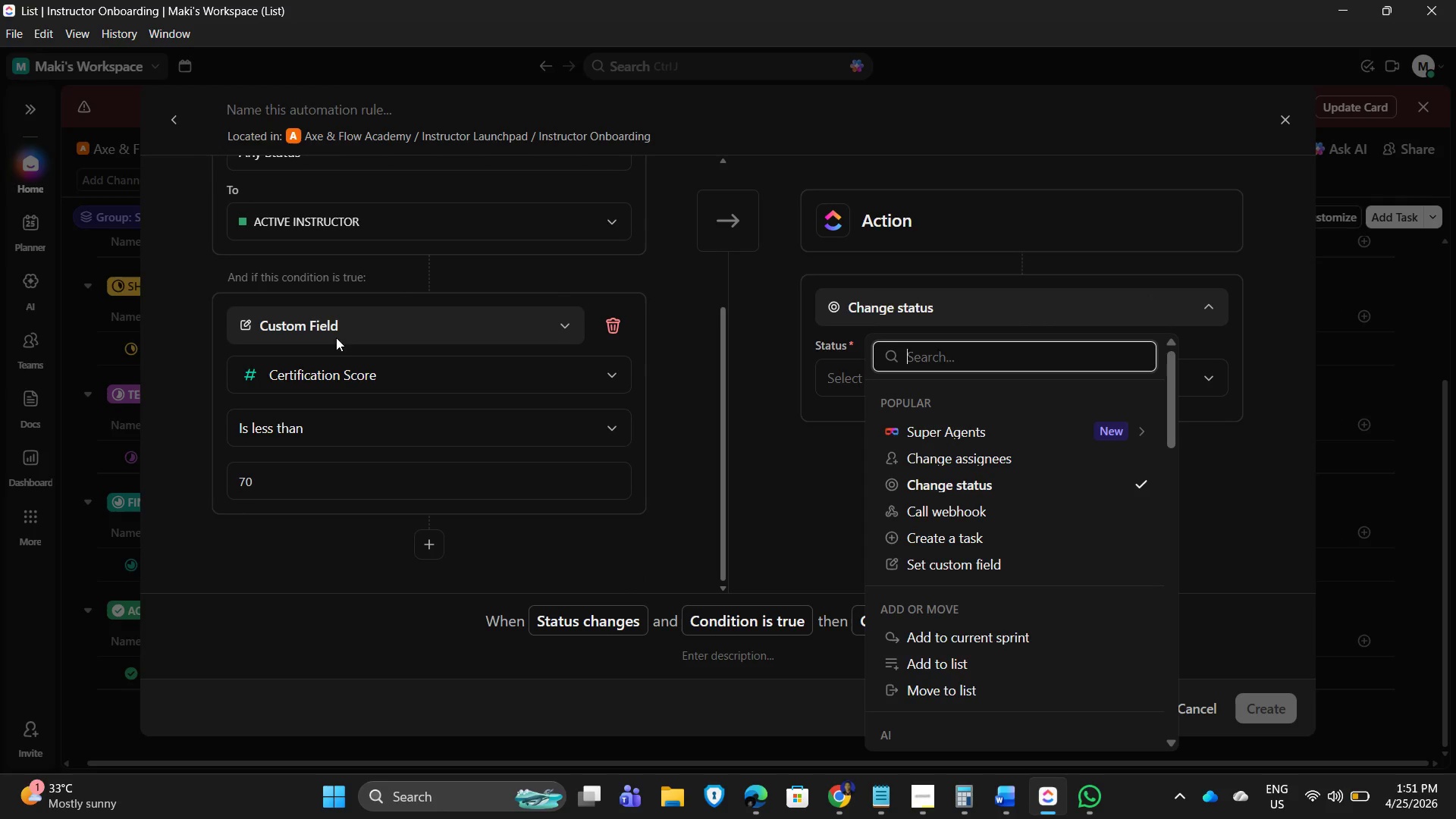 
type(tags)
 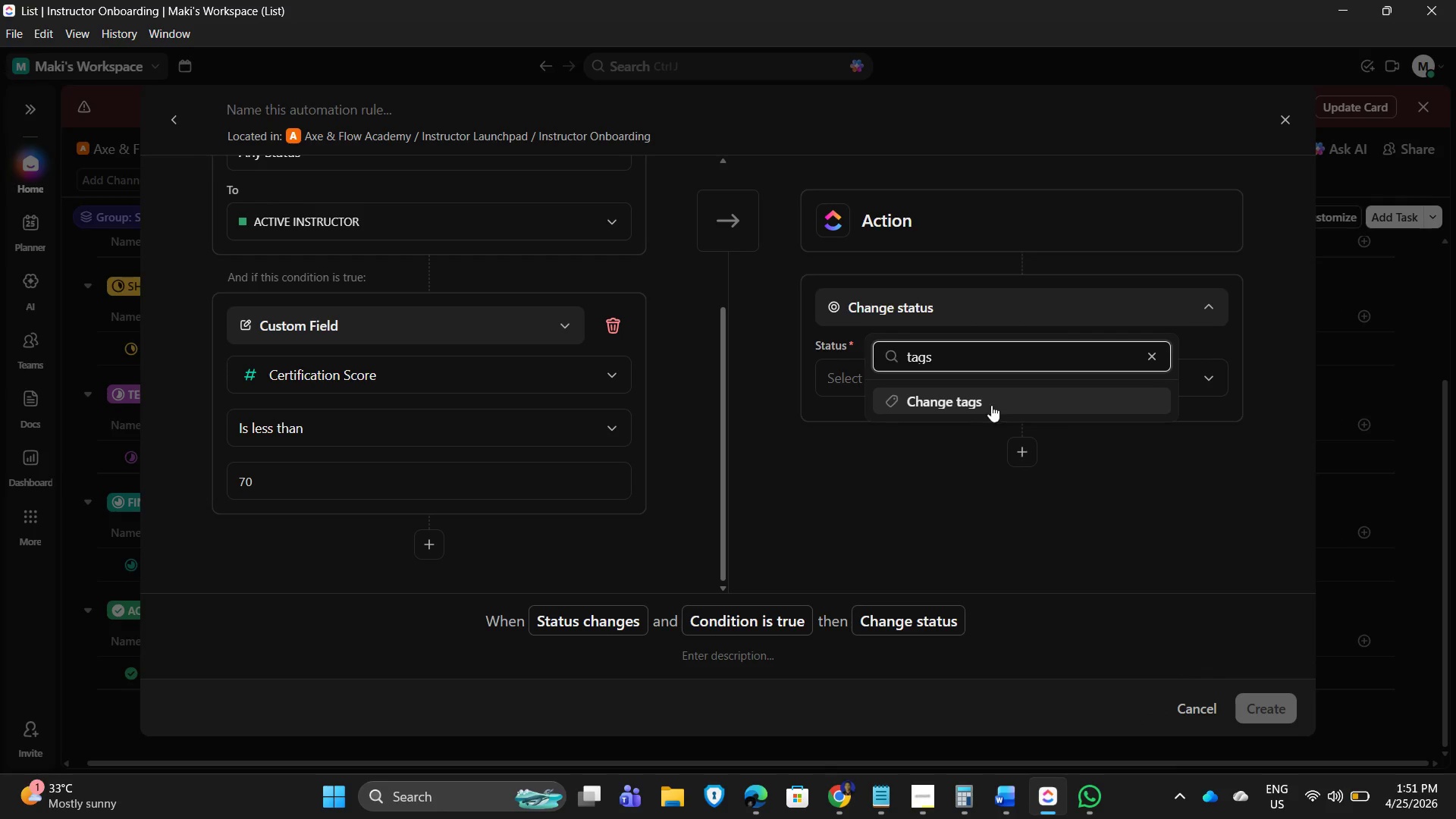 
left_click([982, 400])
 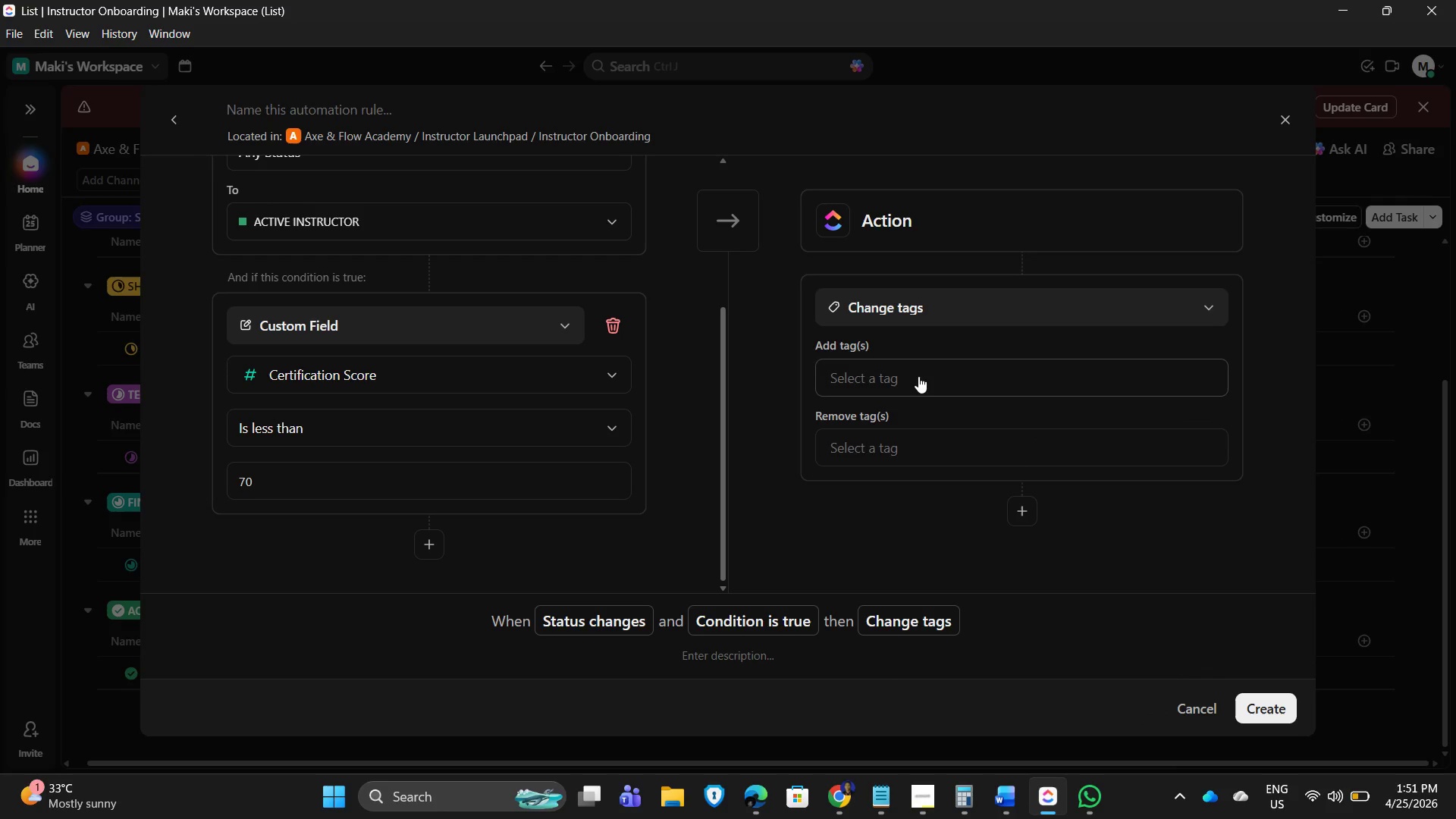 
left_click([918, 376])
 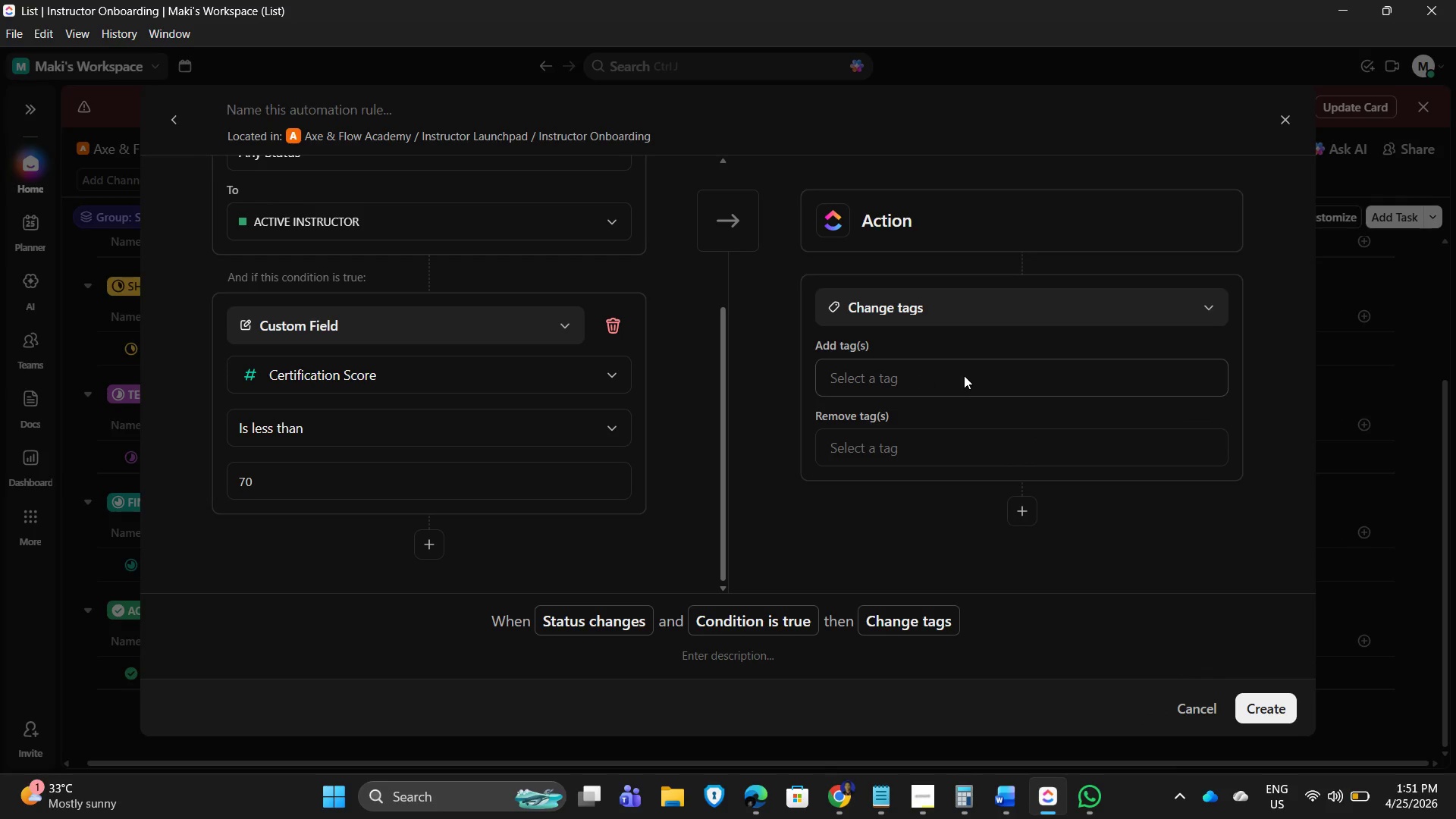 
mouse_move([966, 375])
 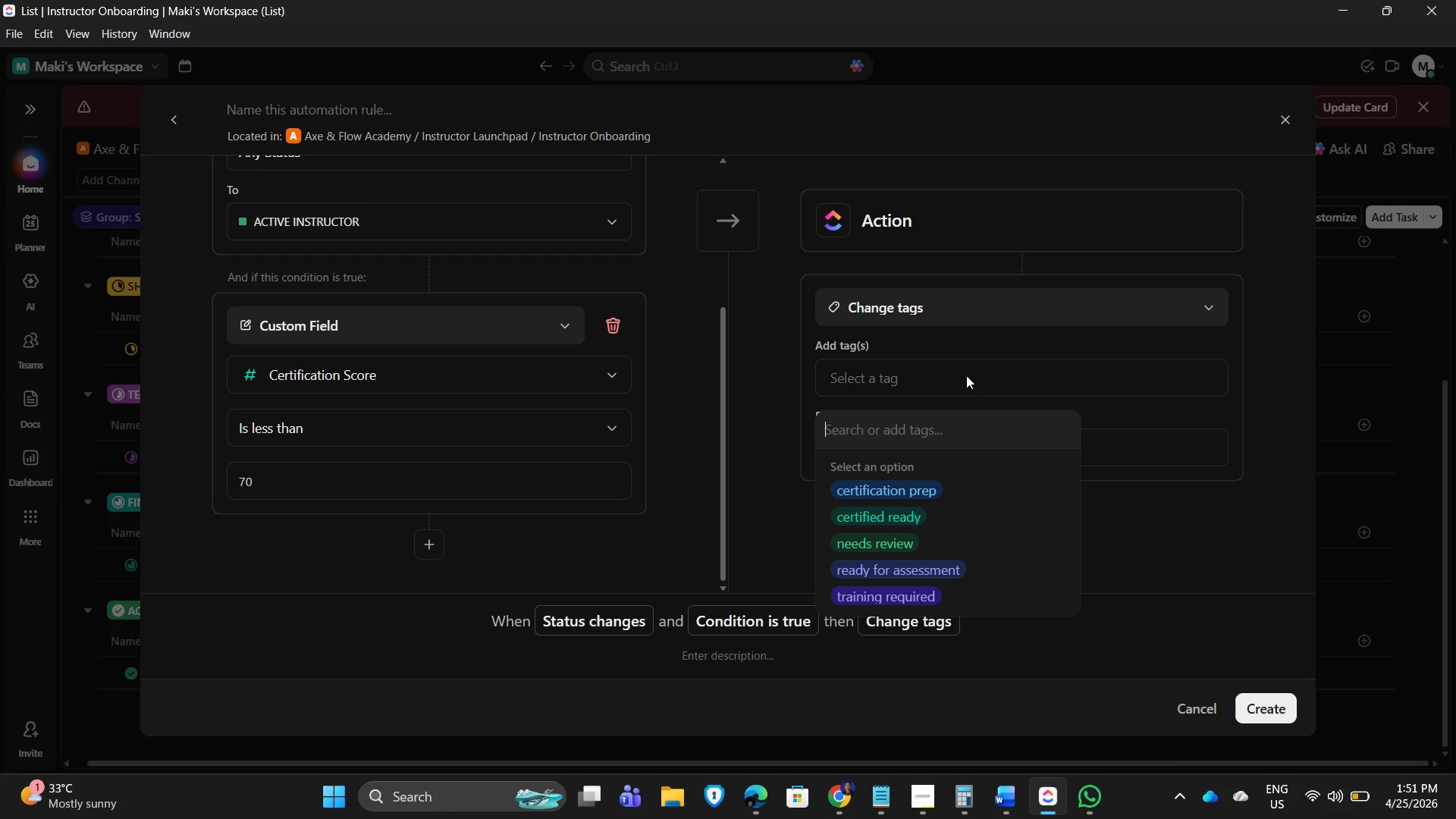 
type(Re-training)
 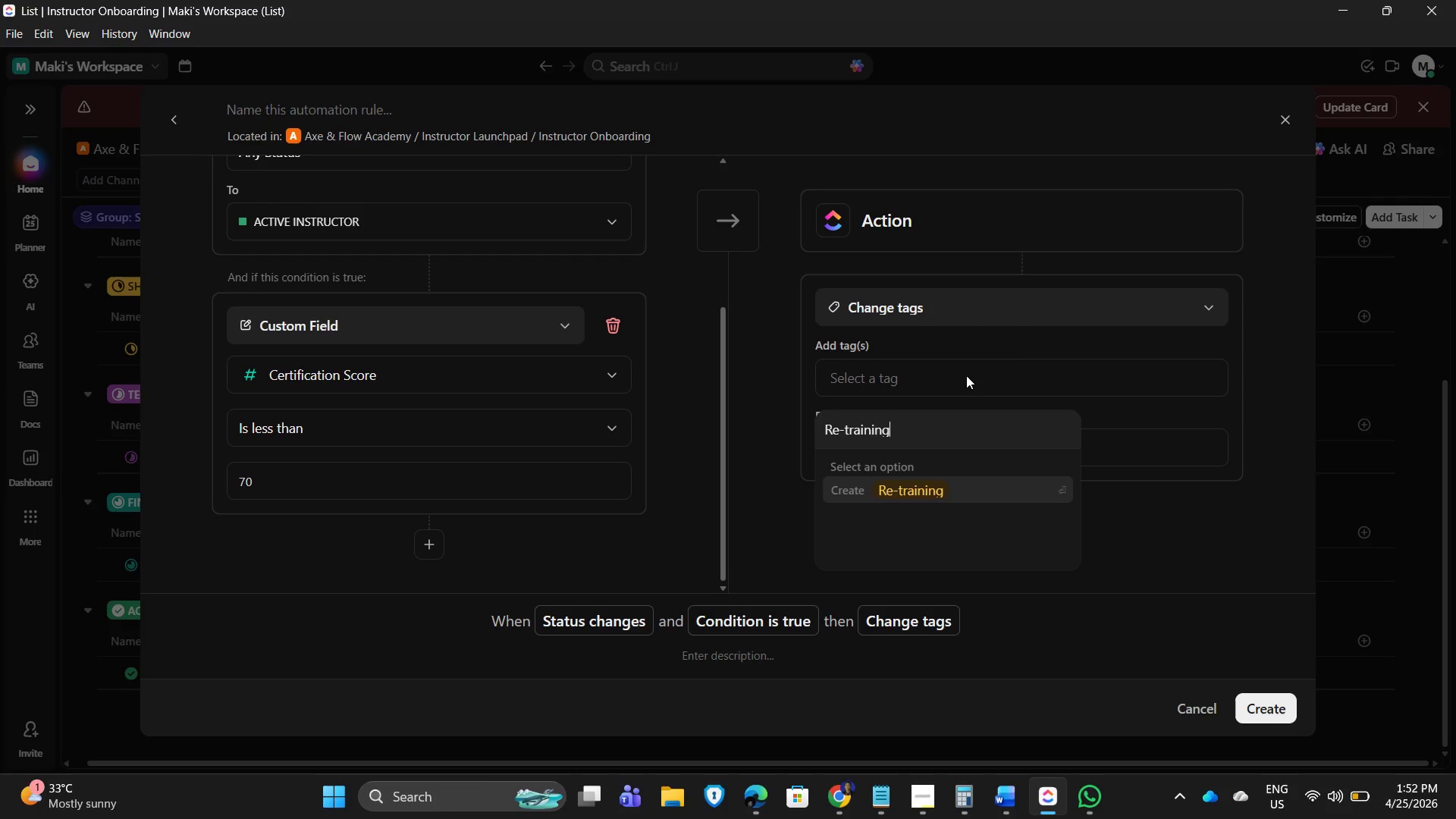 
key(Enter)
 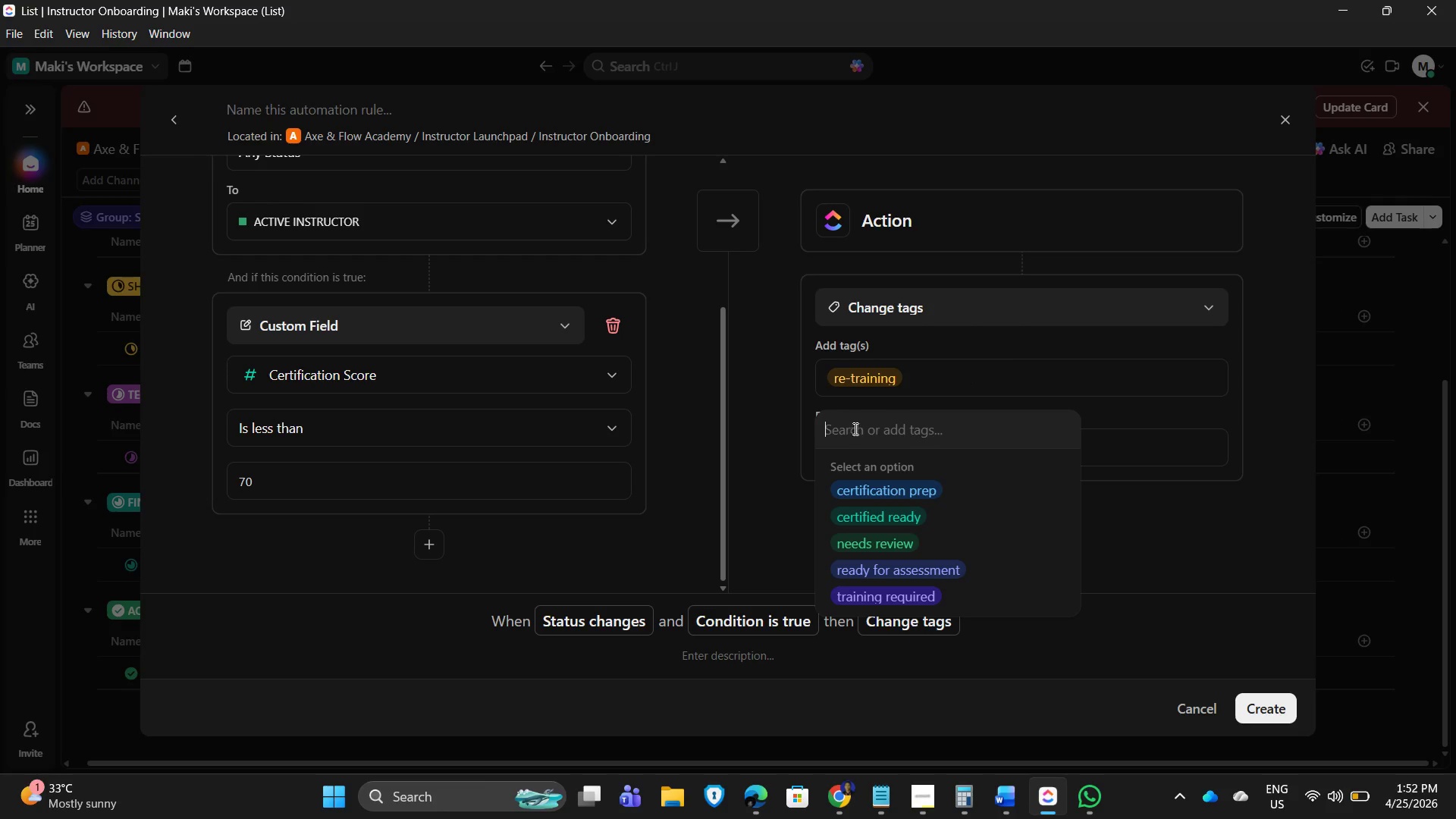 
left_click([1153, 443])
 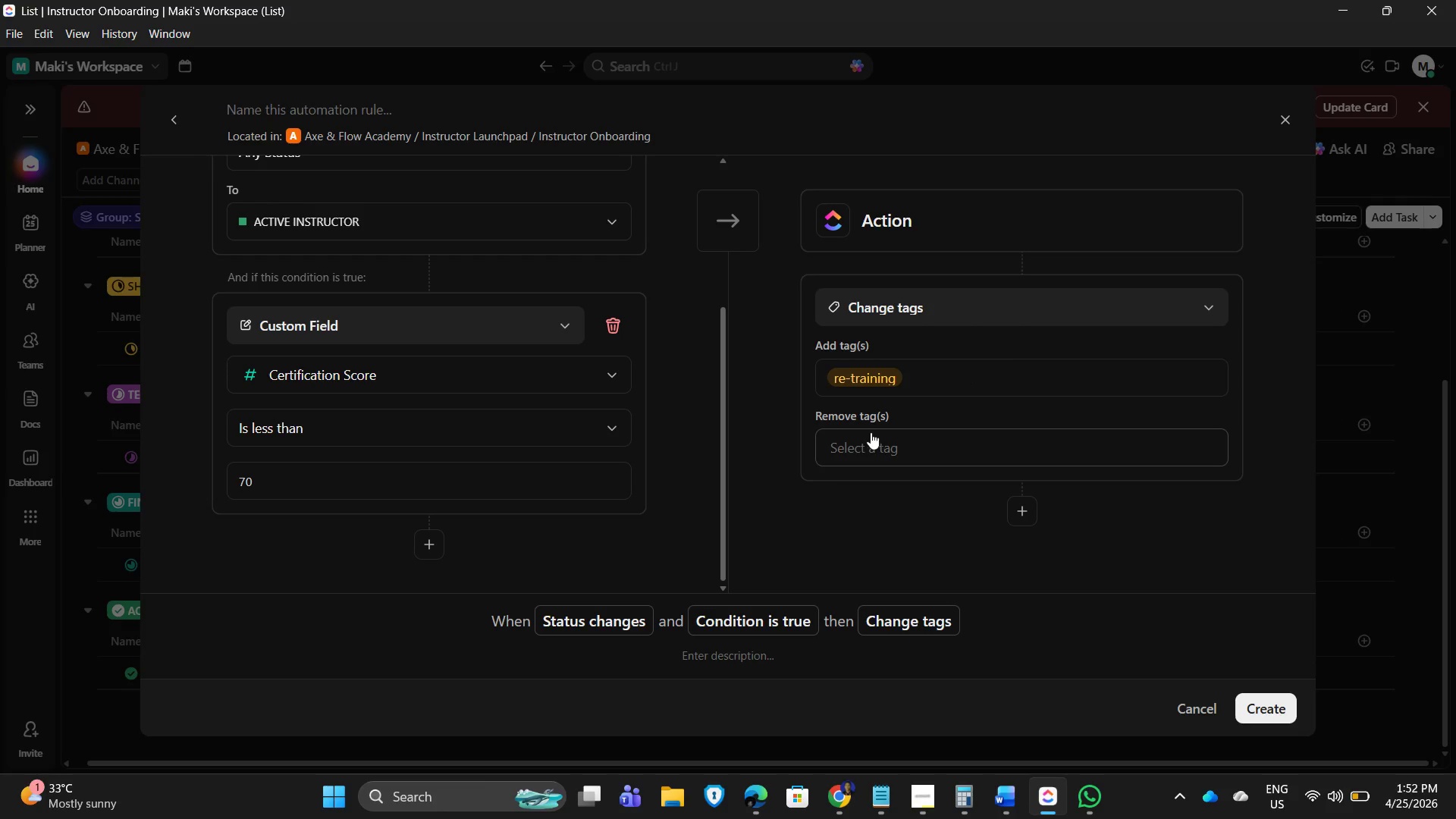 
left_click([862, 441])
 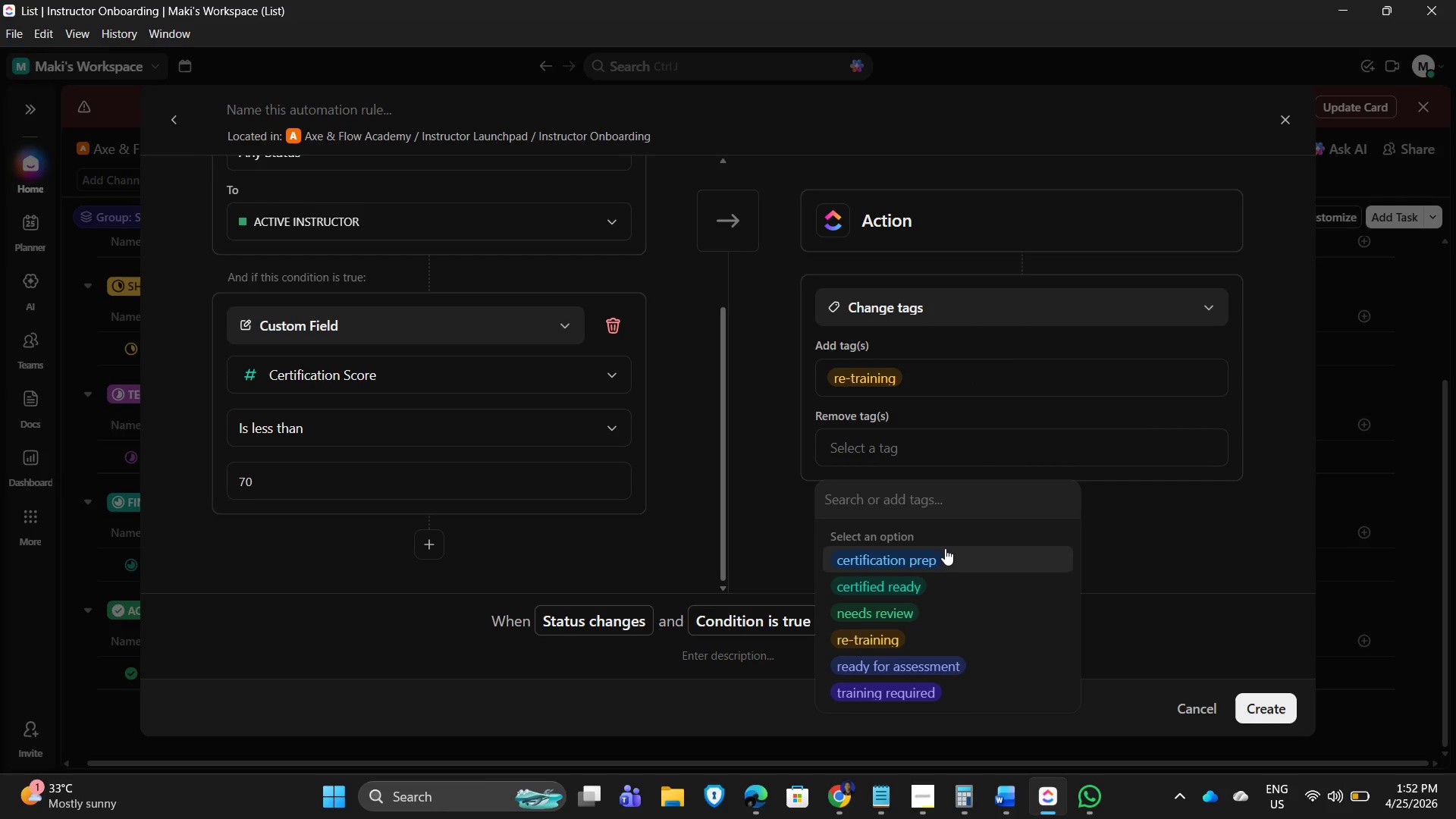 
left_click([918, 555])
 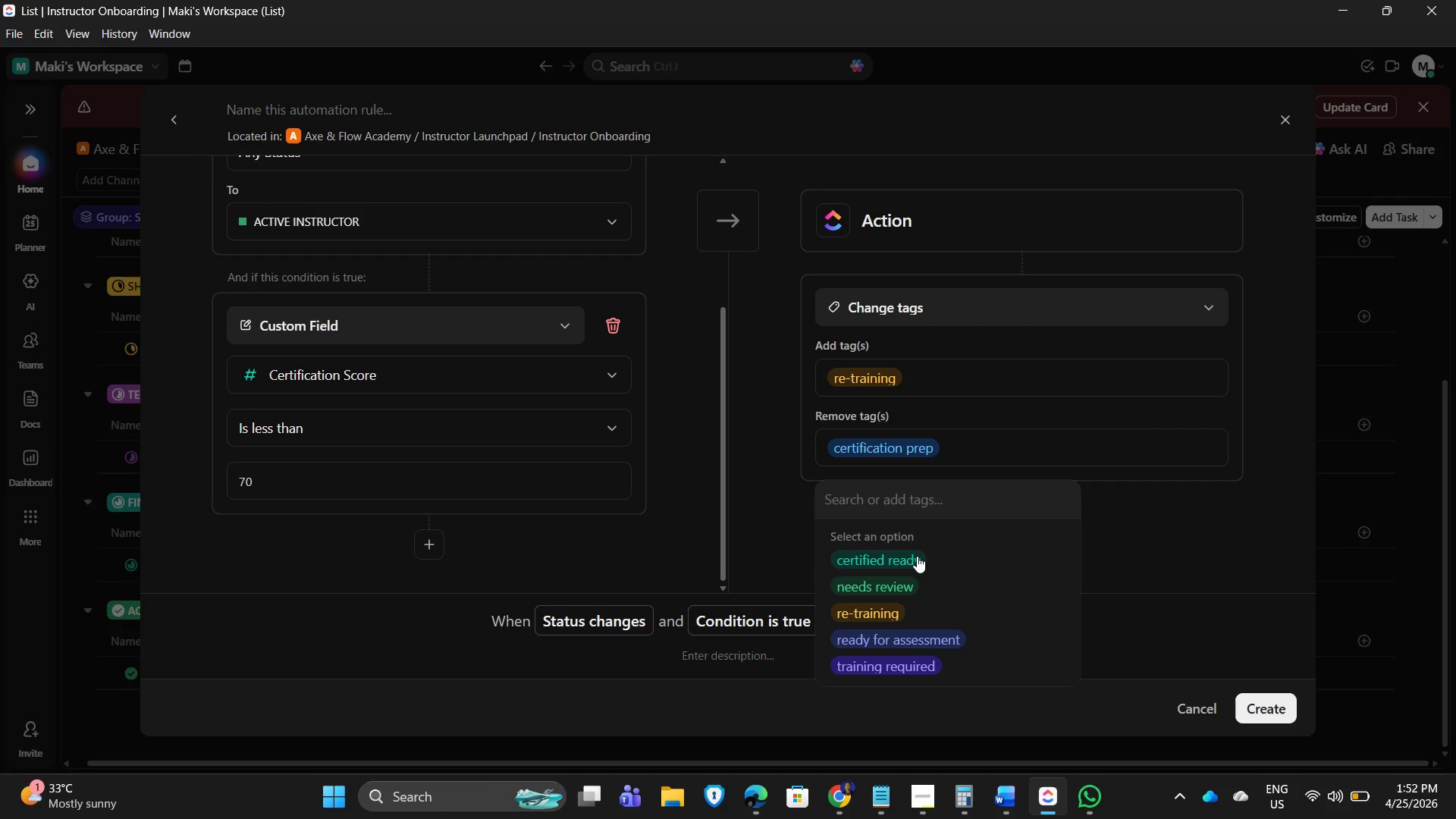 
left_click([917, 556])
 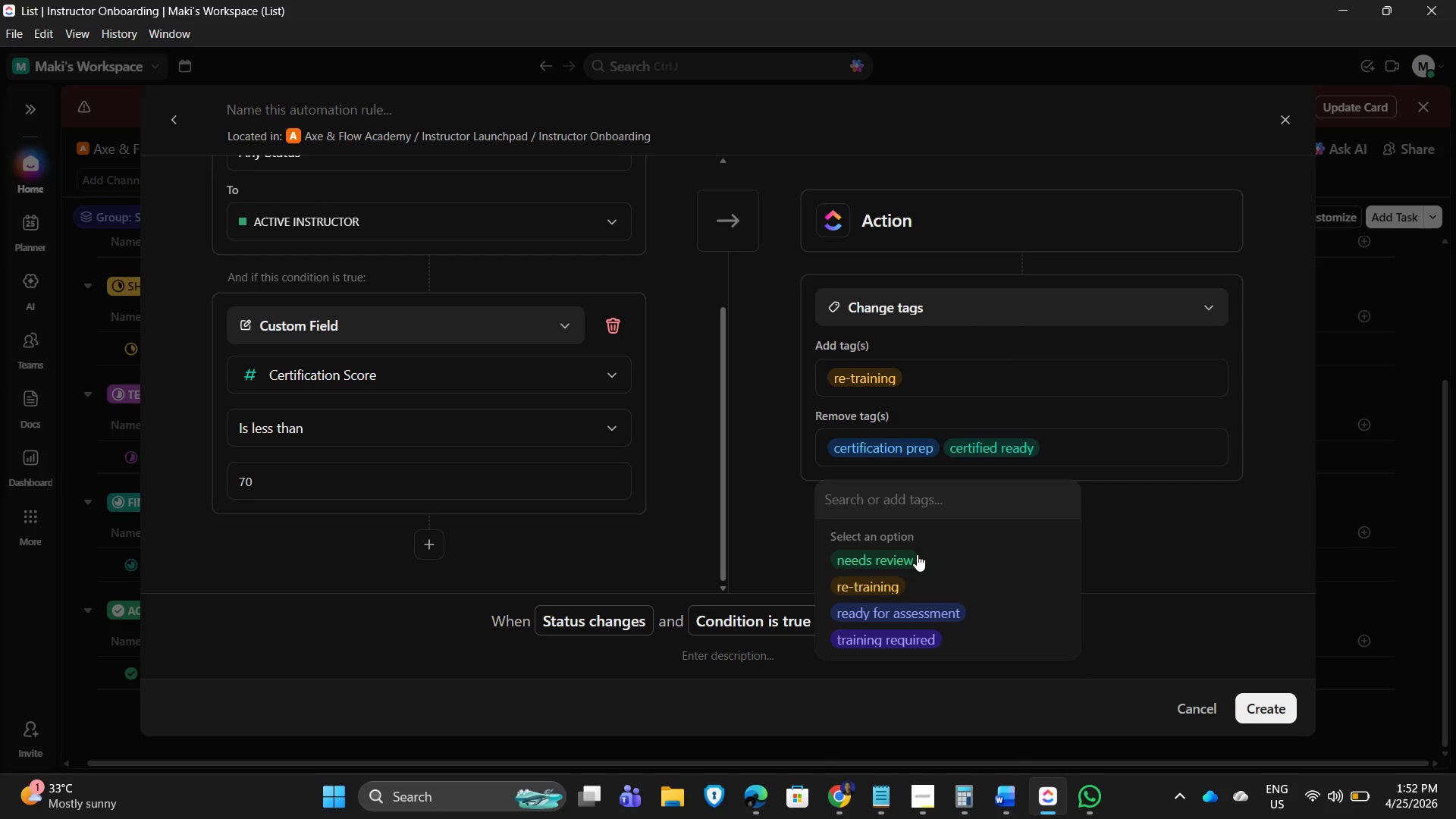 
left_click([917, 554])
 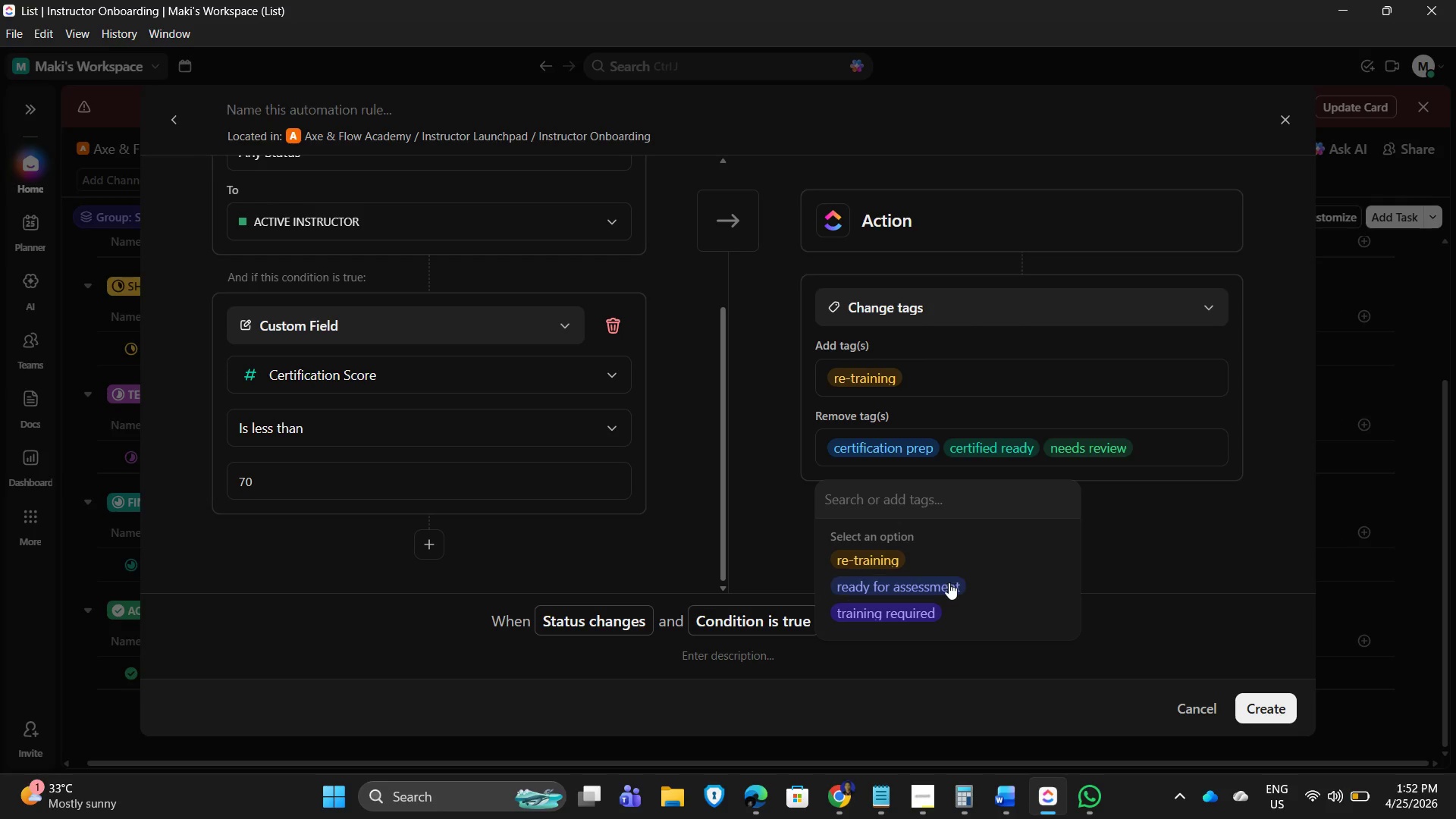 
left_click([946, 582])
 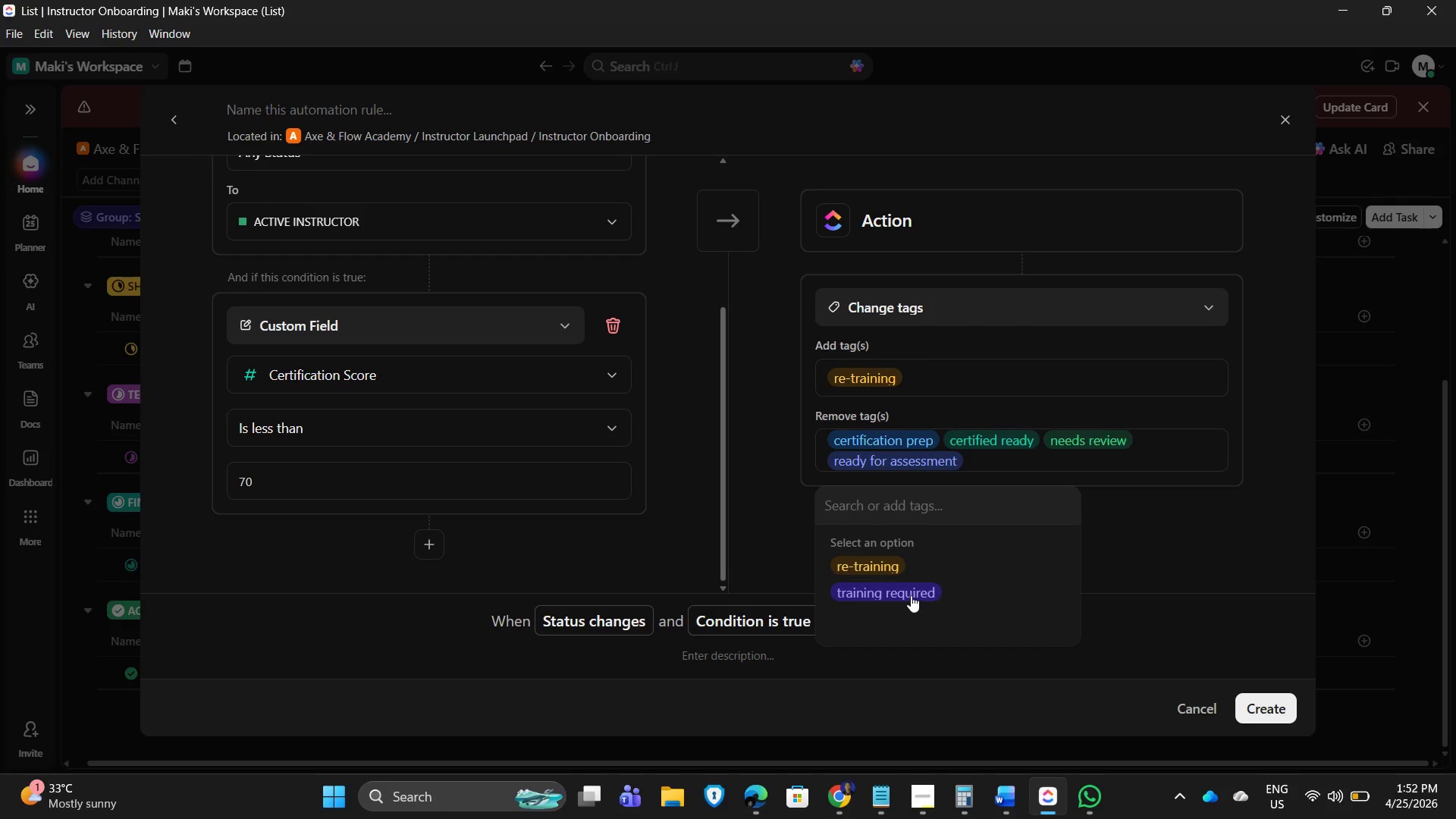 
left_click([911, 594])
 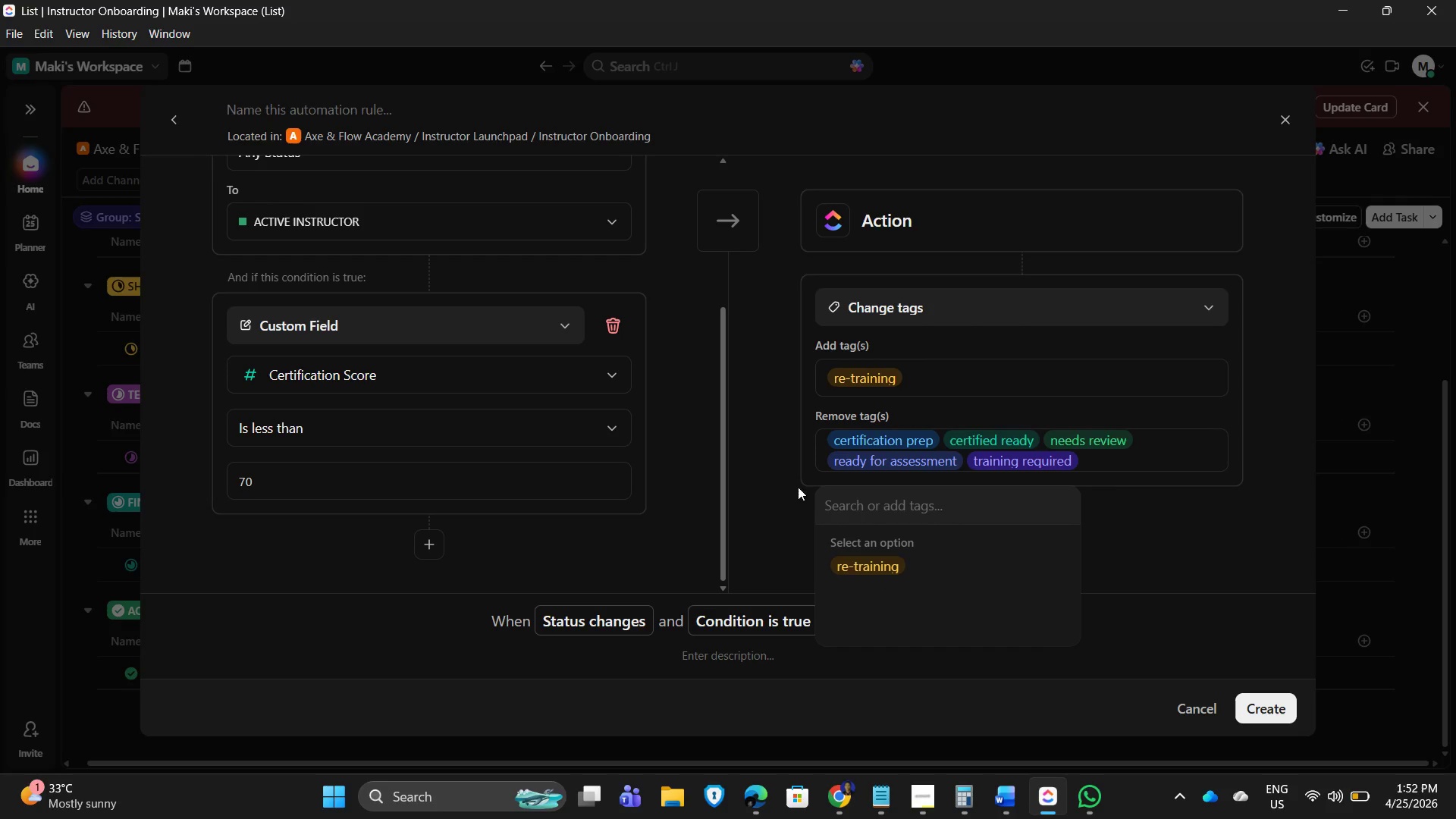 
left_click([924, 375])
 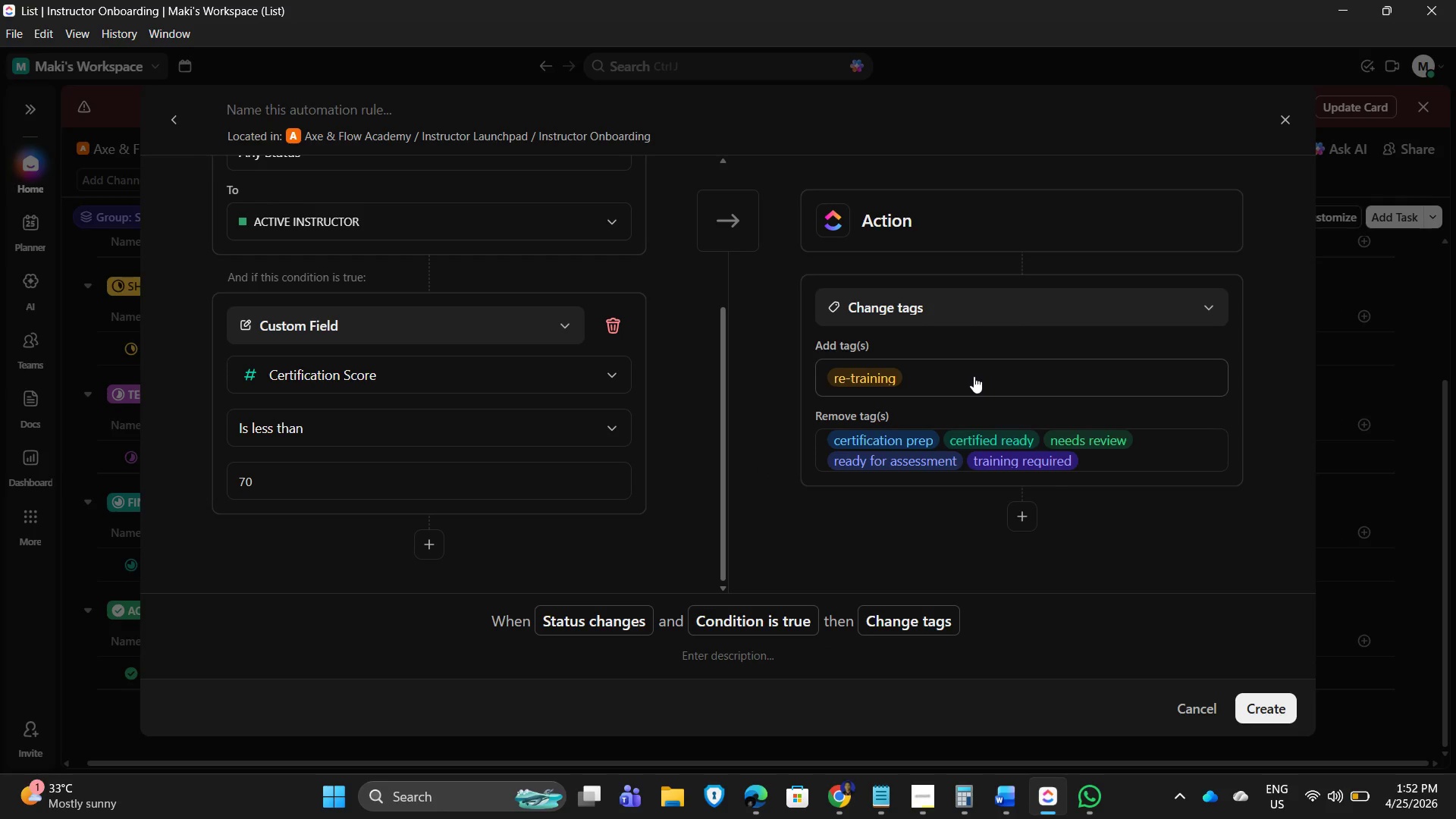 
left_click([974, 376])
 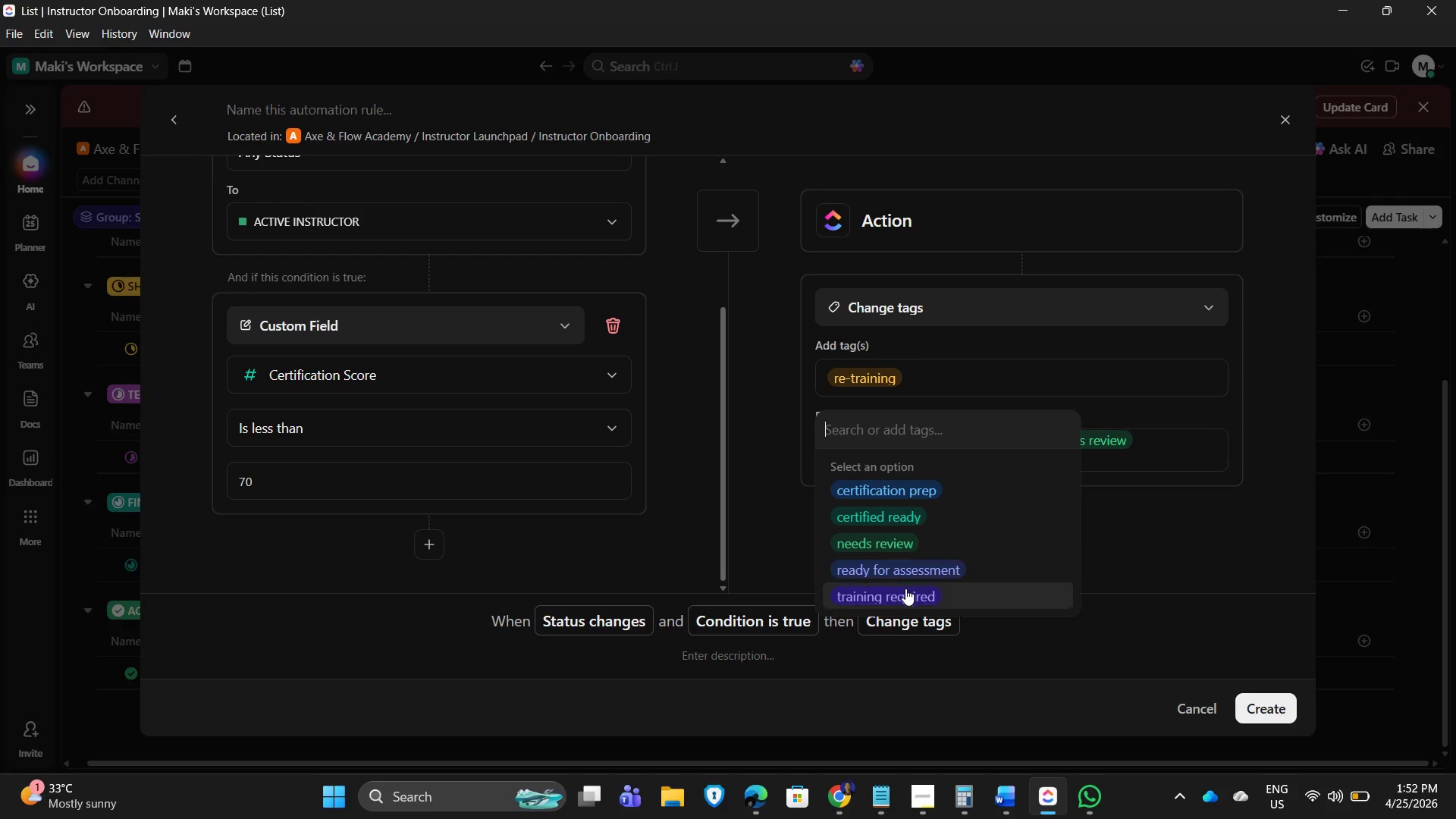 
left_click([904, 595])
 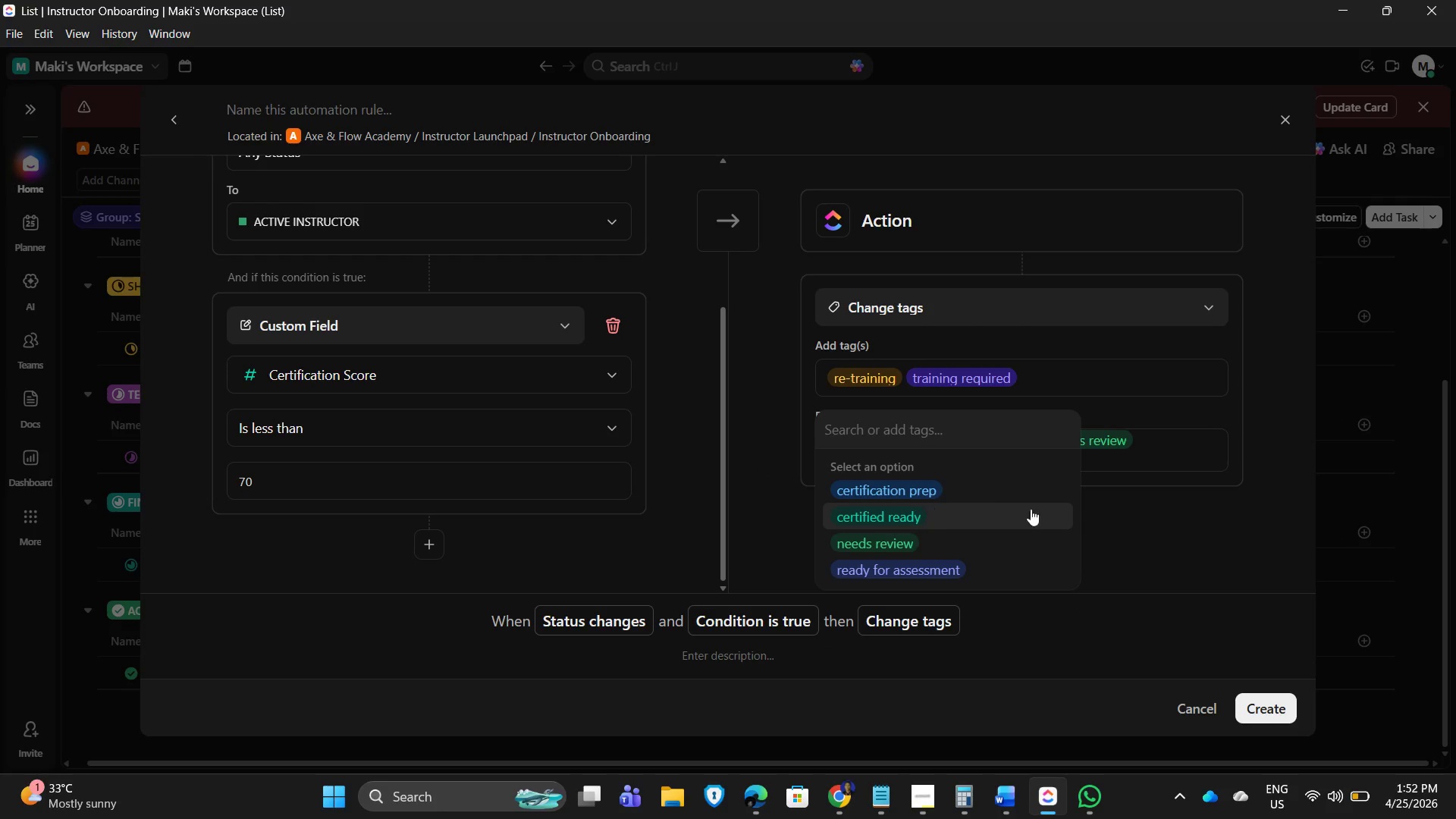 
left_click([1254, 478])
 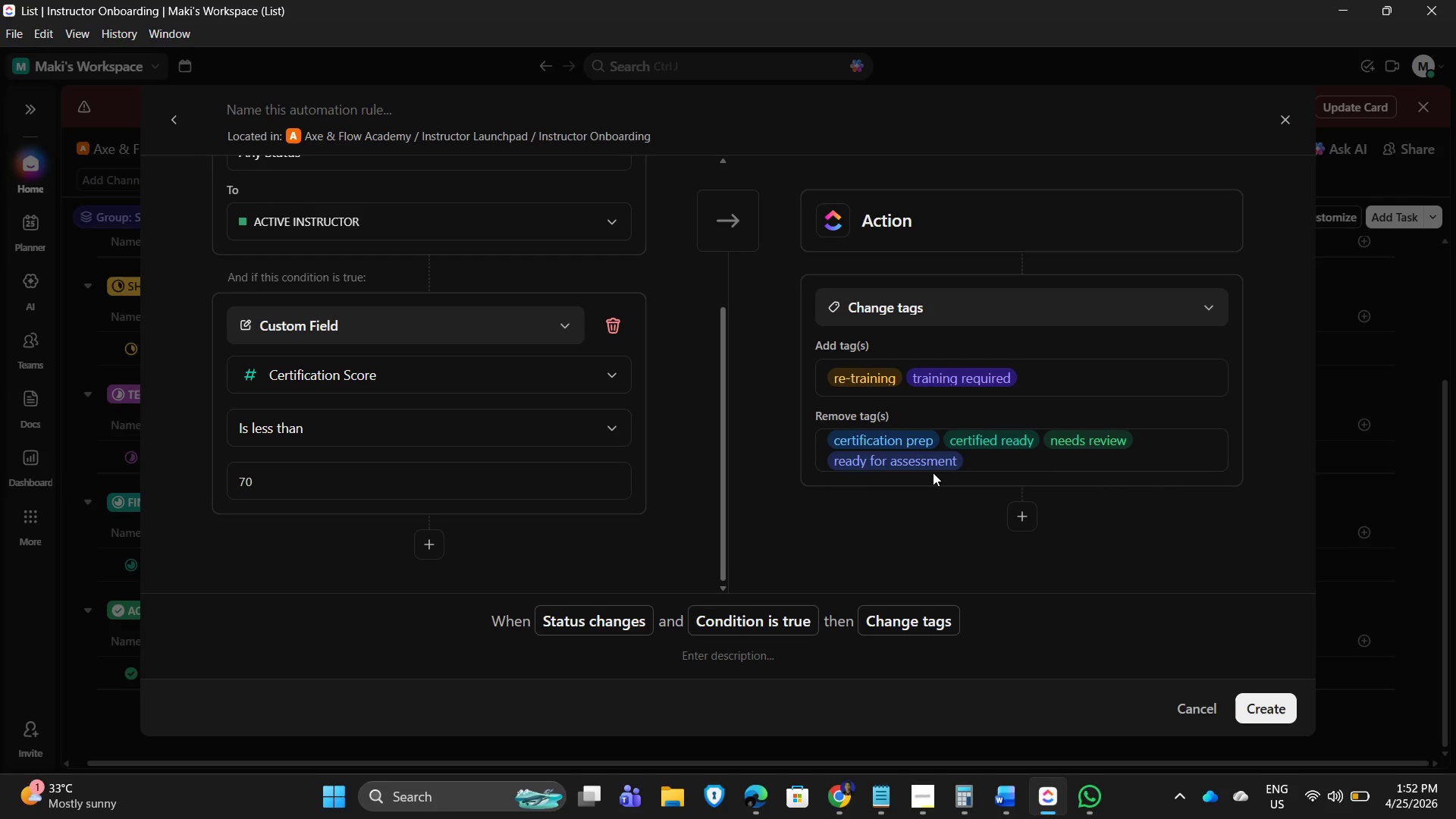 
left_click([913, 503])
 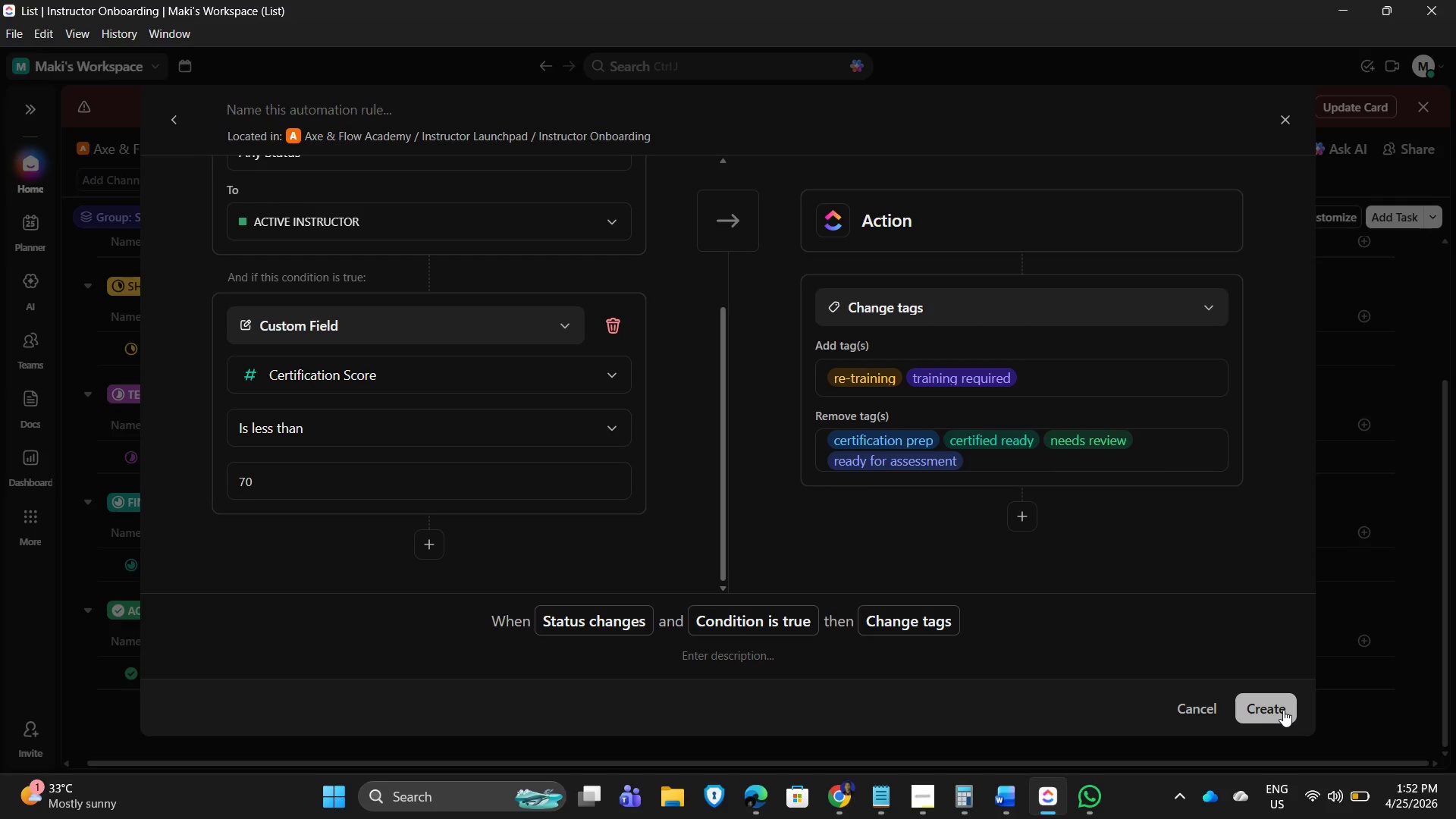 
scroll: coordinate [695, 369], scroll_direction: up, amount: 4.0
 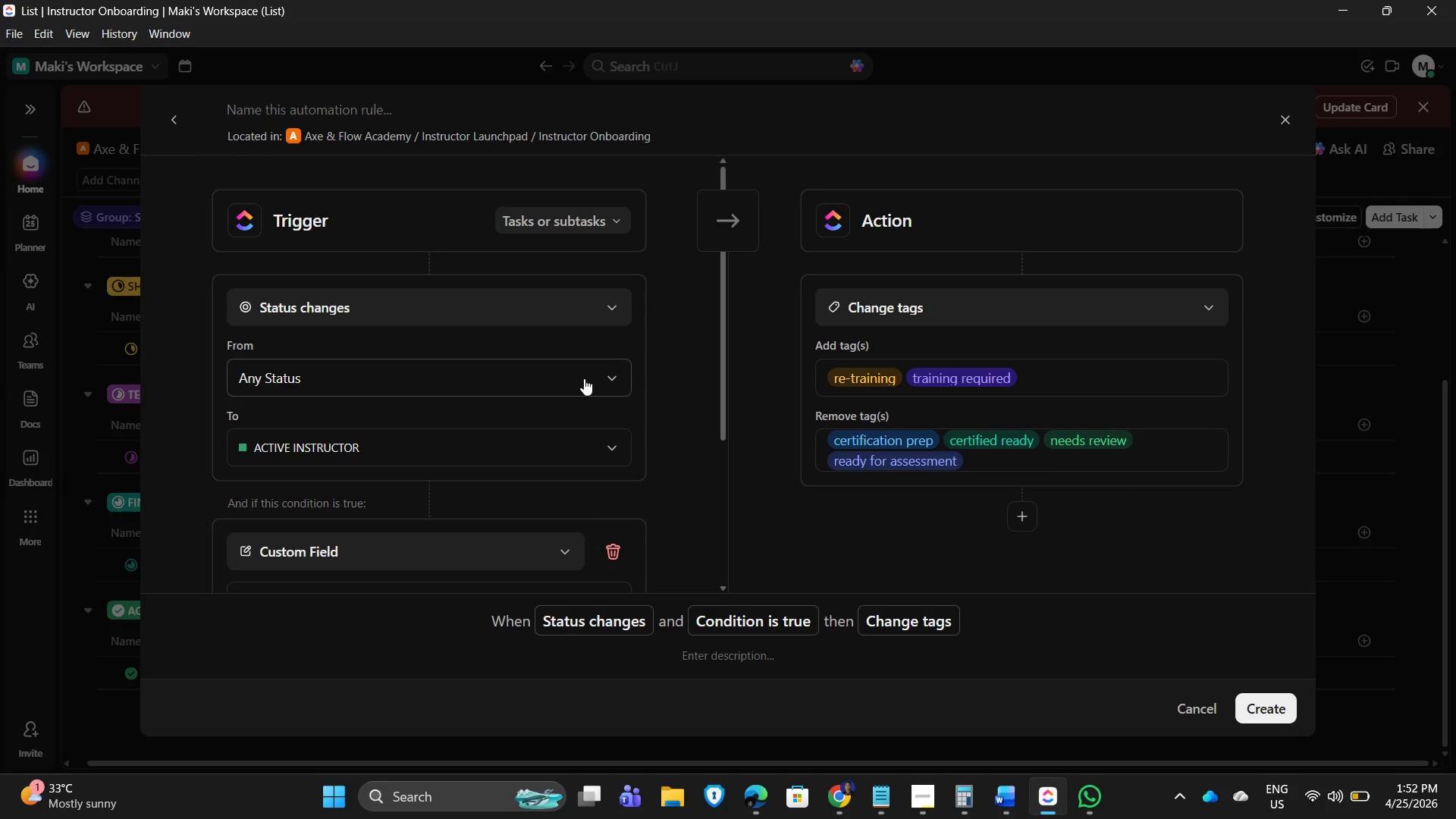 
scroll: coordinate [1182, 384], scroll_direction: none, amount: 0.0
 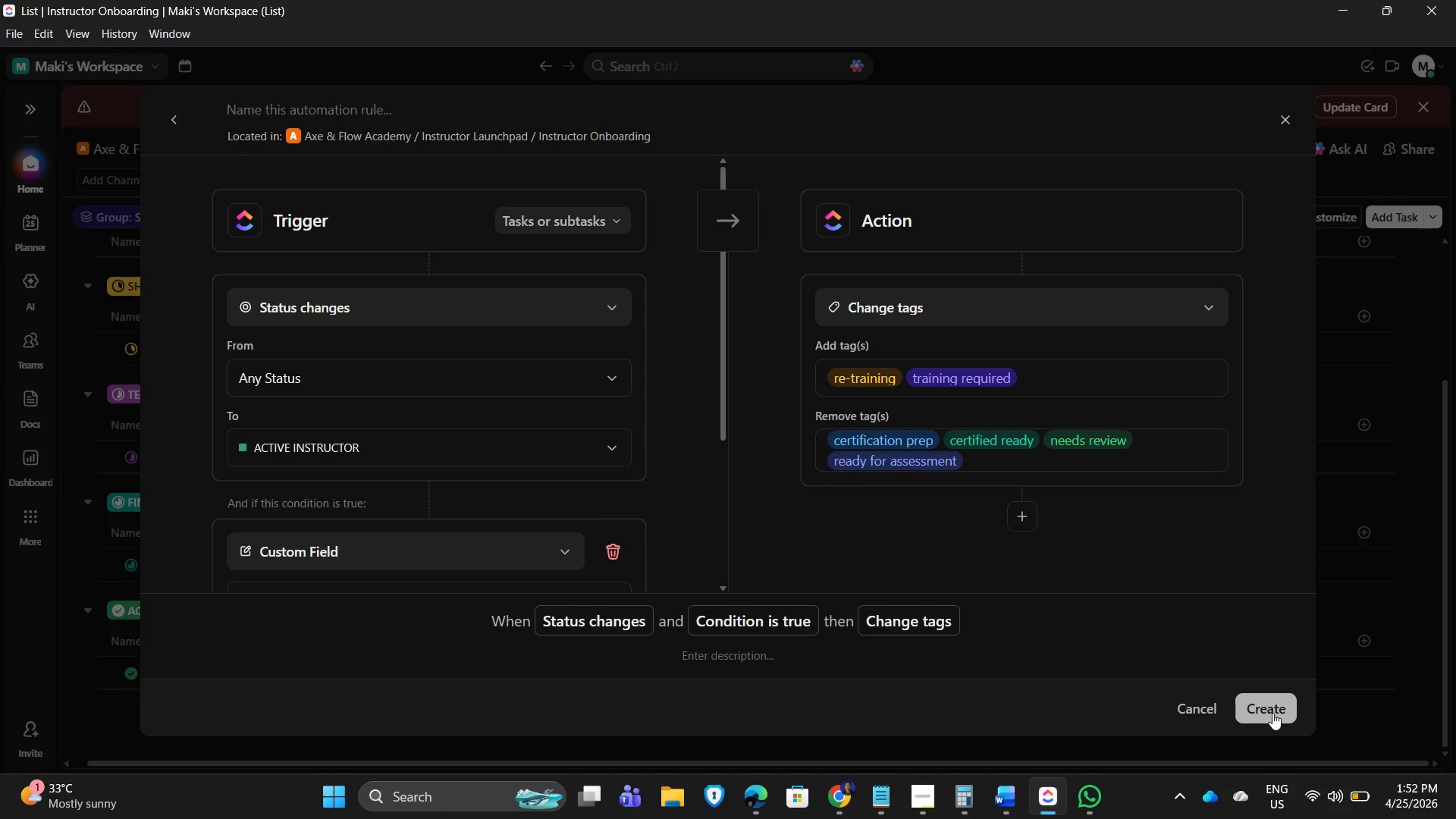 
left_click([1272, 713])
 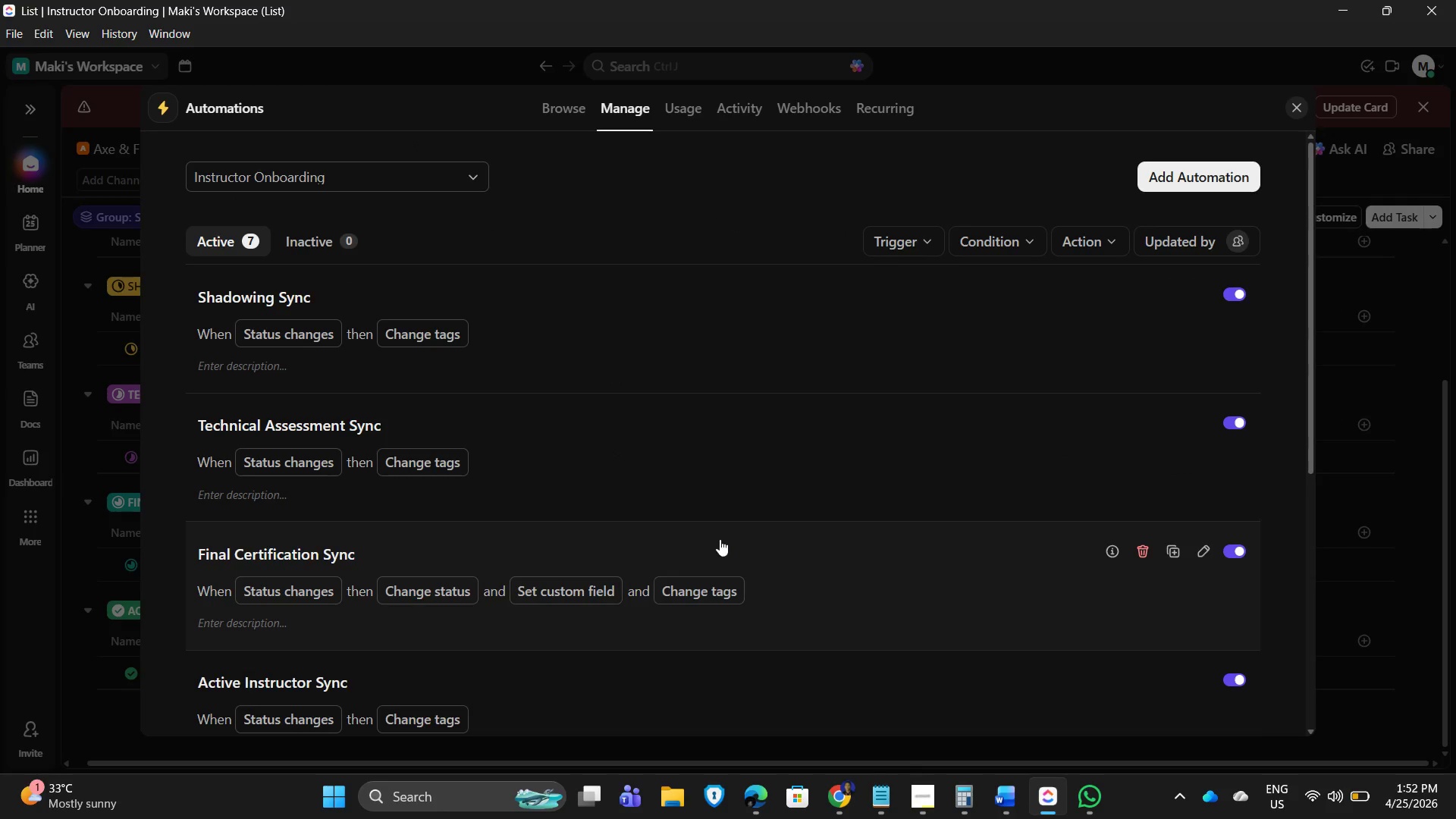 
scroll: coordinate [525, 573], scroll_direction: down, amount: 10.0
 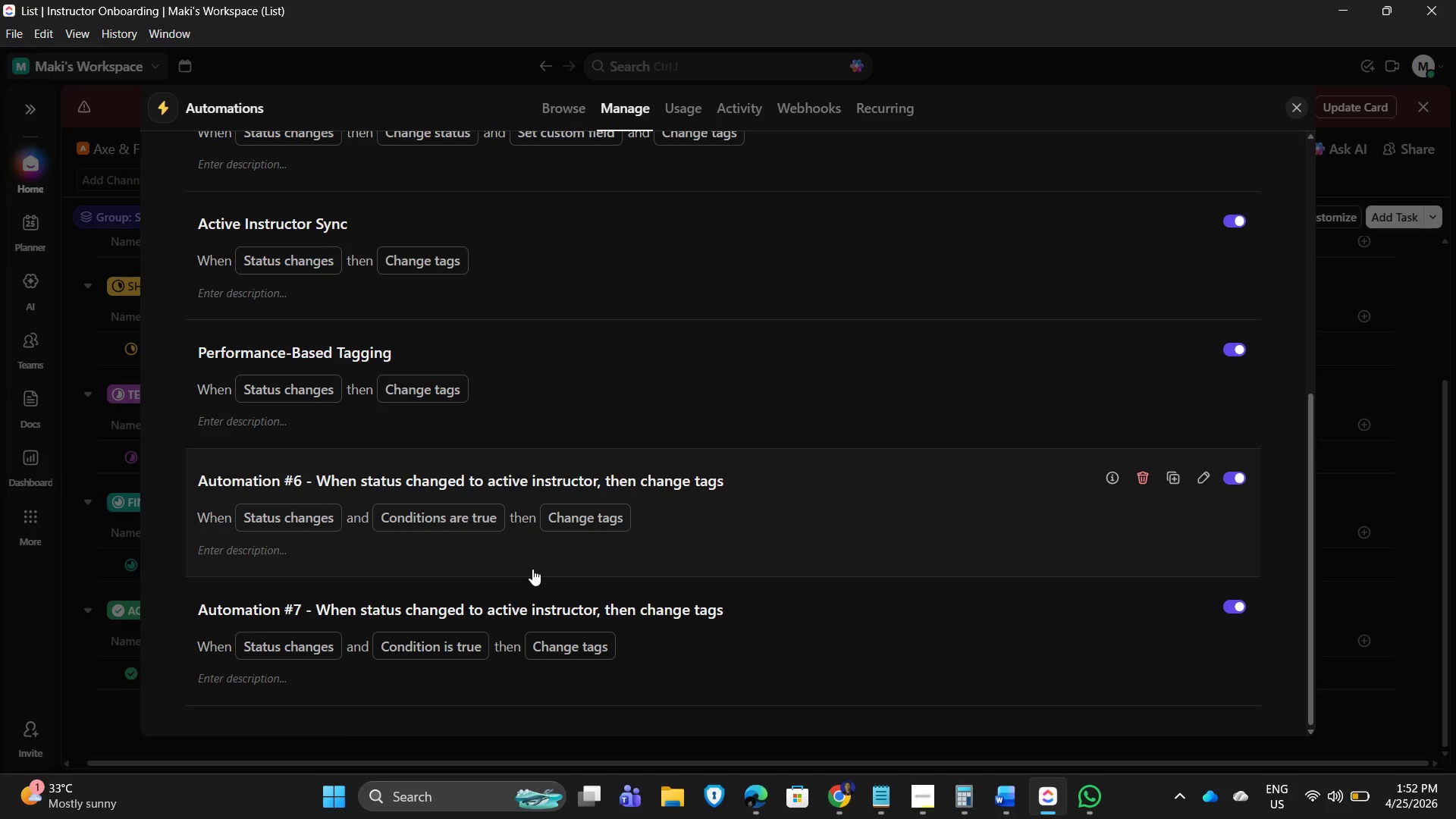 
wait(20.4)
 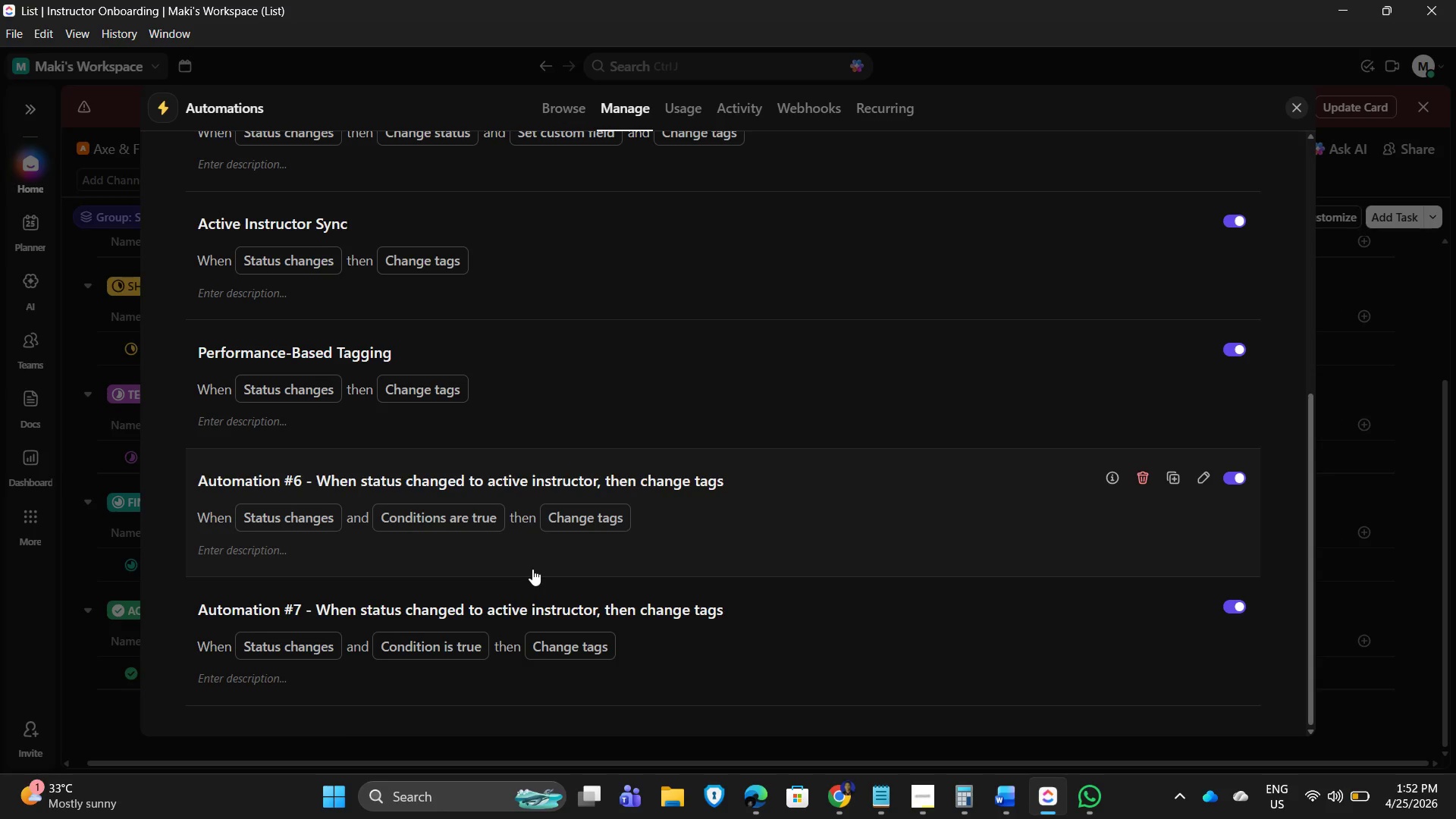 
scroll: coordinate [580, 478], scroll_direction: up, amount: 6.0
 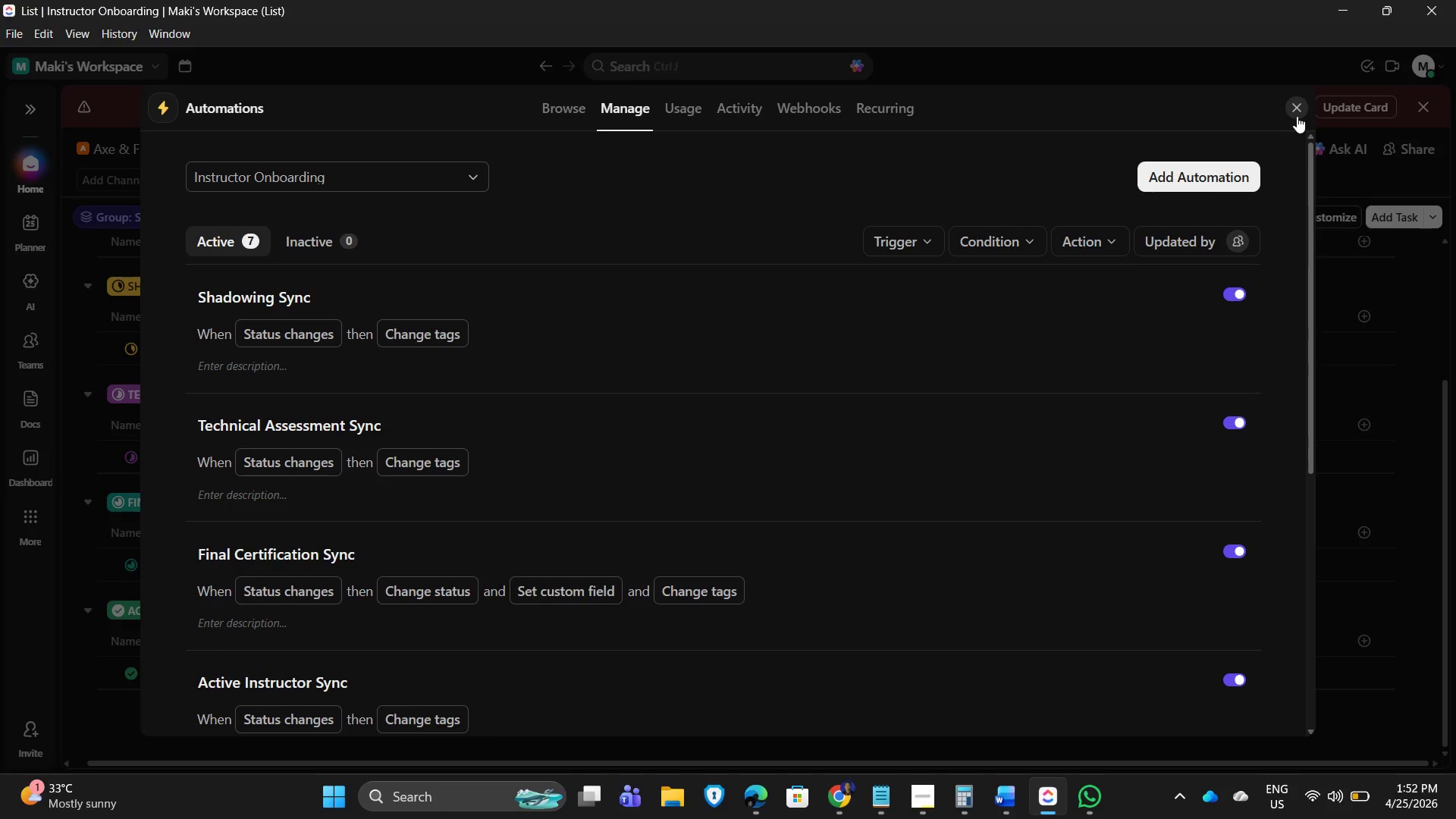 
left_click([1297, 115])
 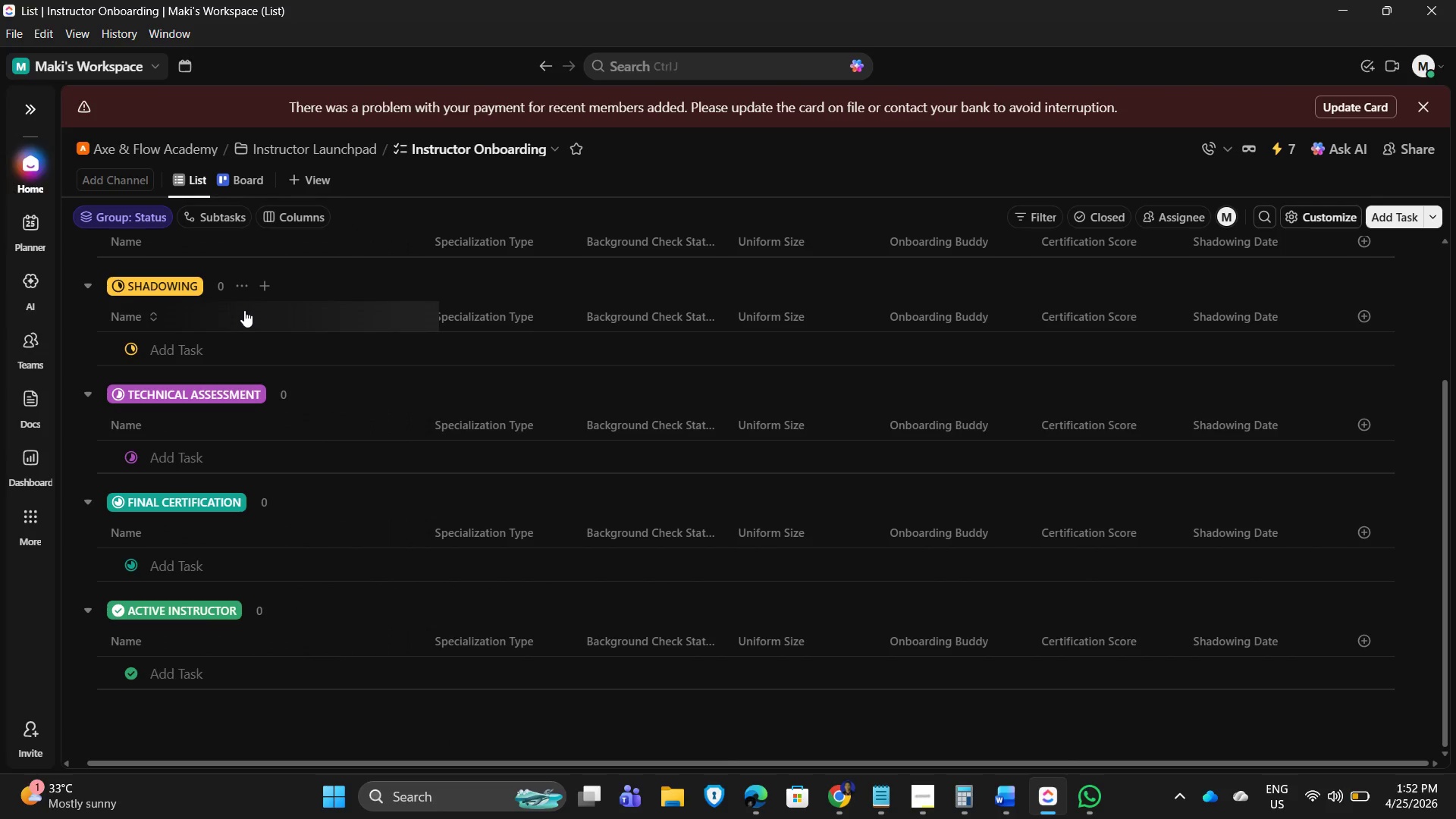 
scroll: coordinate [386, 371], scroll_direction: up, amount: 6.0
 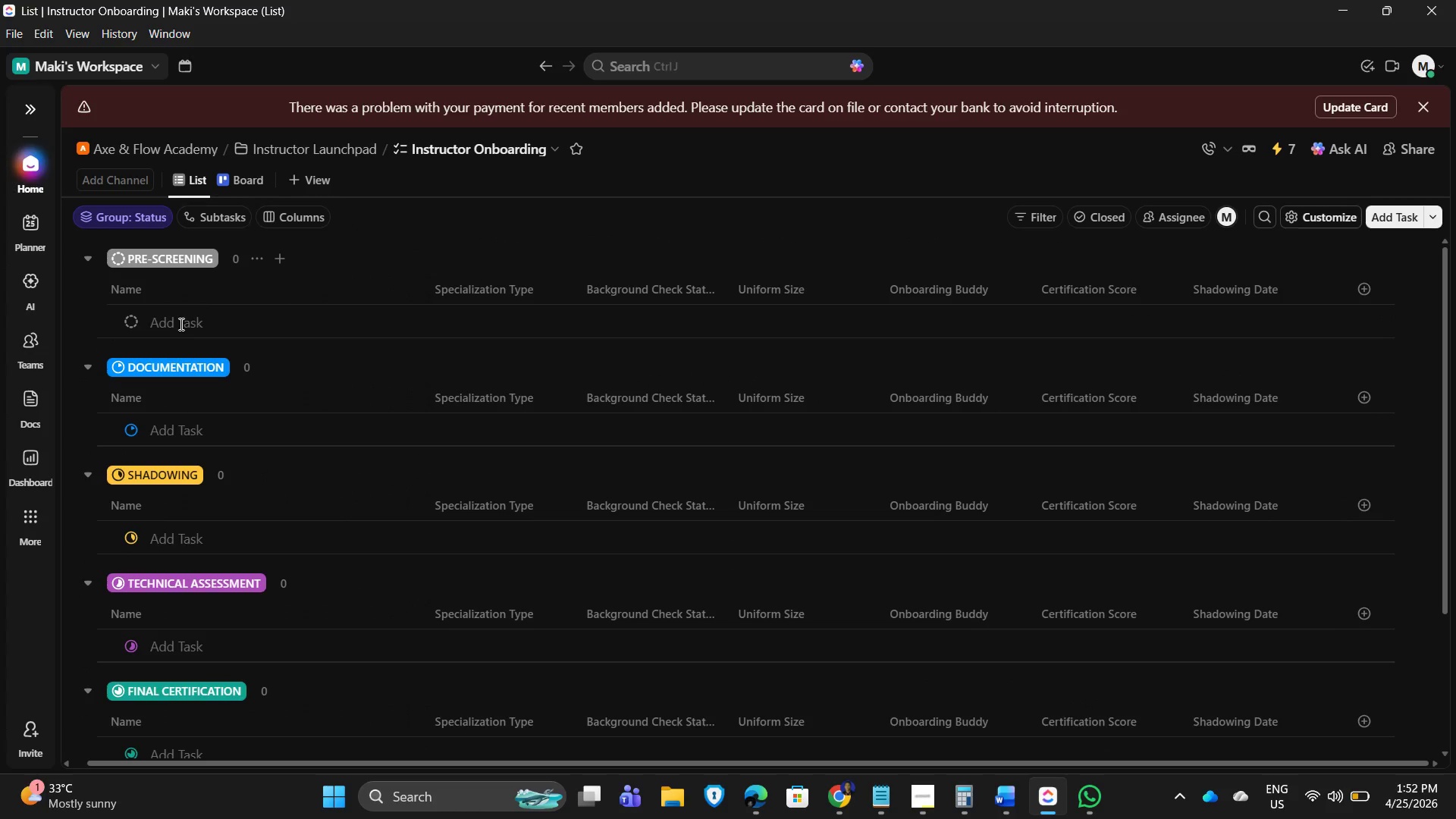 
wait(8.76)
 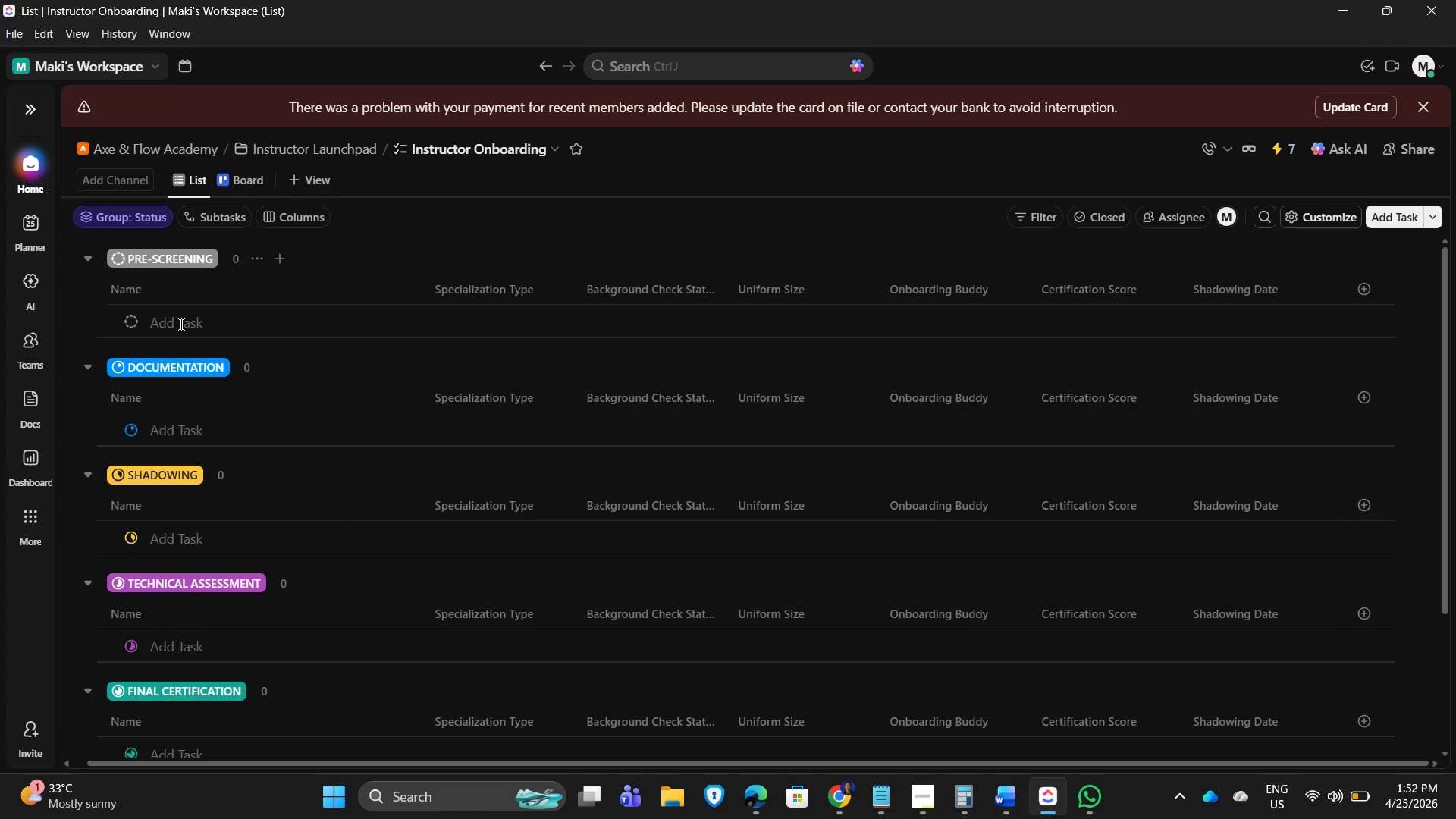 
left_click([180, 324])
 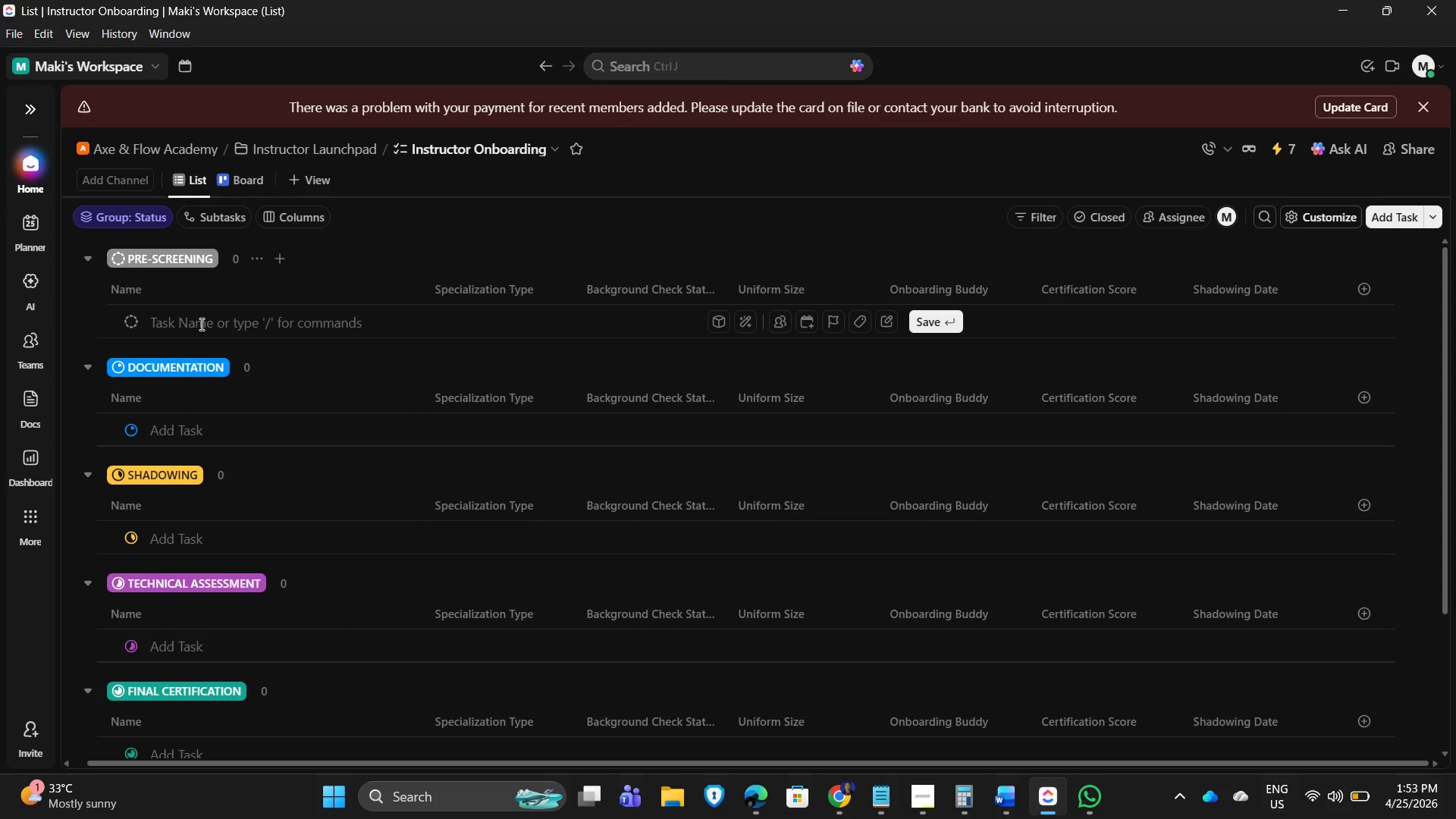 
wait(7.05)
 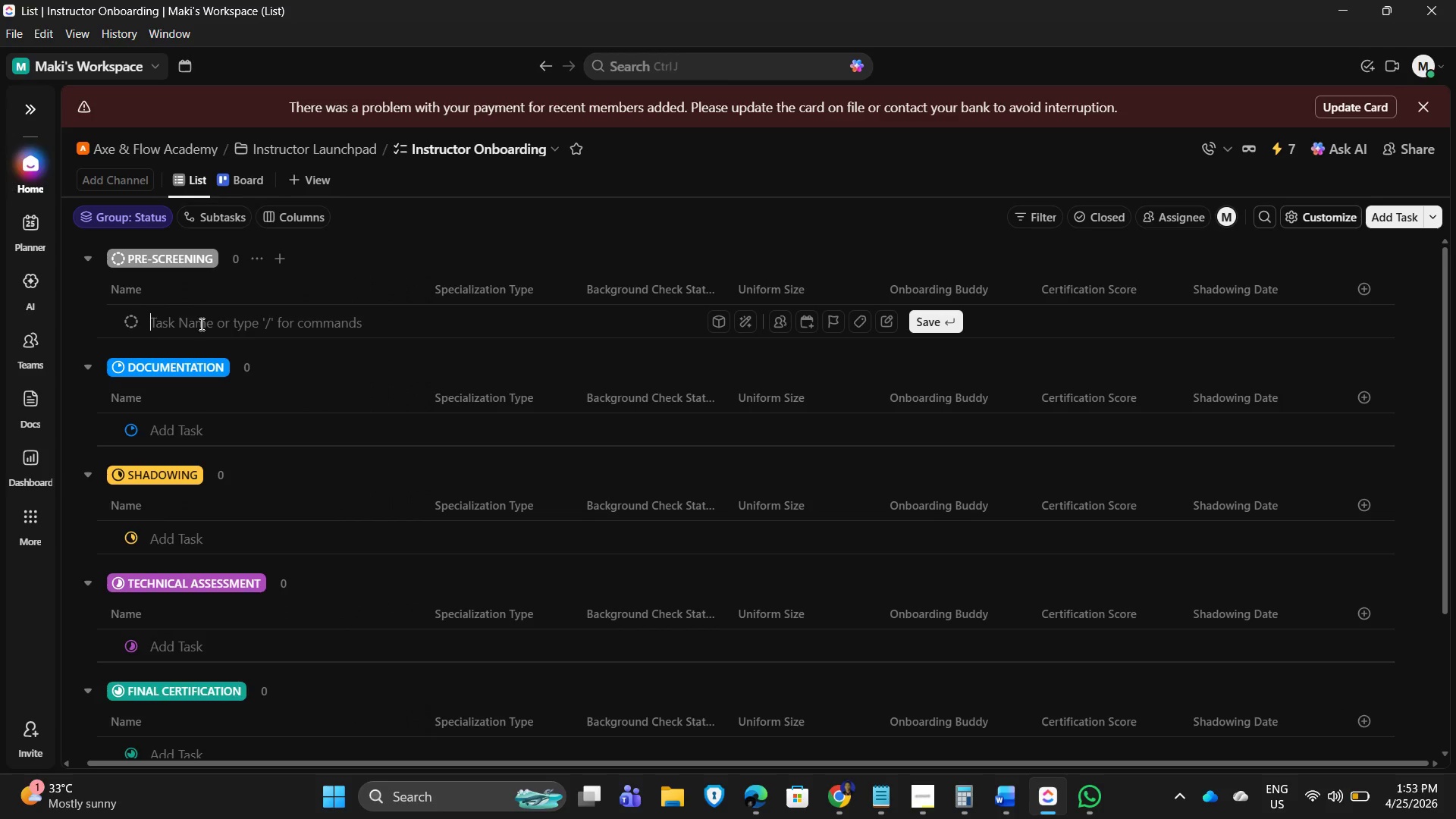 
type(Juan Dela Cruz - Pre)
 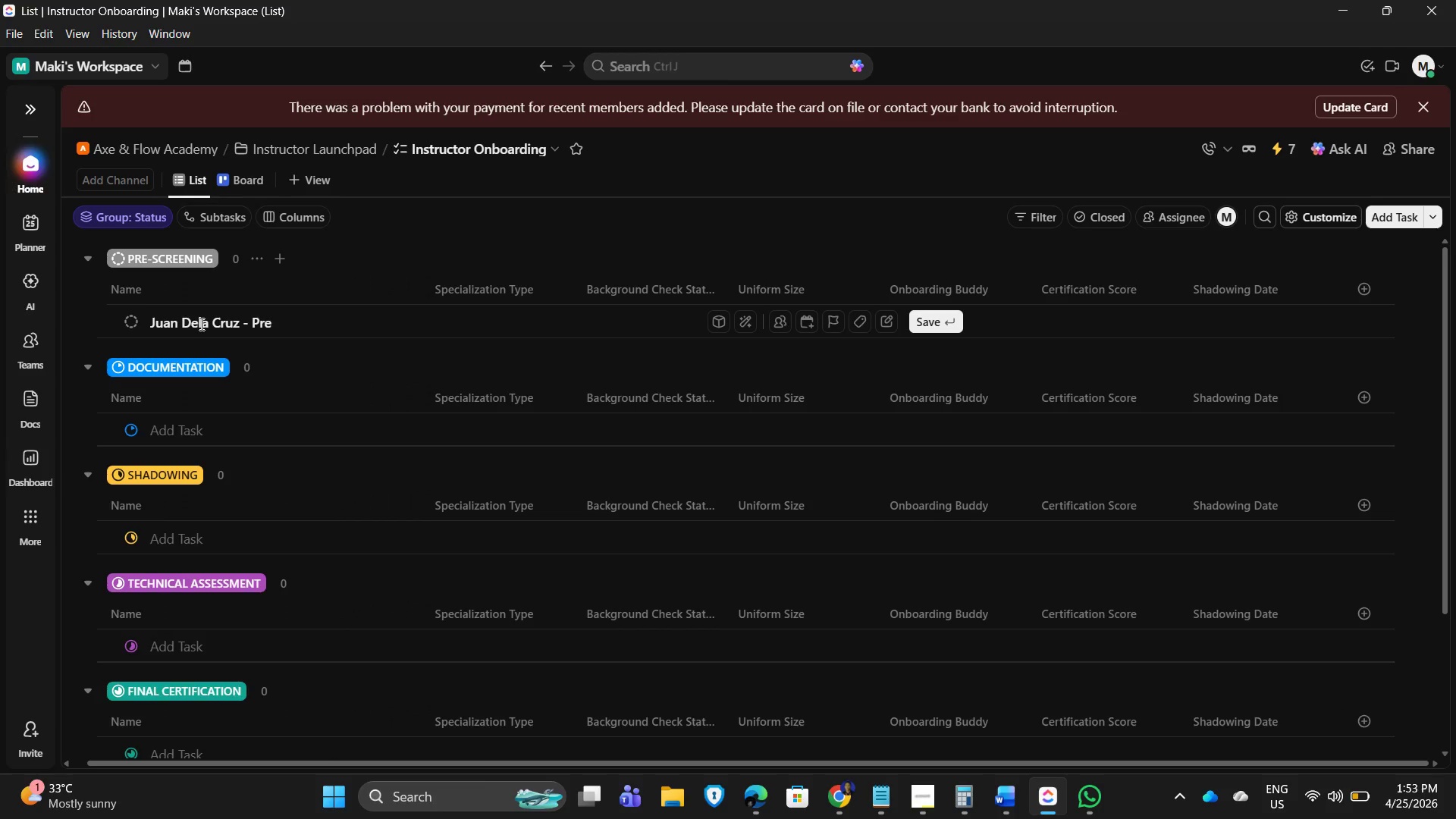 
wait(10.23)
 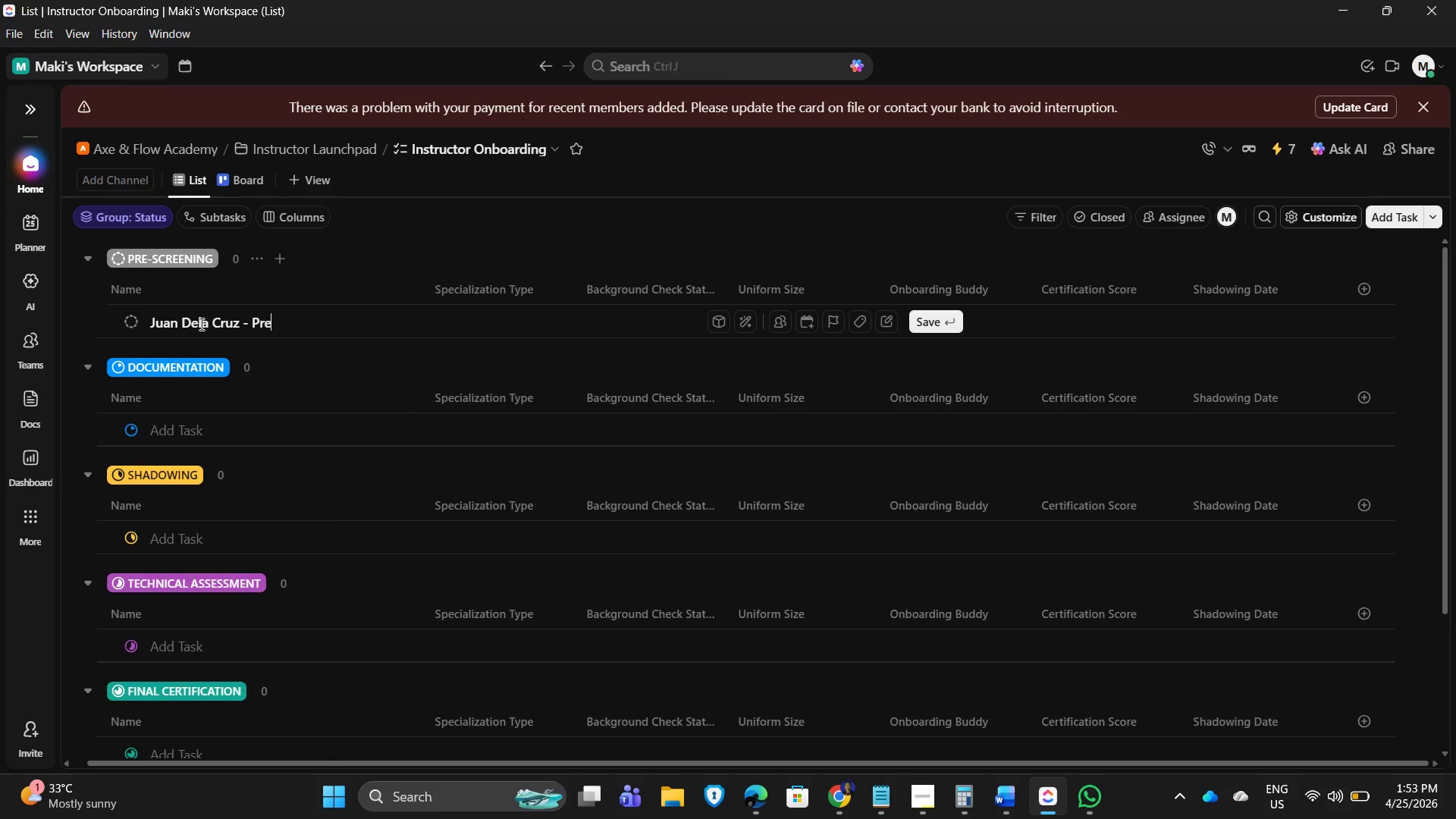 
type(-Screening Inye)
key(Backspace)
key(Backspace)
type(terview)
 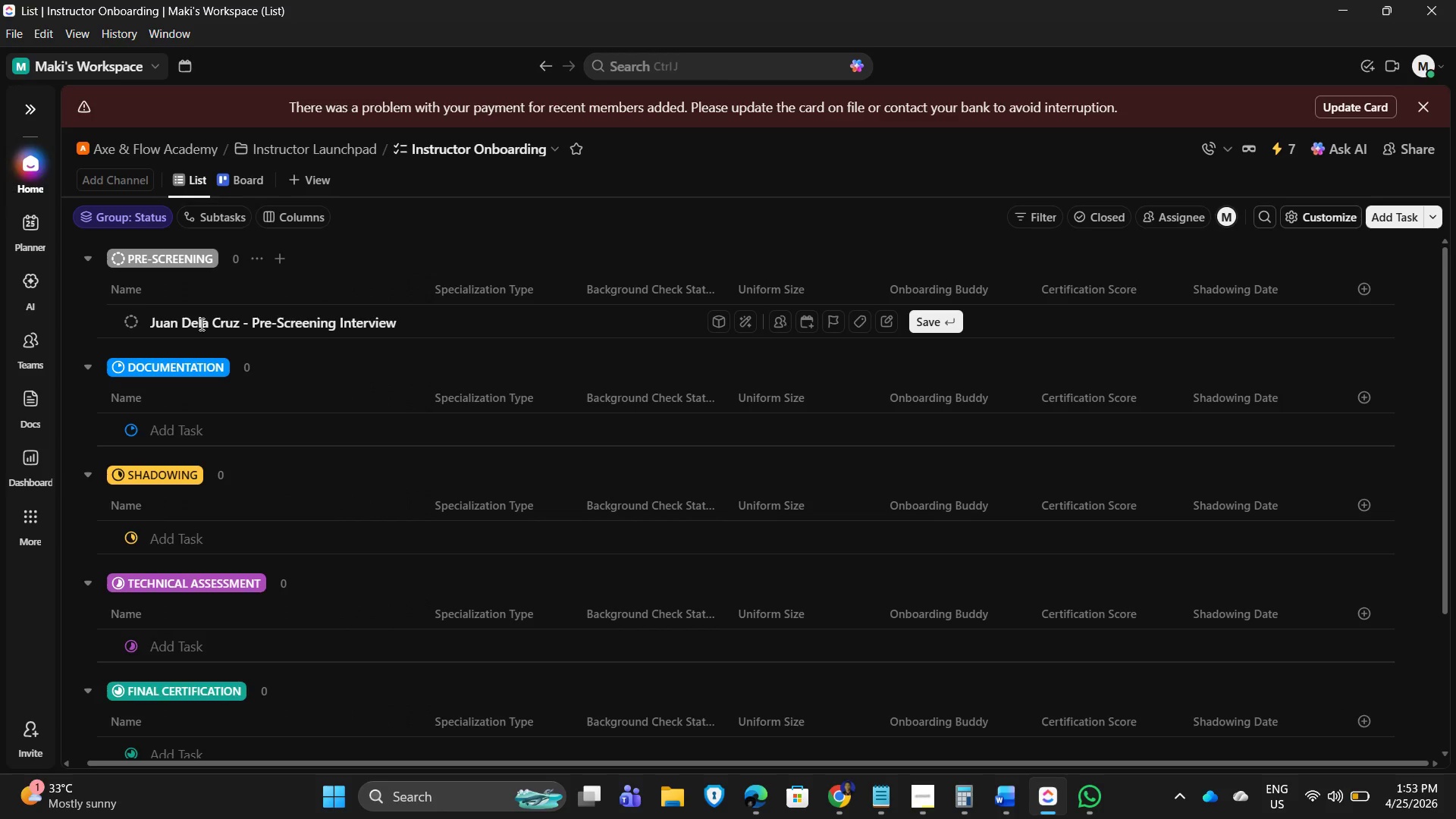 
left_click([553, 322])
 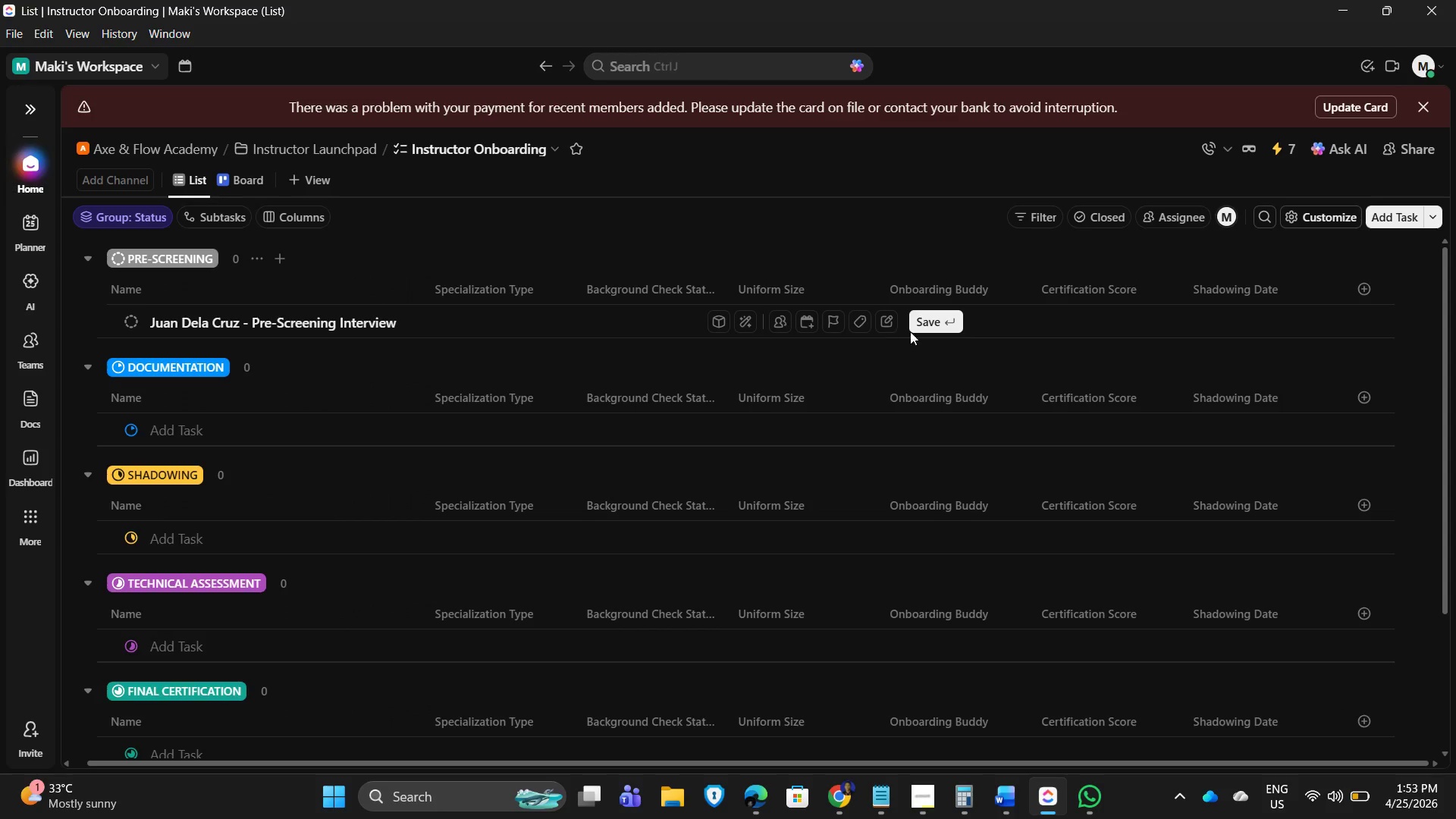 
left_click([923, 325])
 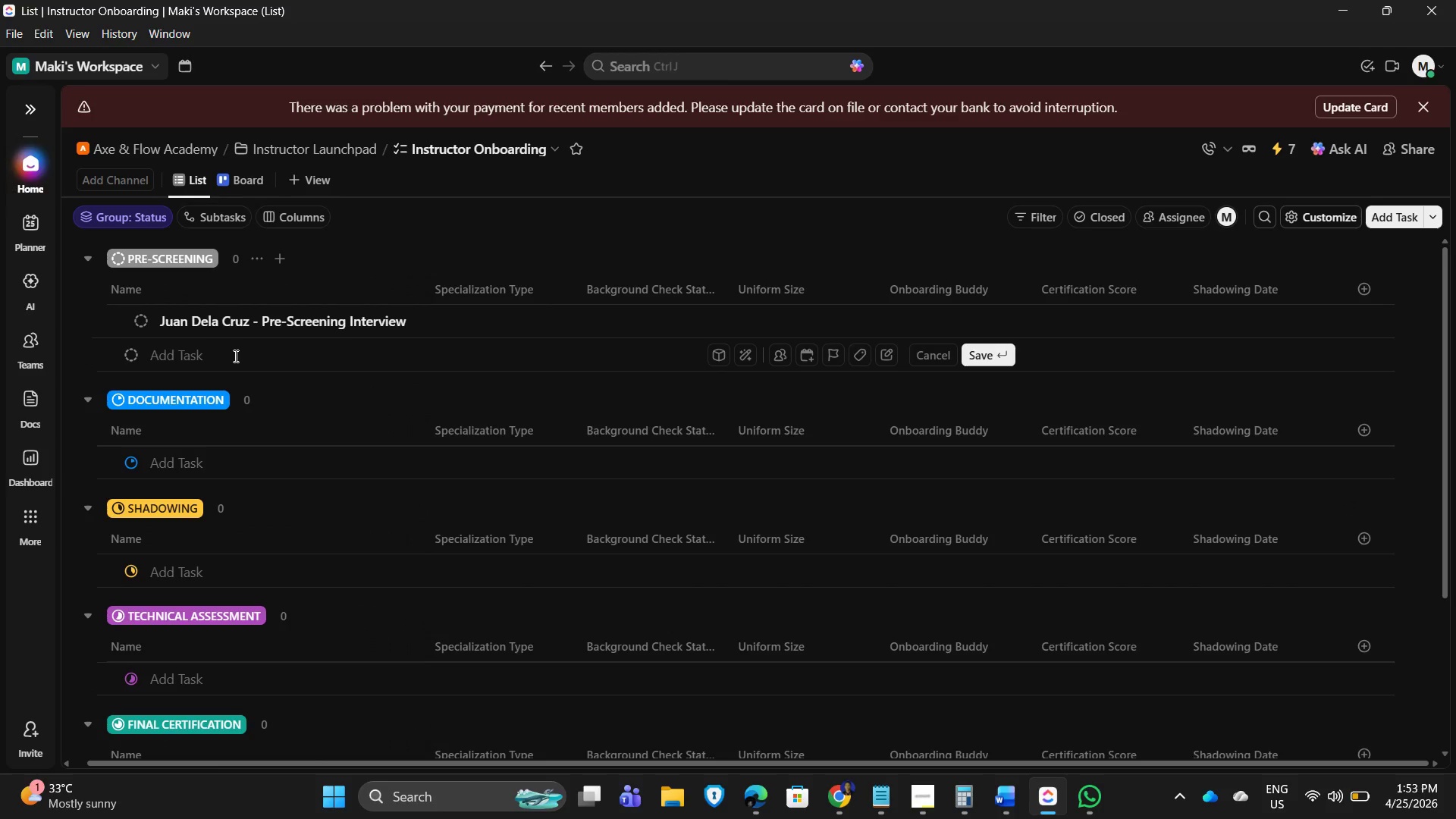 
left_click([233, 356])
 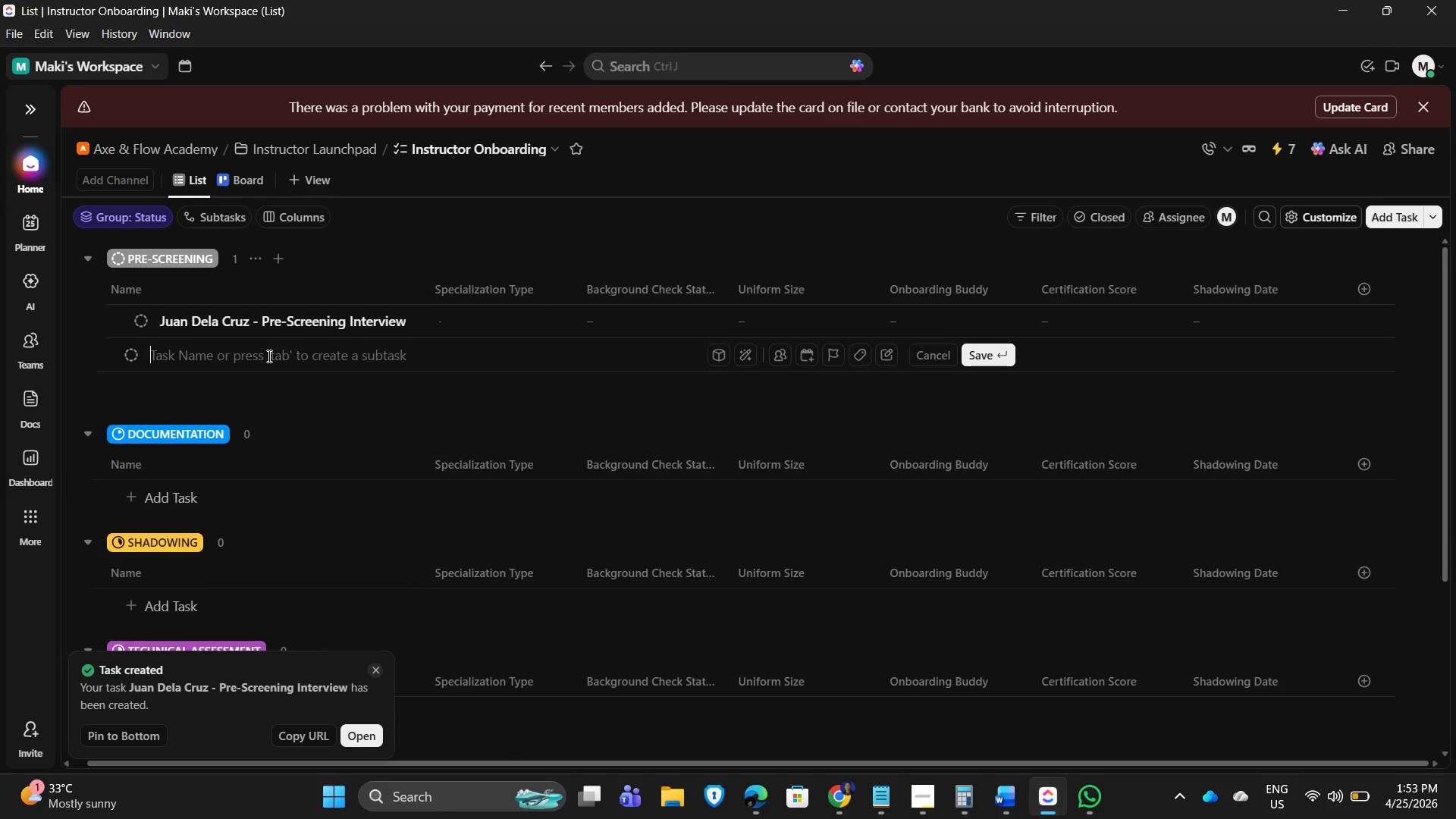 
wait(6.94)
 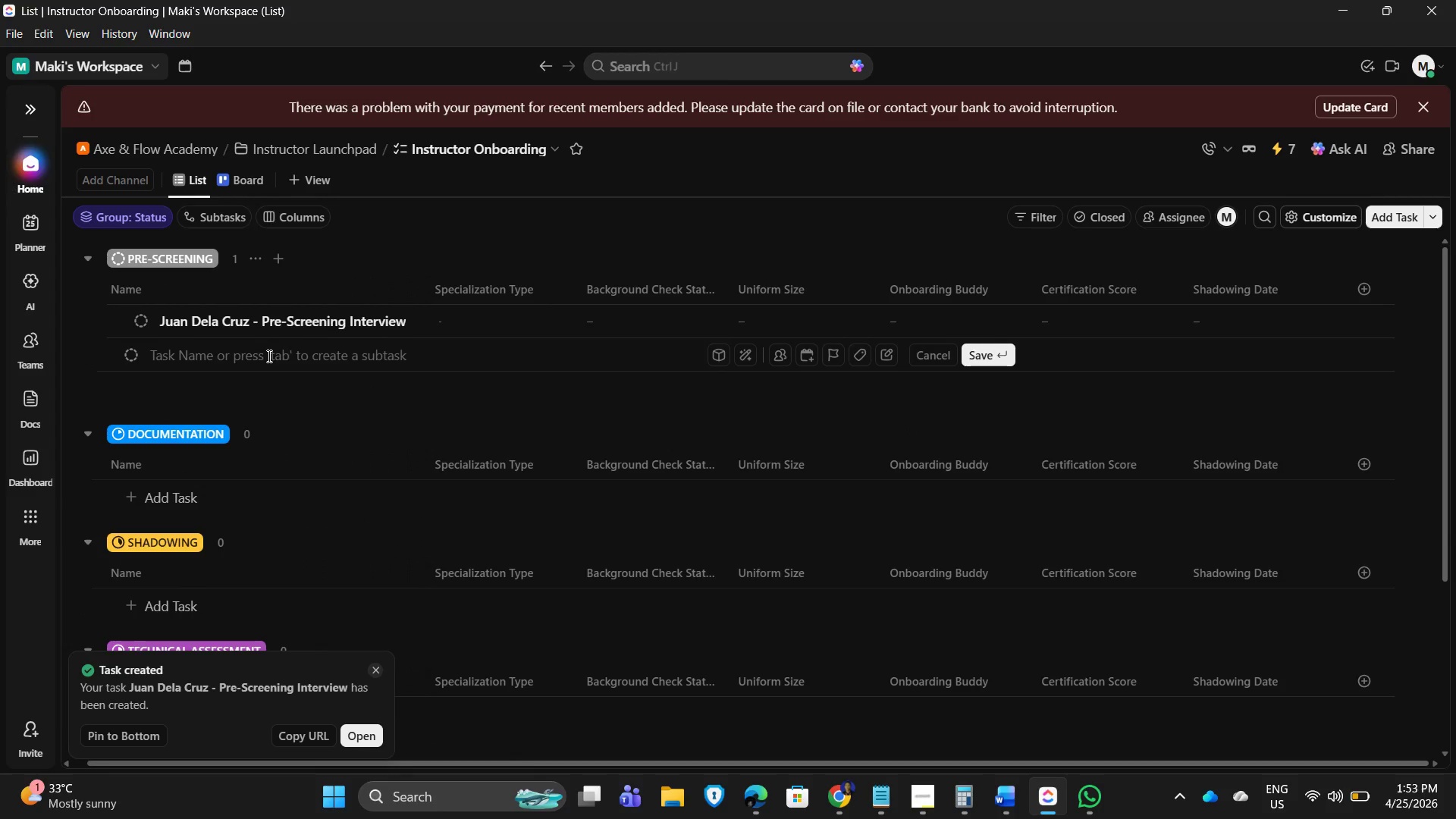 
type(Maria a)
key(Backspace)
type(Santos - Submi )
key(Backspace)
type(t Liability Waiver)
 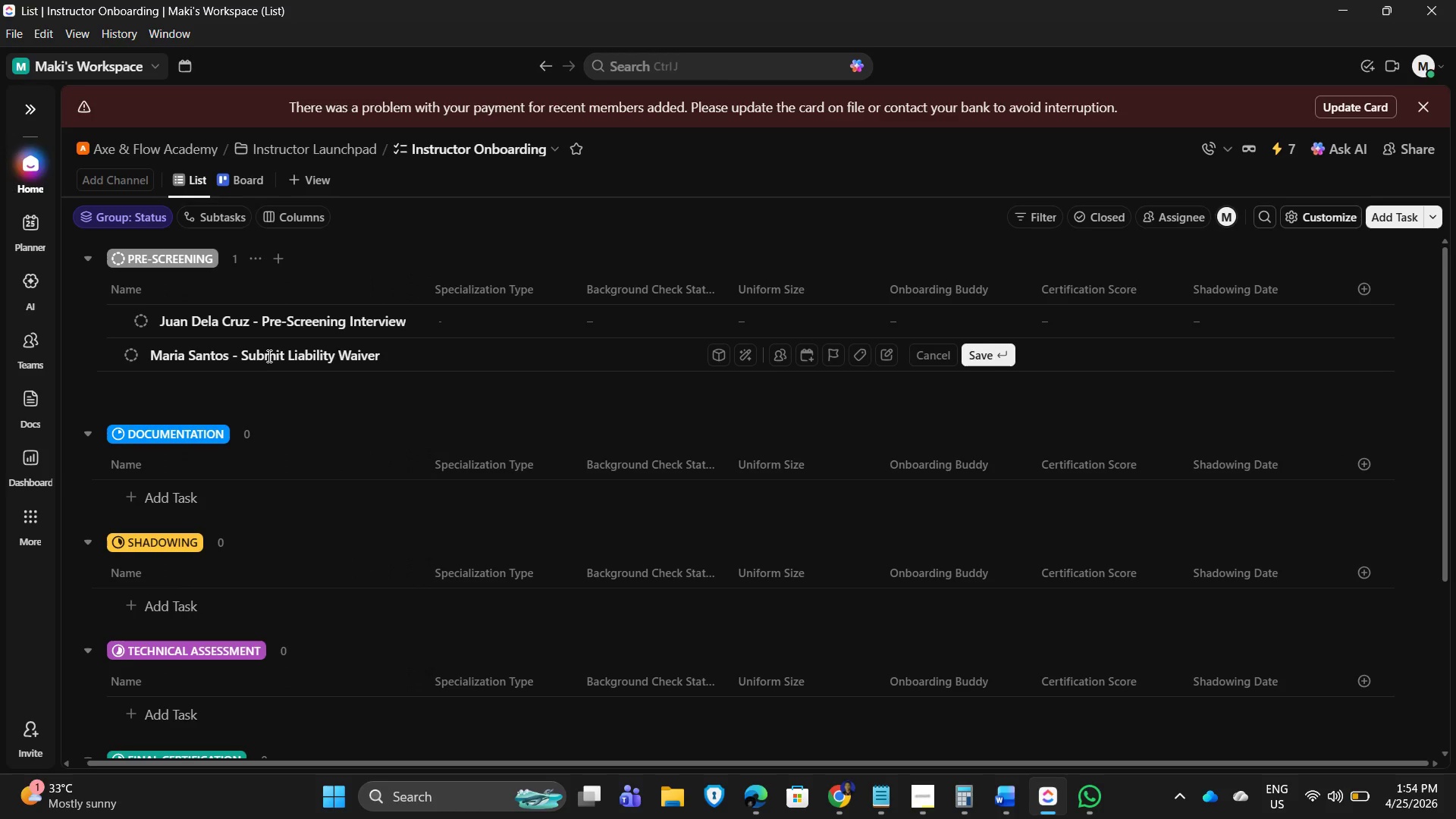 
key(Enter)
 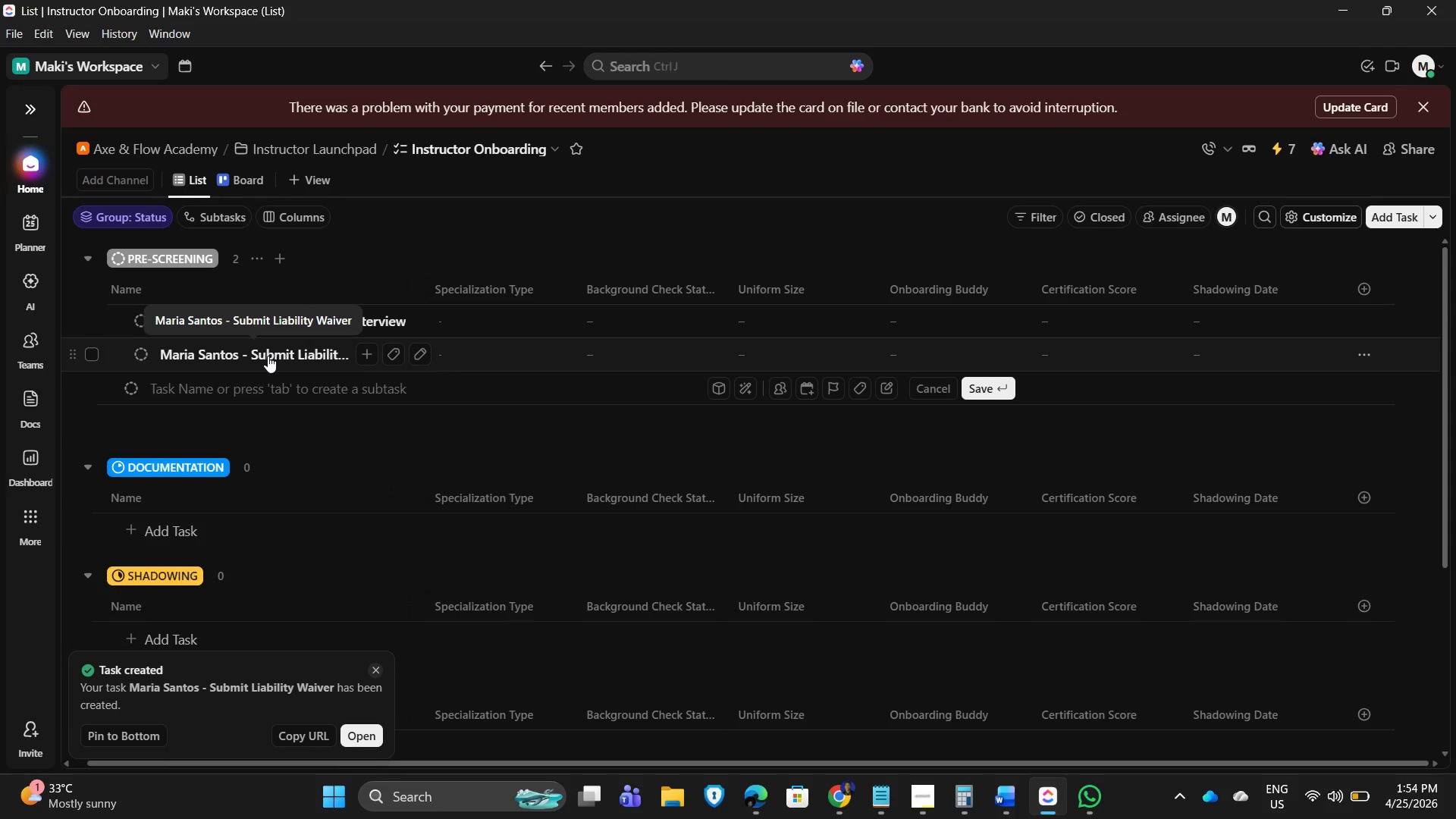 
type(Carlos Reyes - Background Check Processing)
 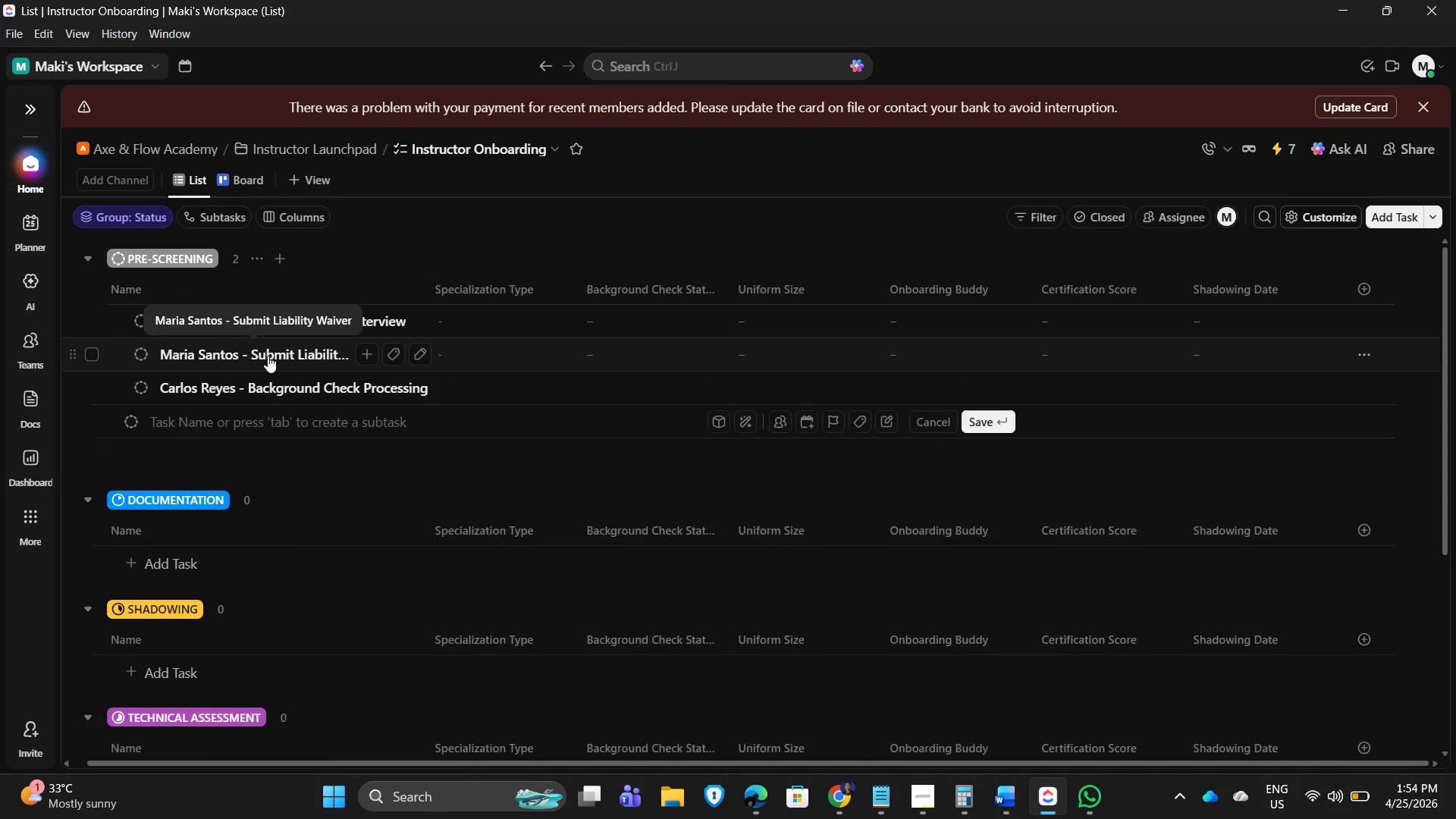 
 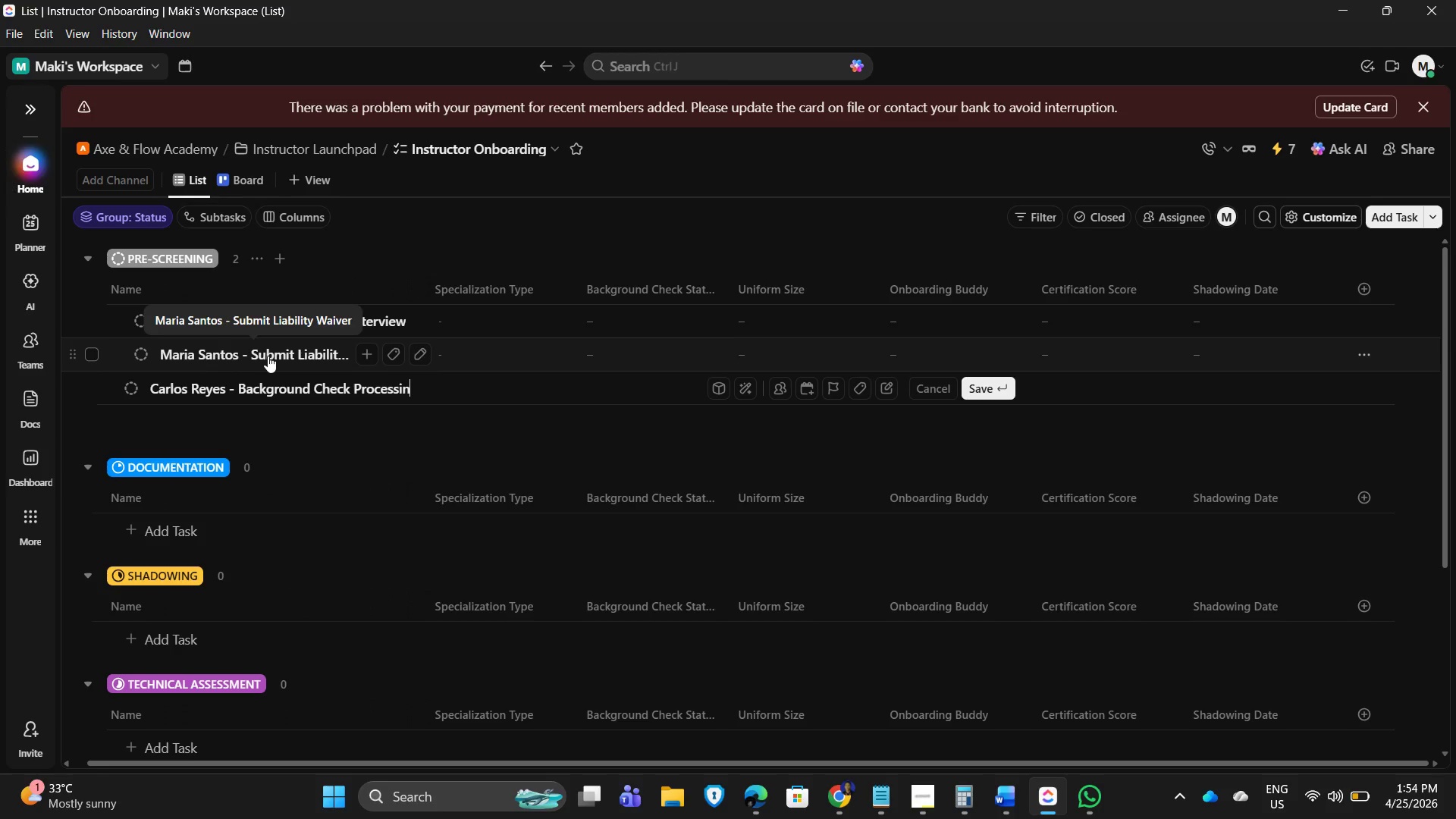 
key(Enter)
 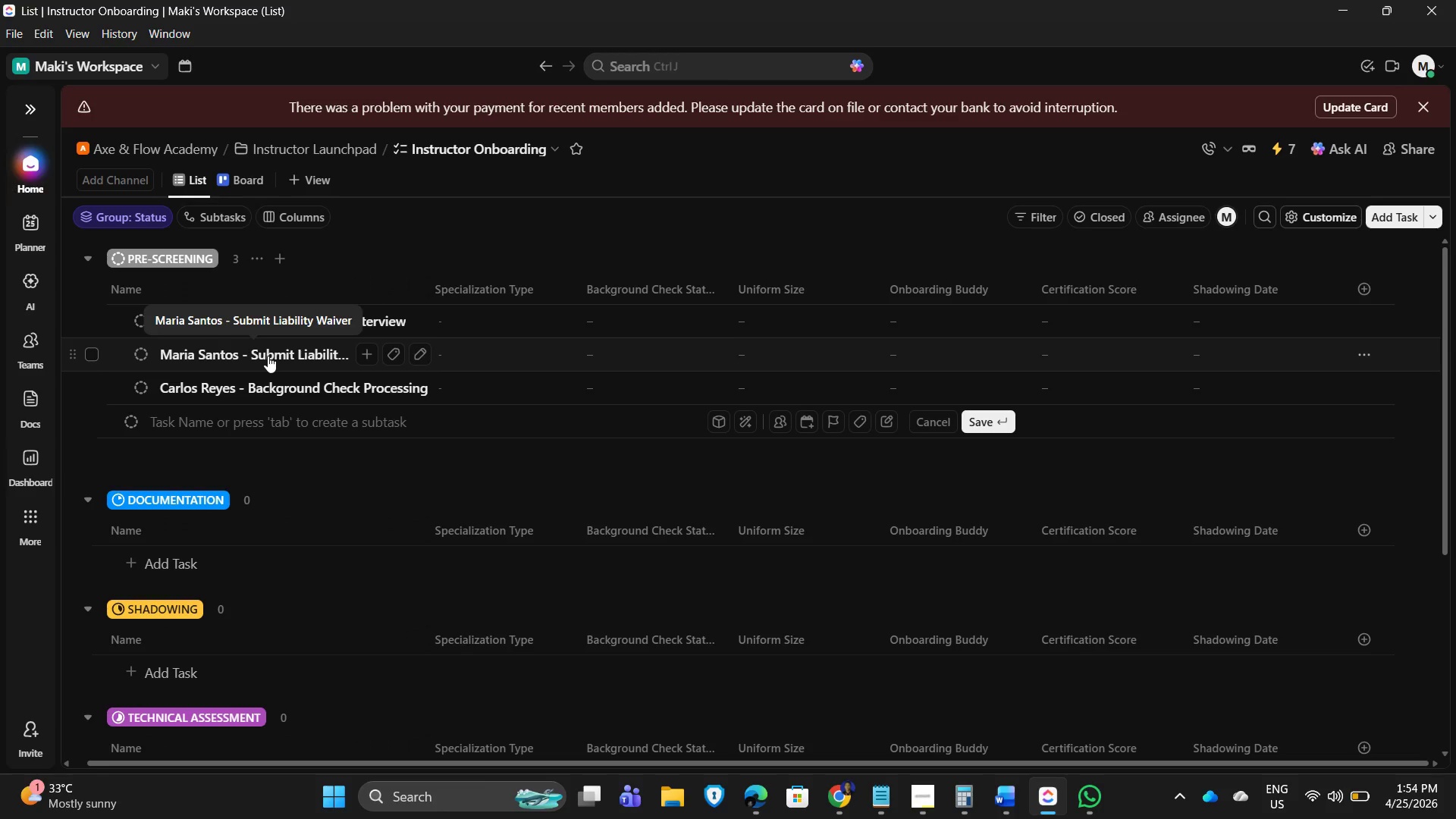 
wait(16.91)
 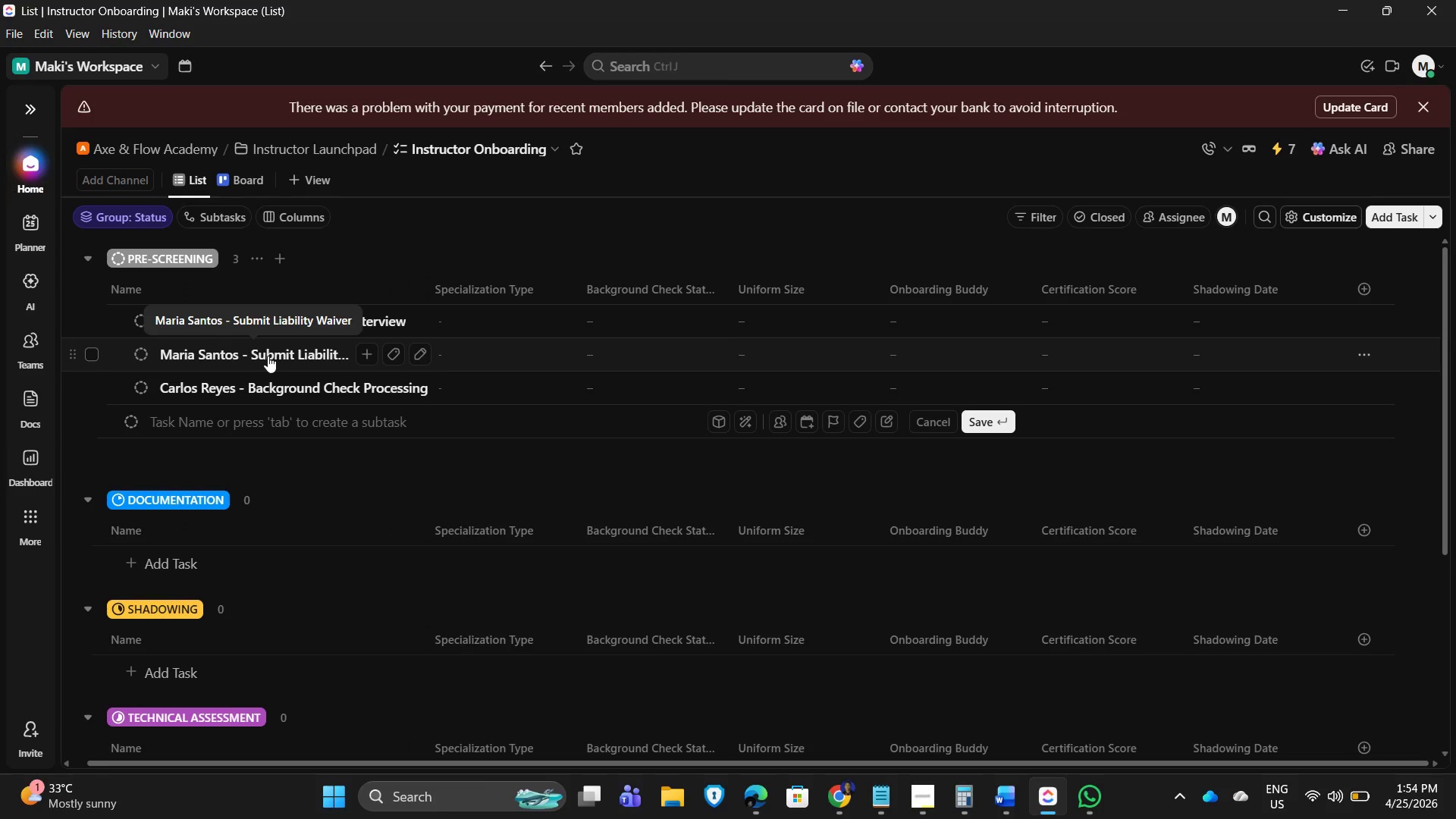 
left_click([286, 322])
 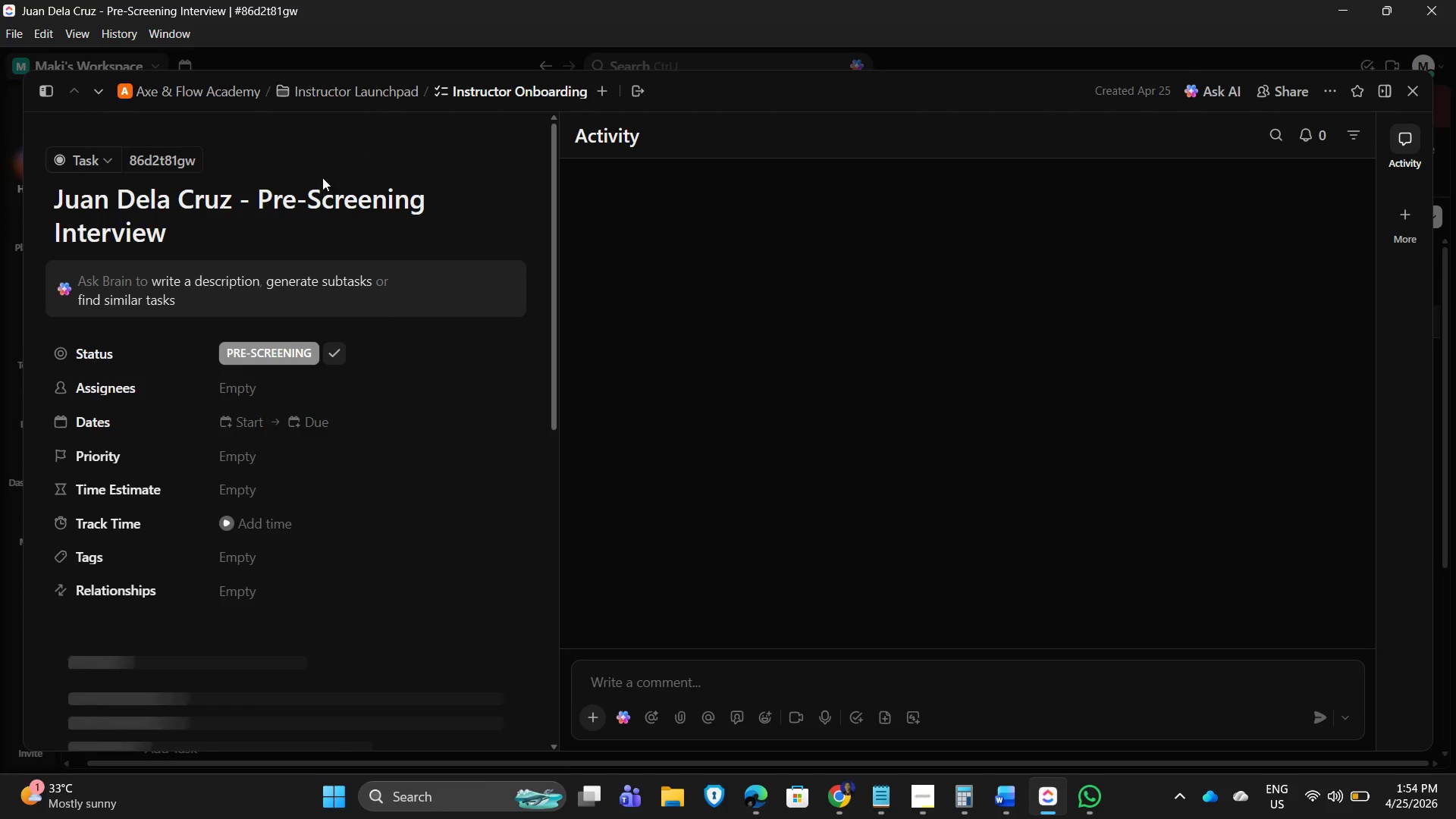 
left_click([268, 202])
 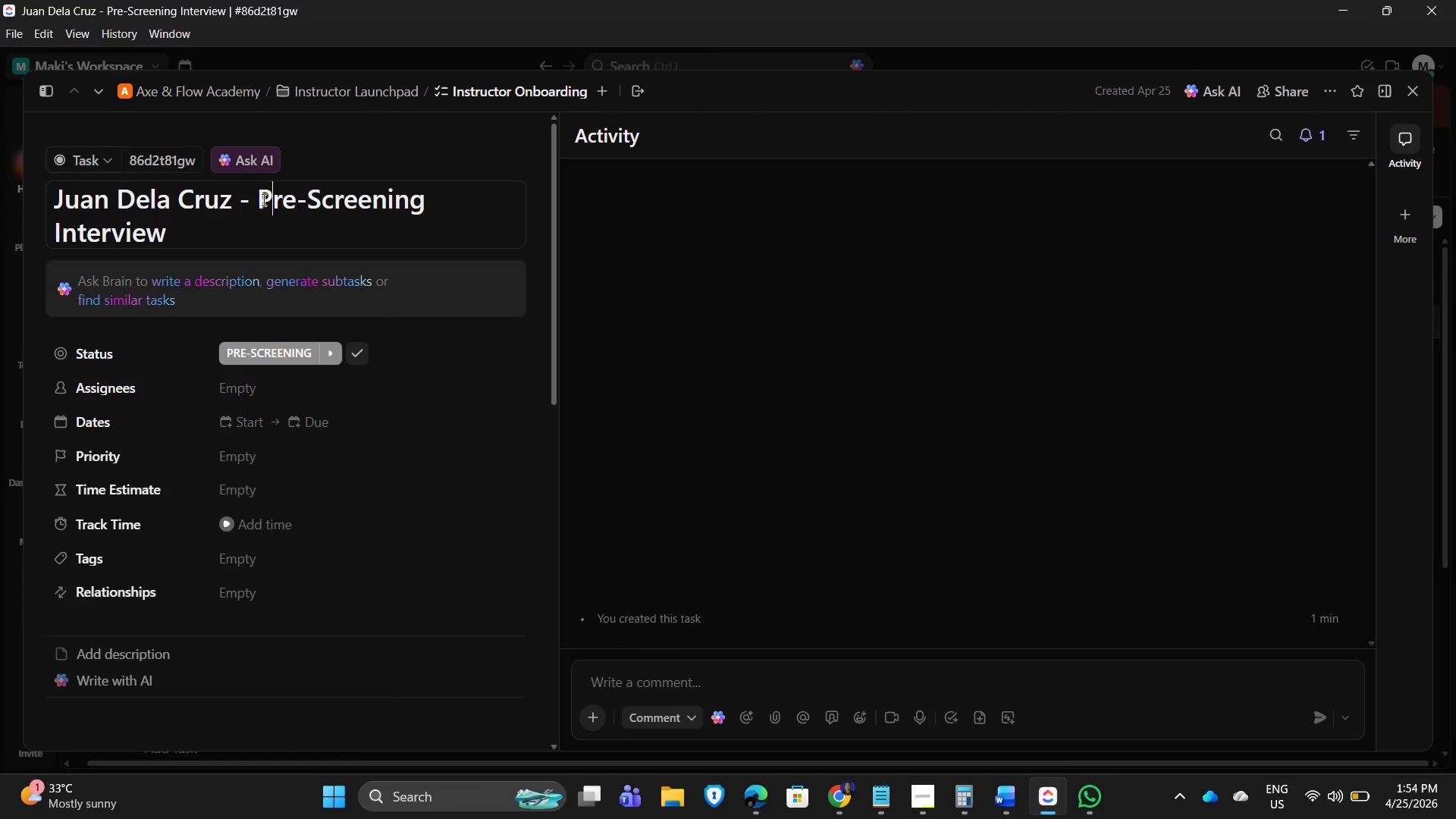 
left_click_drag(start_coordinate=[260, 199], to_coordinate=[431, 200])
 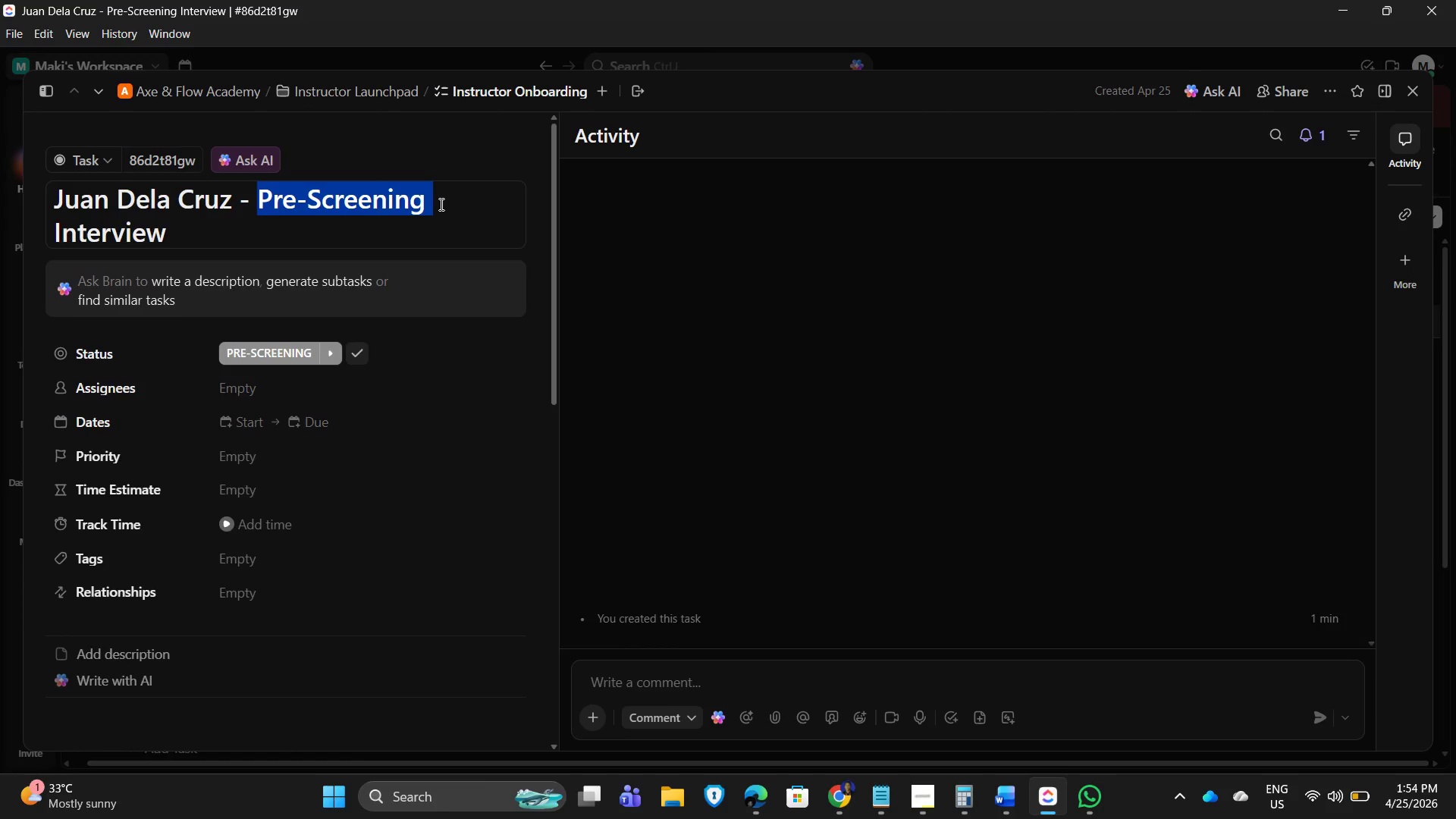 
key(Backspace)
type(Initial )
 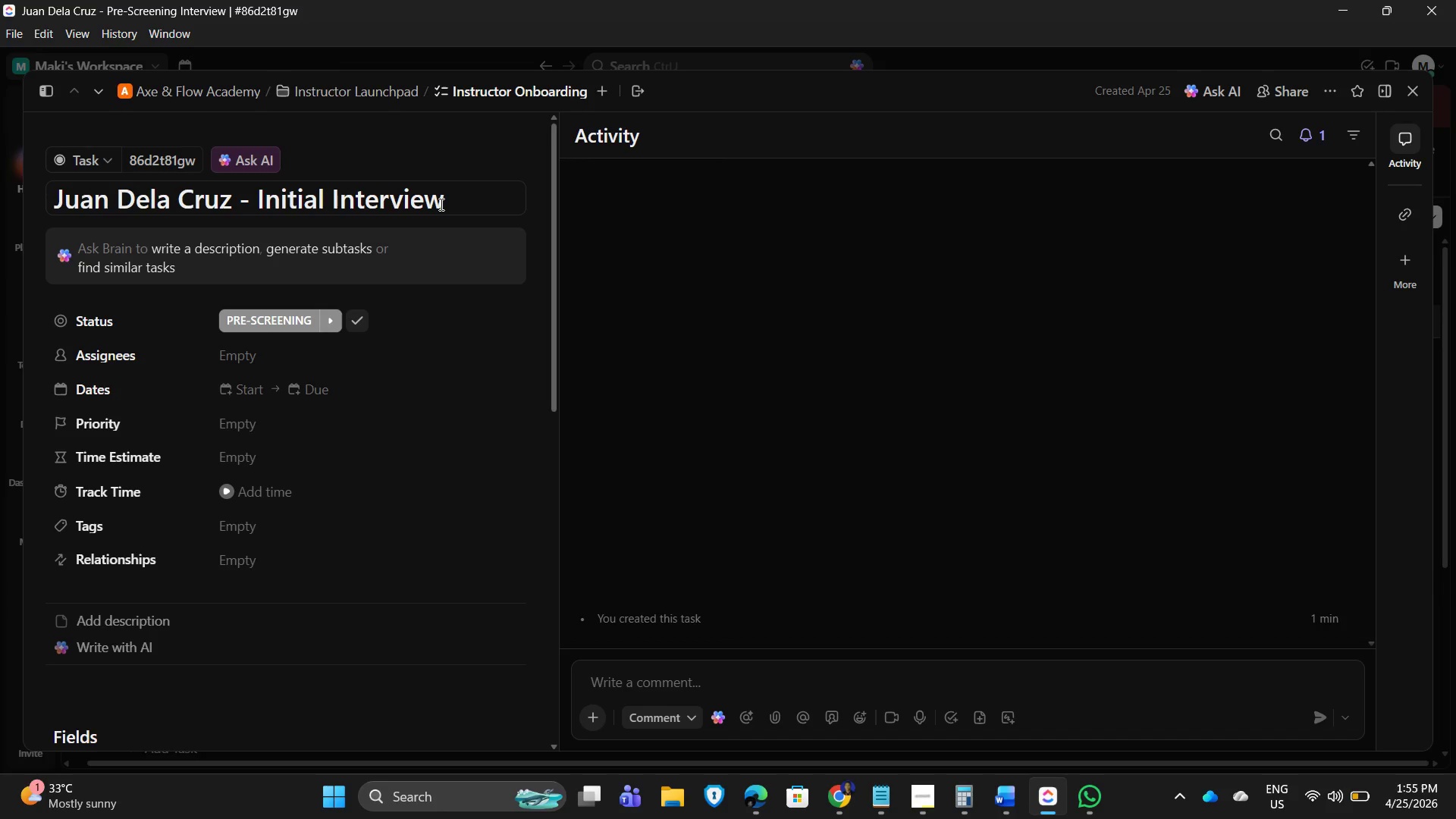 
left_click([392, 140])
 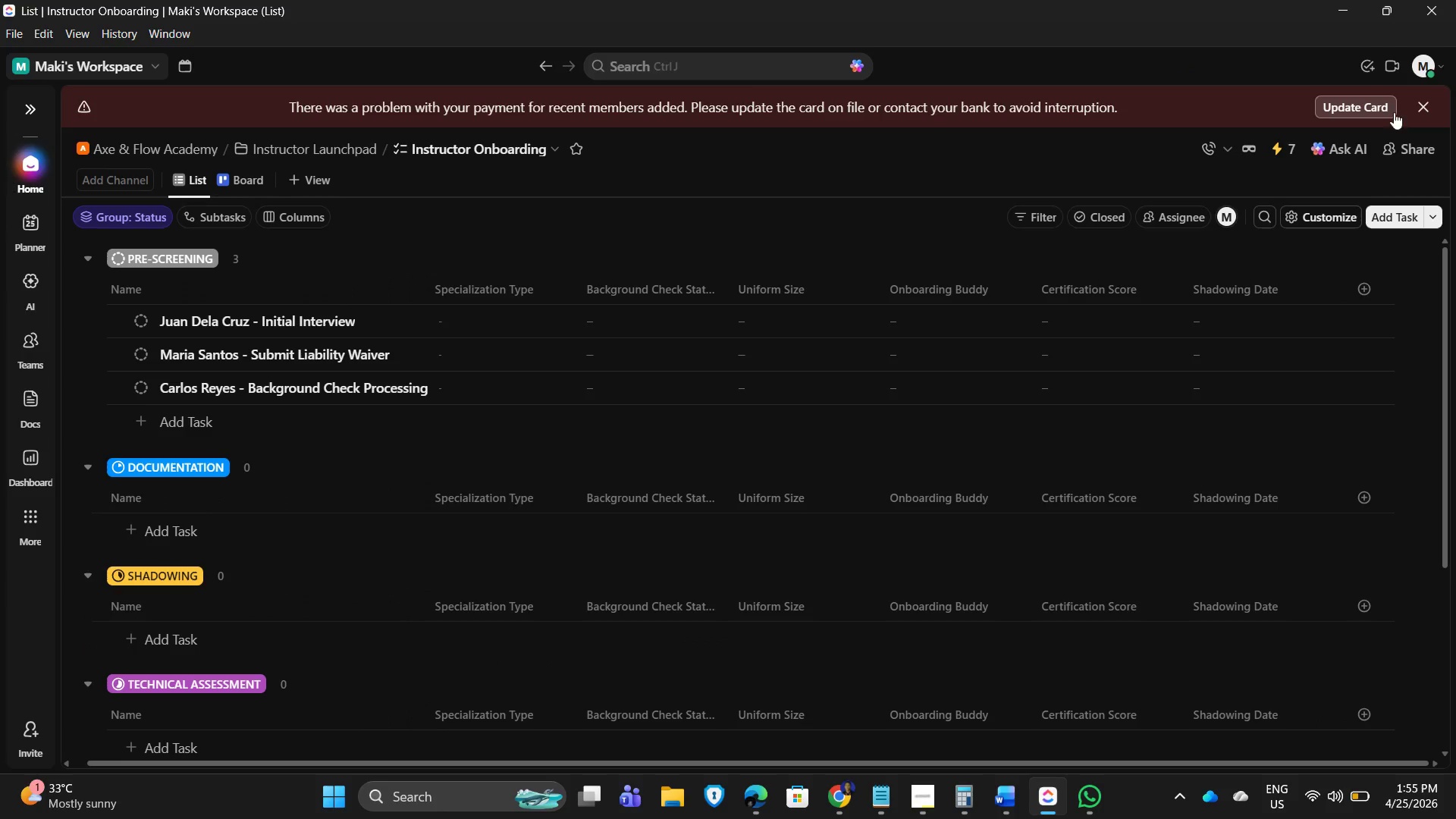 
mouse_move([299, 347])
 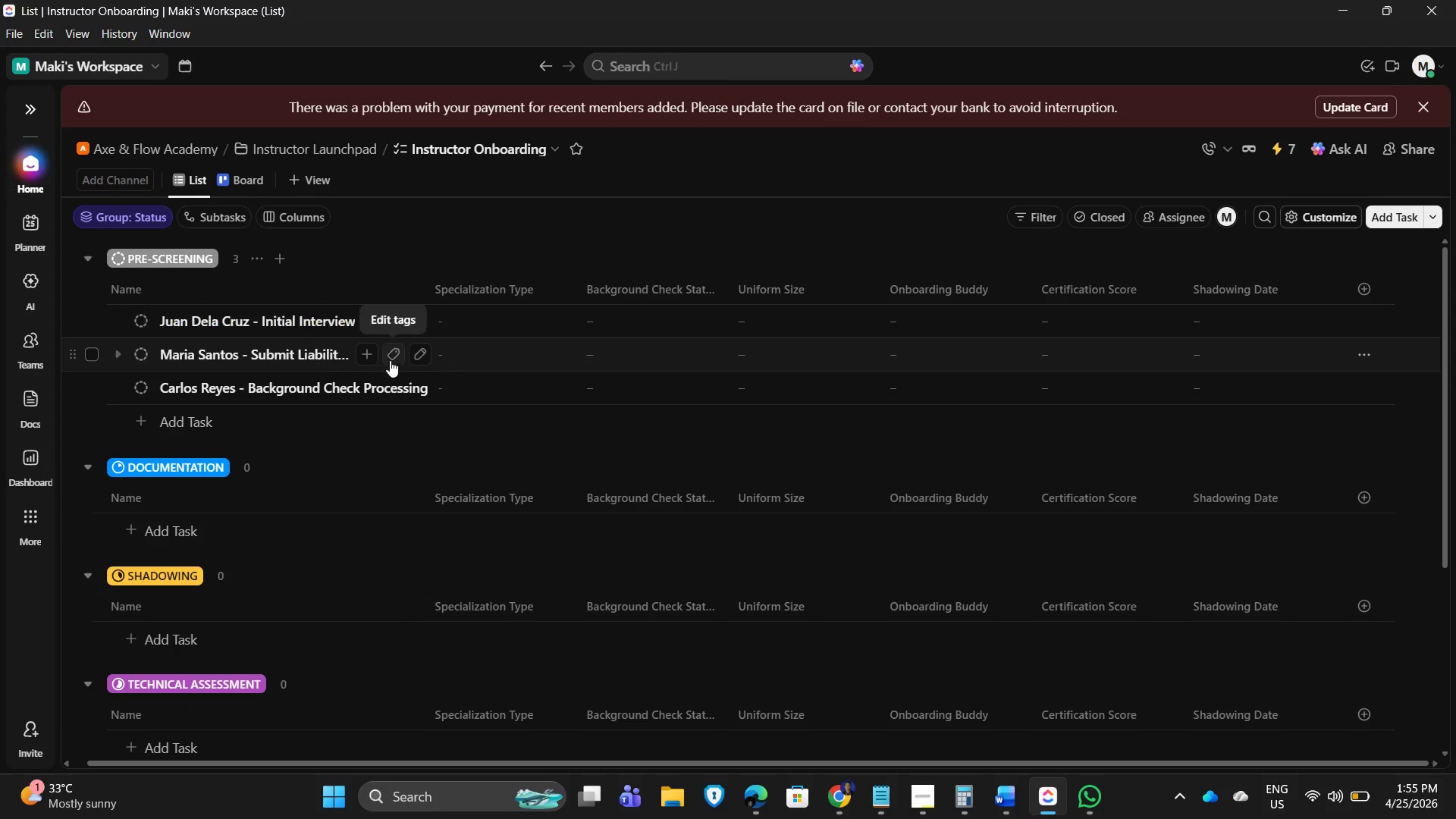 
wait(9.11)
 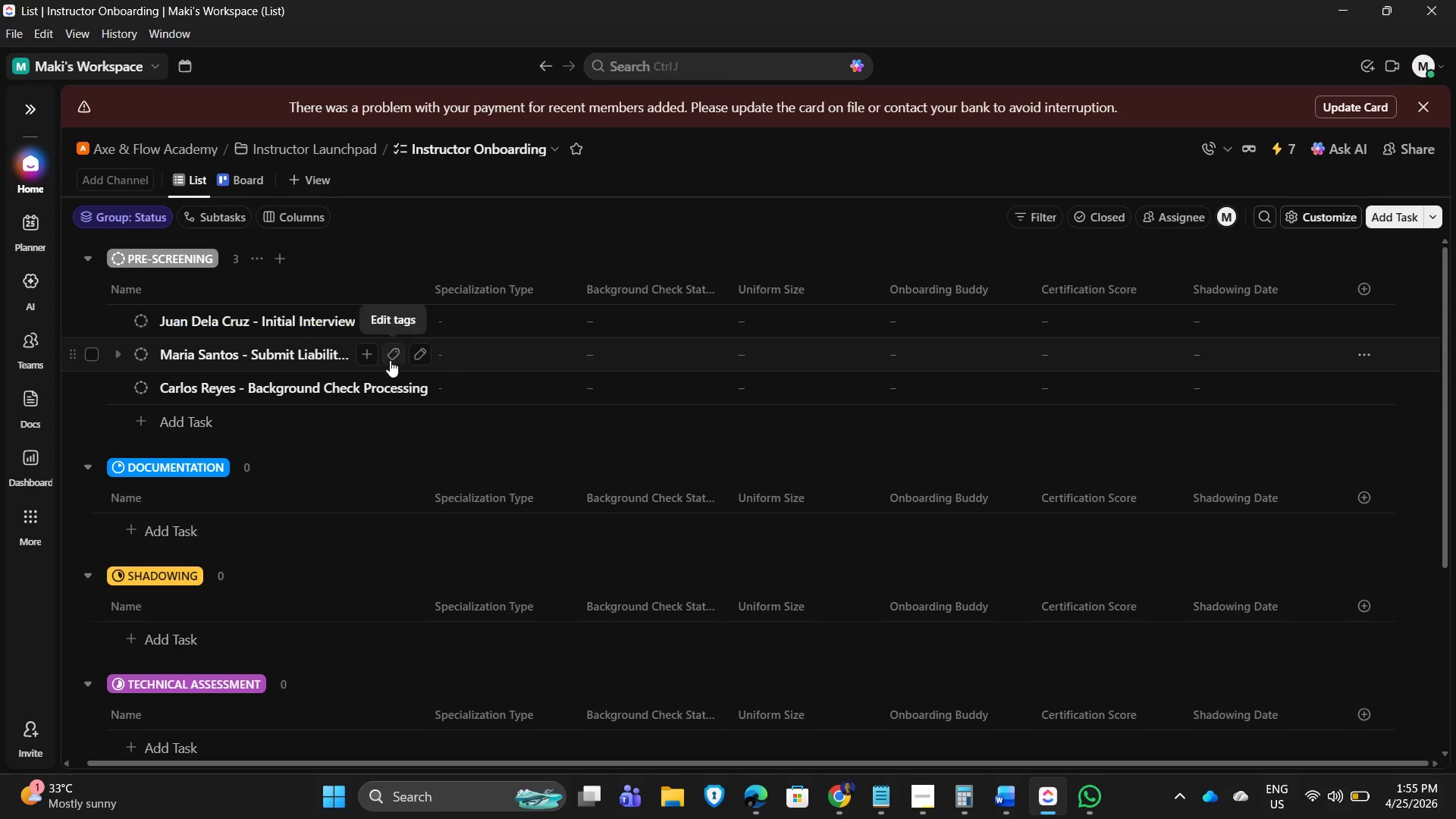 
left_click([89, 388])
 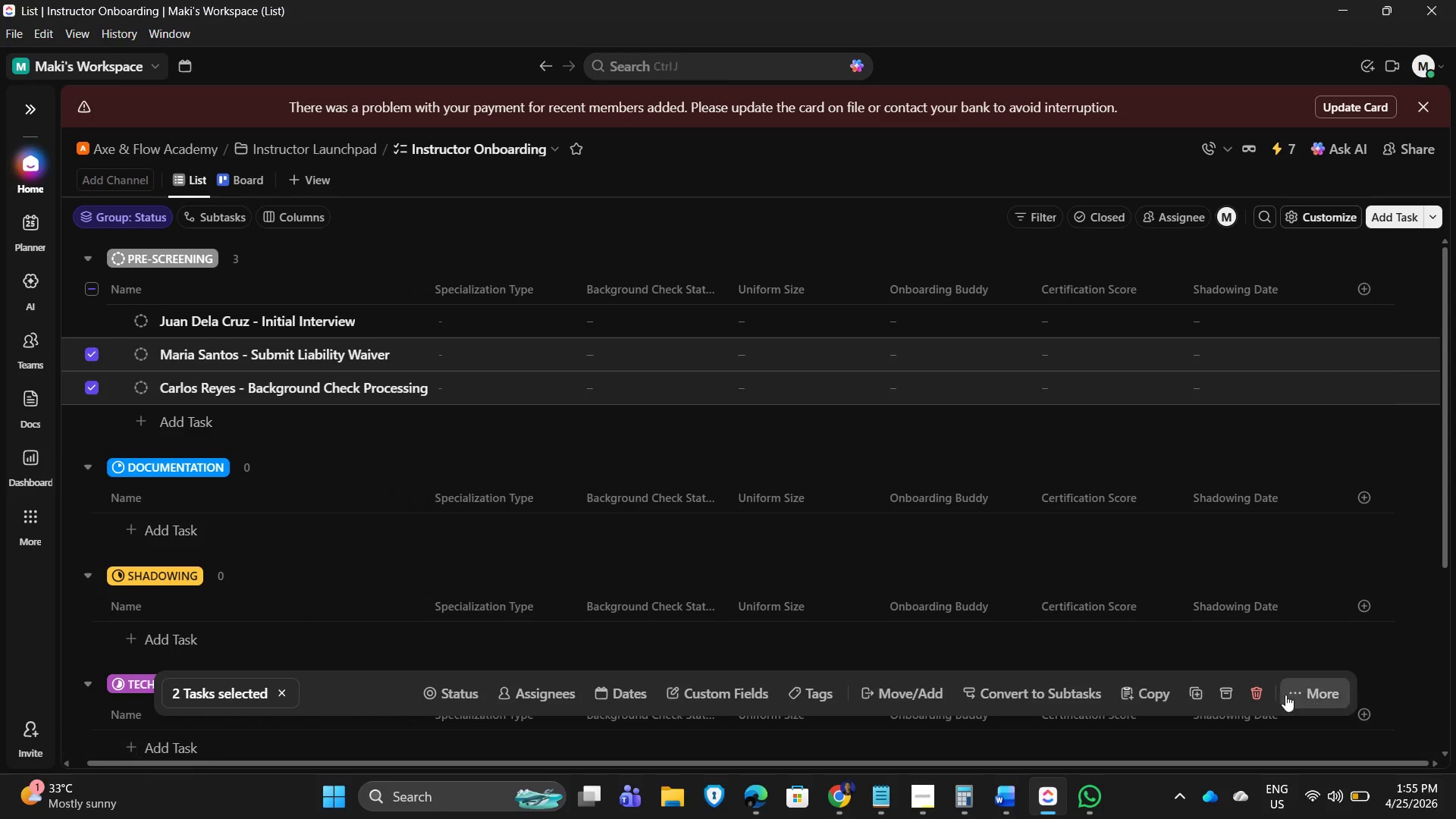 
left_click([1250, 700])
 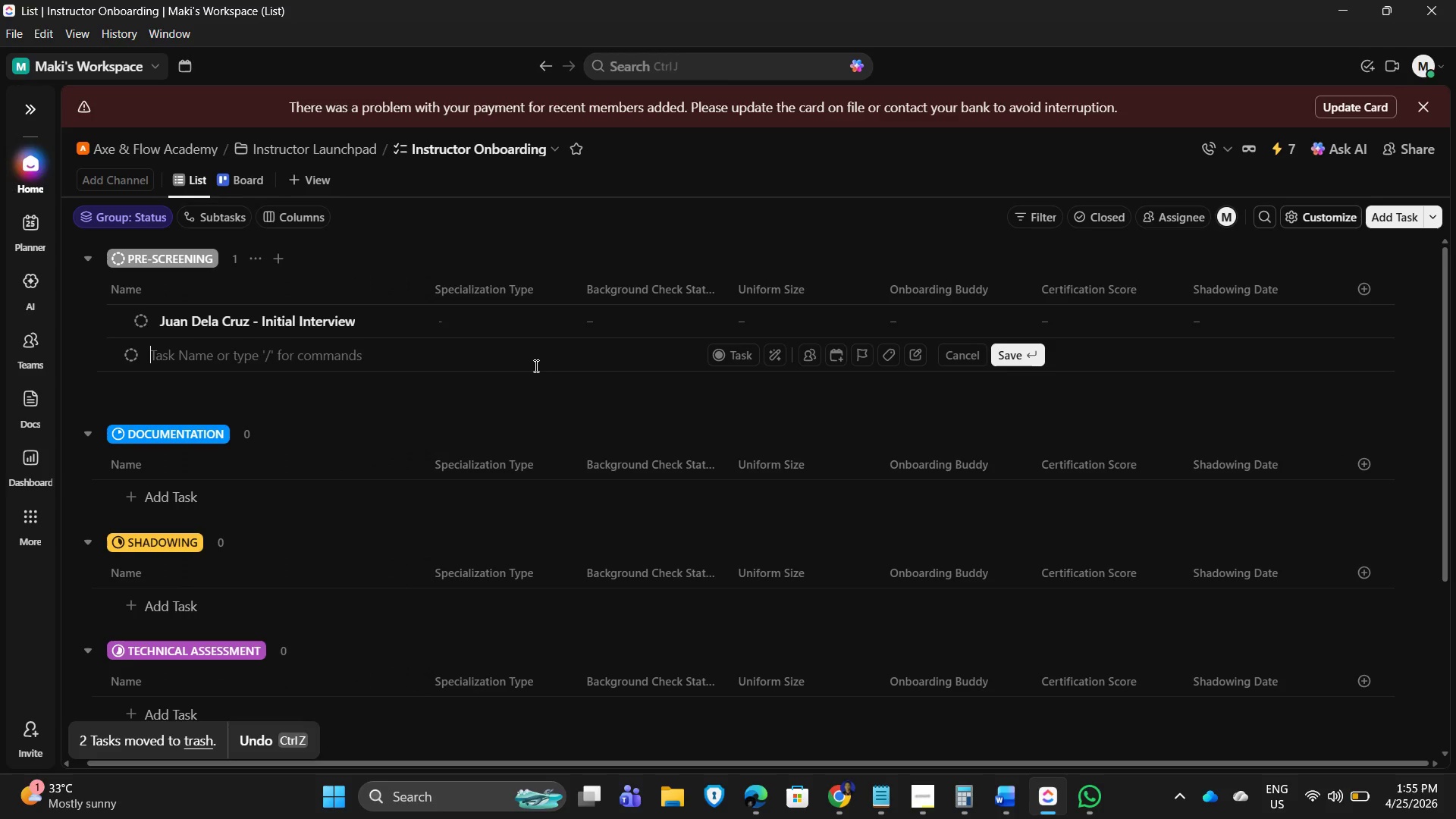 
wait(13.89)
 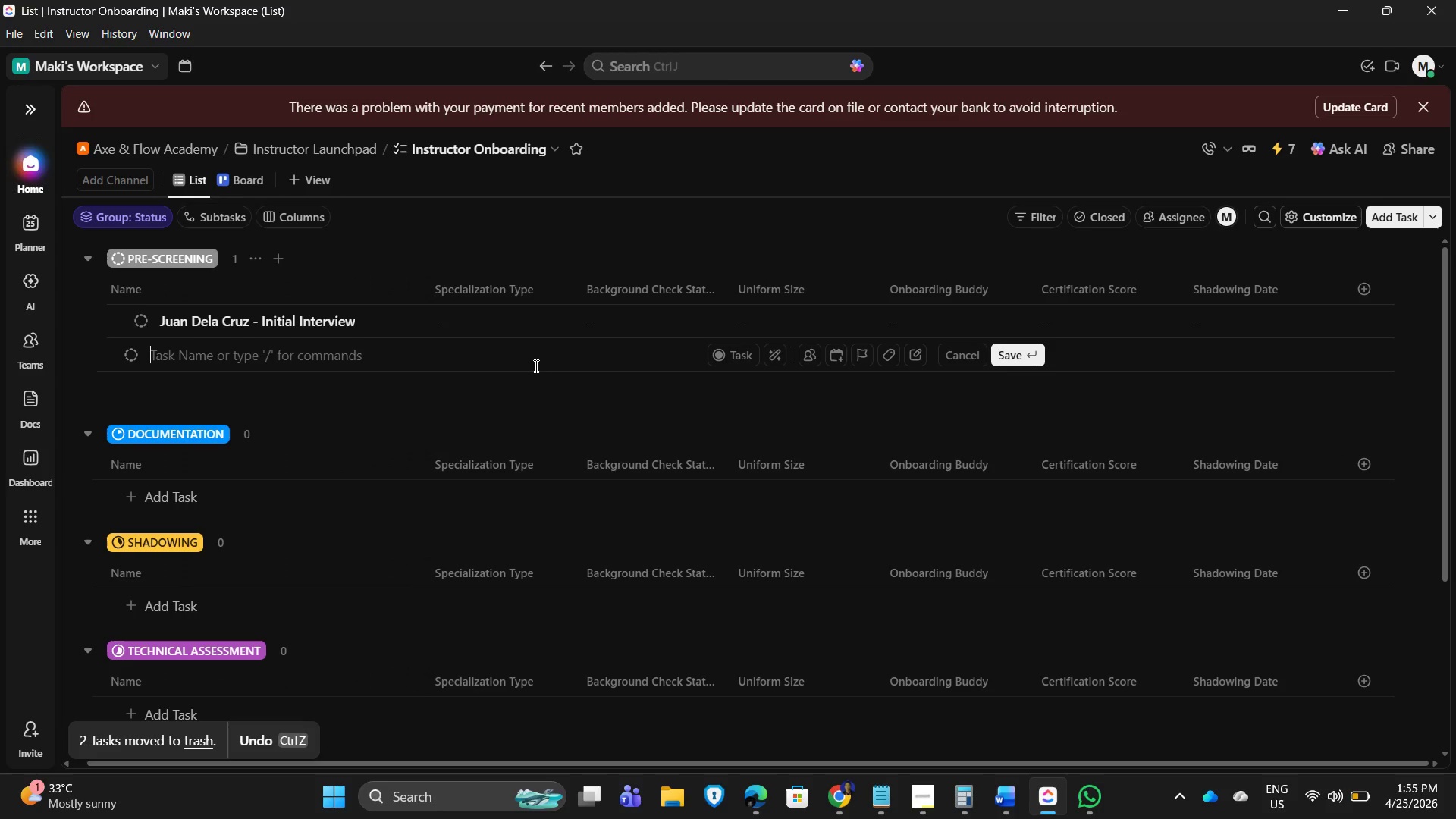 
type(Nina)
 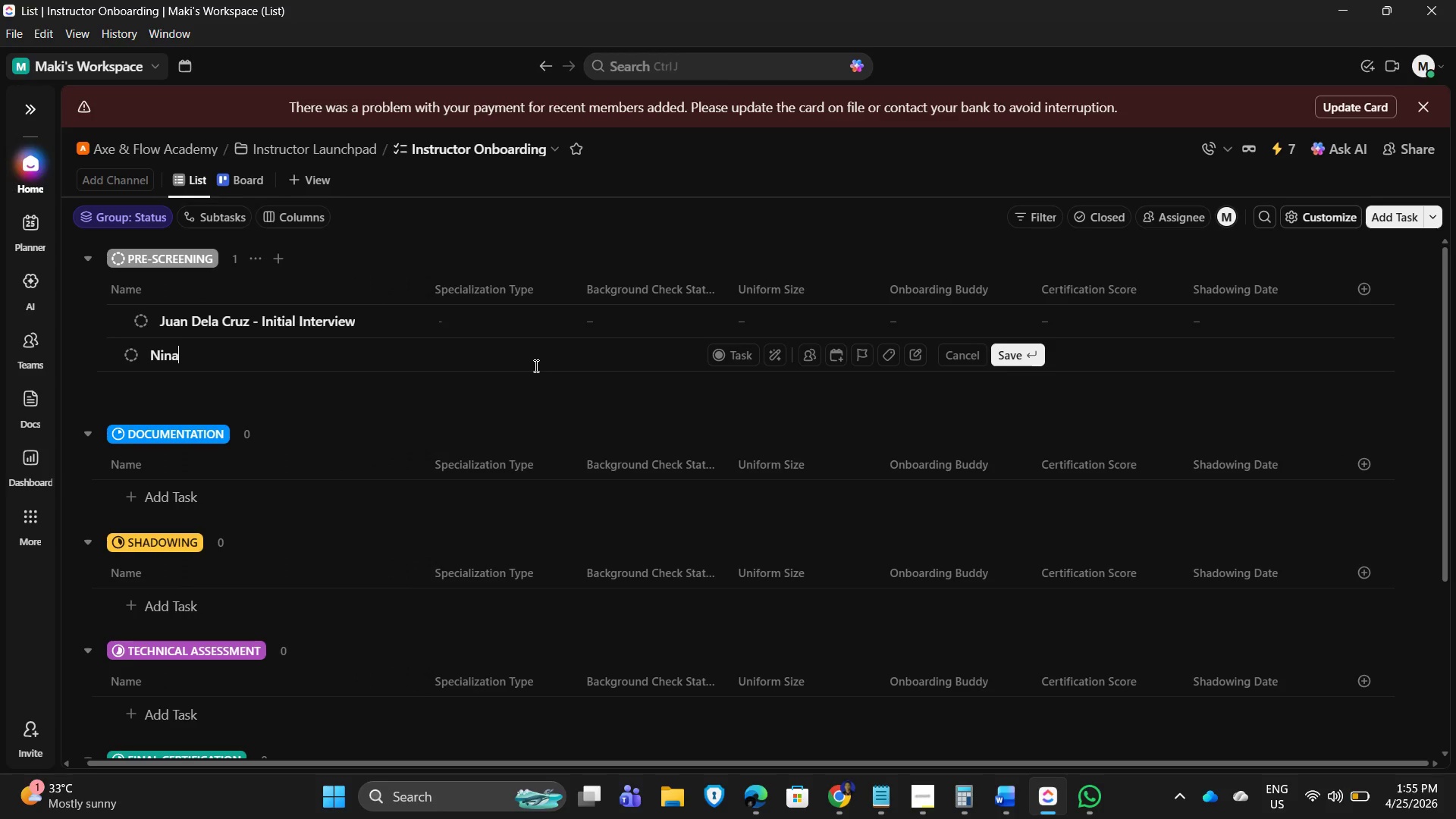 
wait(7.34)
 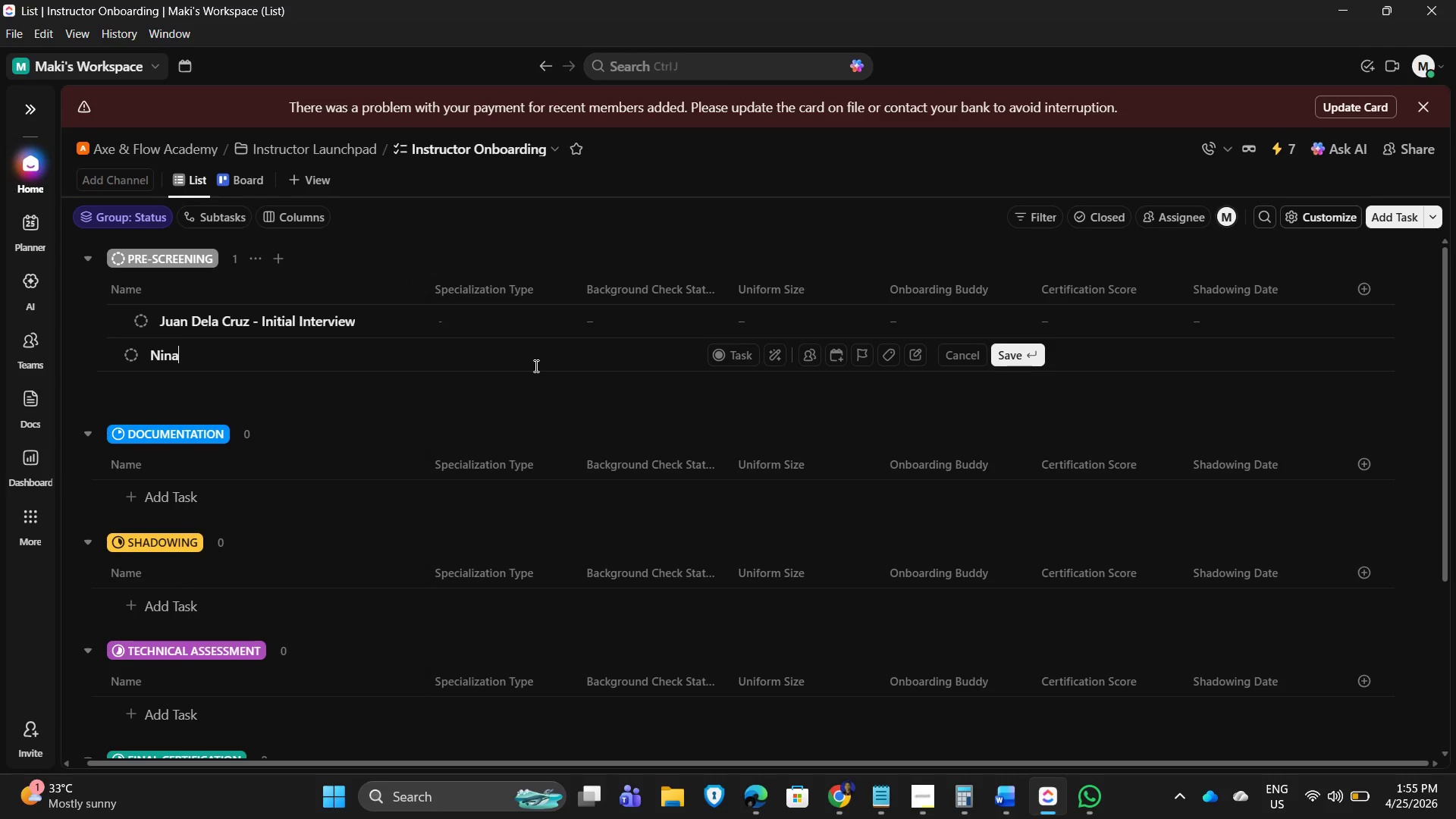 
type( Bautistsa - Application)
 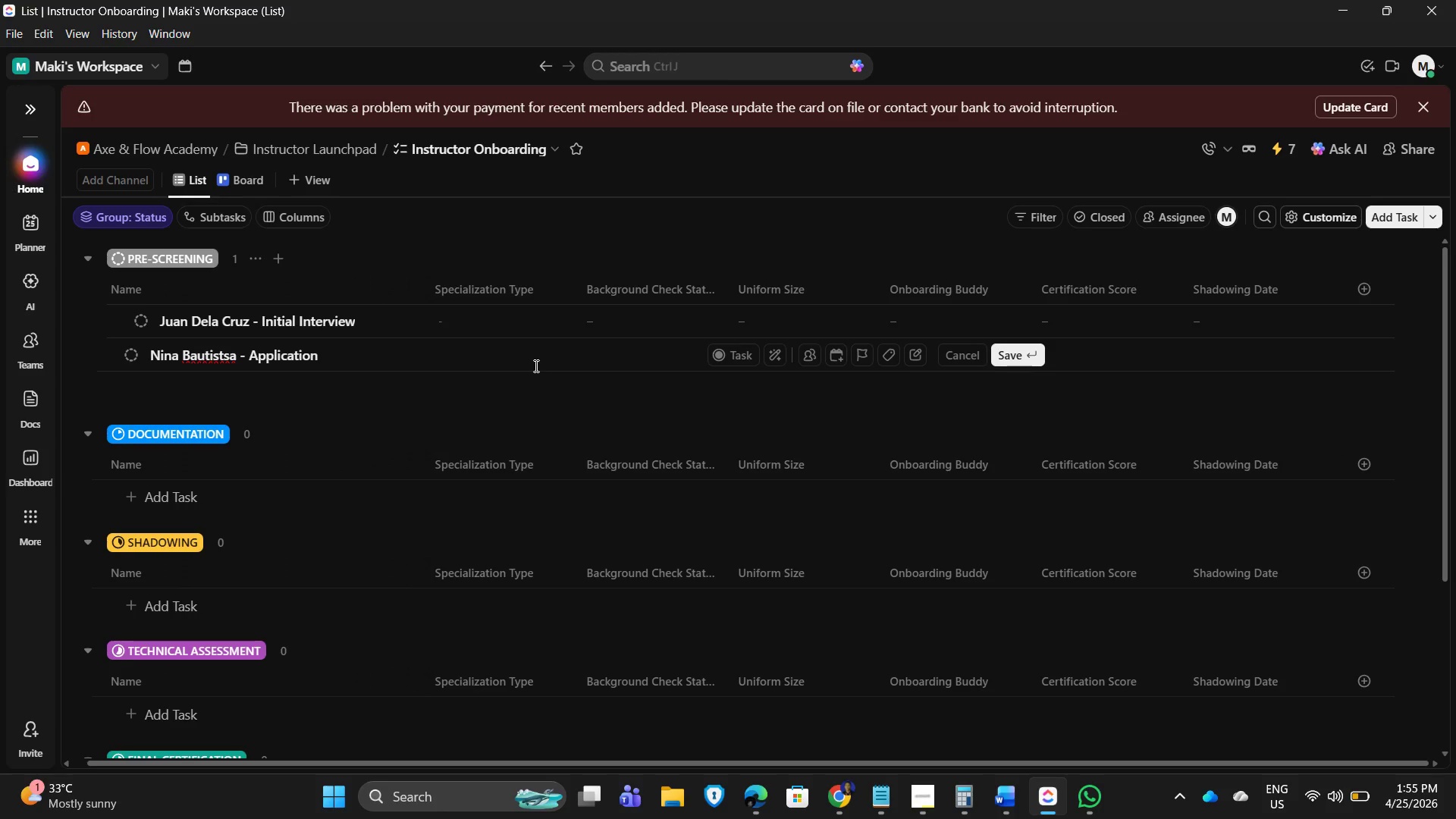 
wait(5.12)
 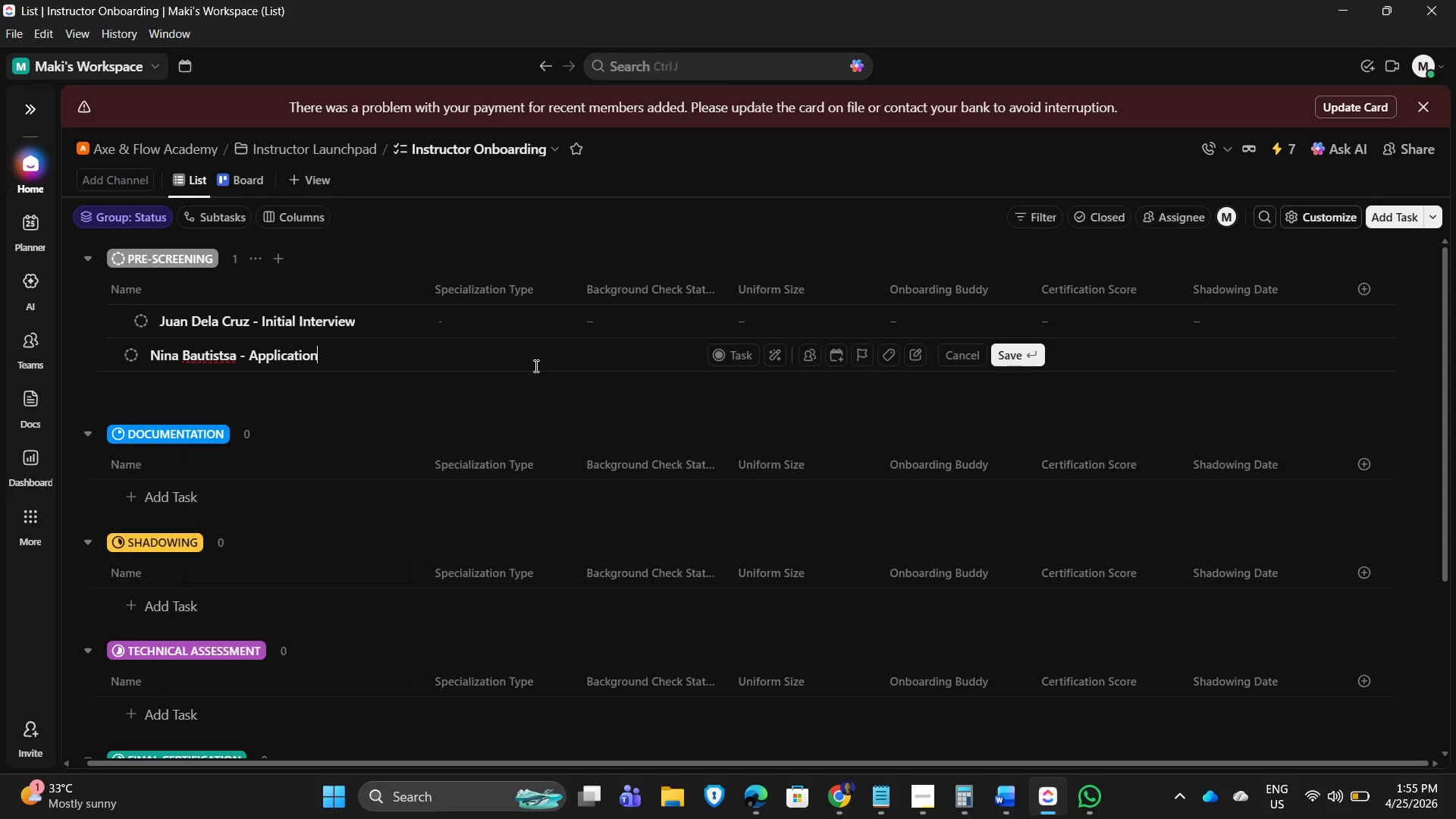 
type( Review)
 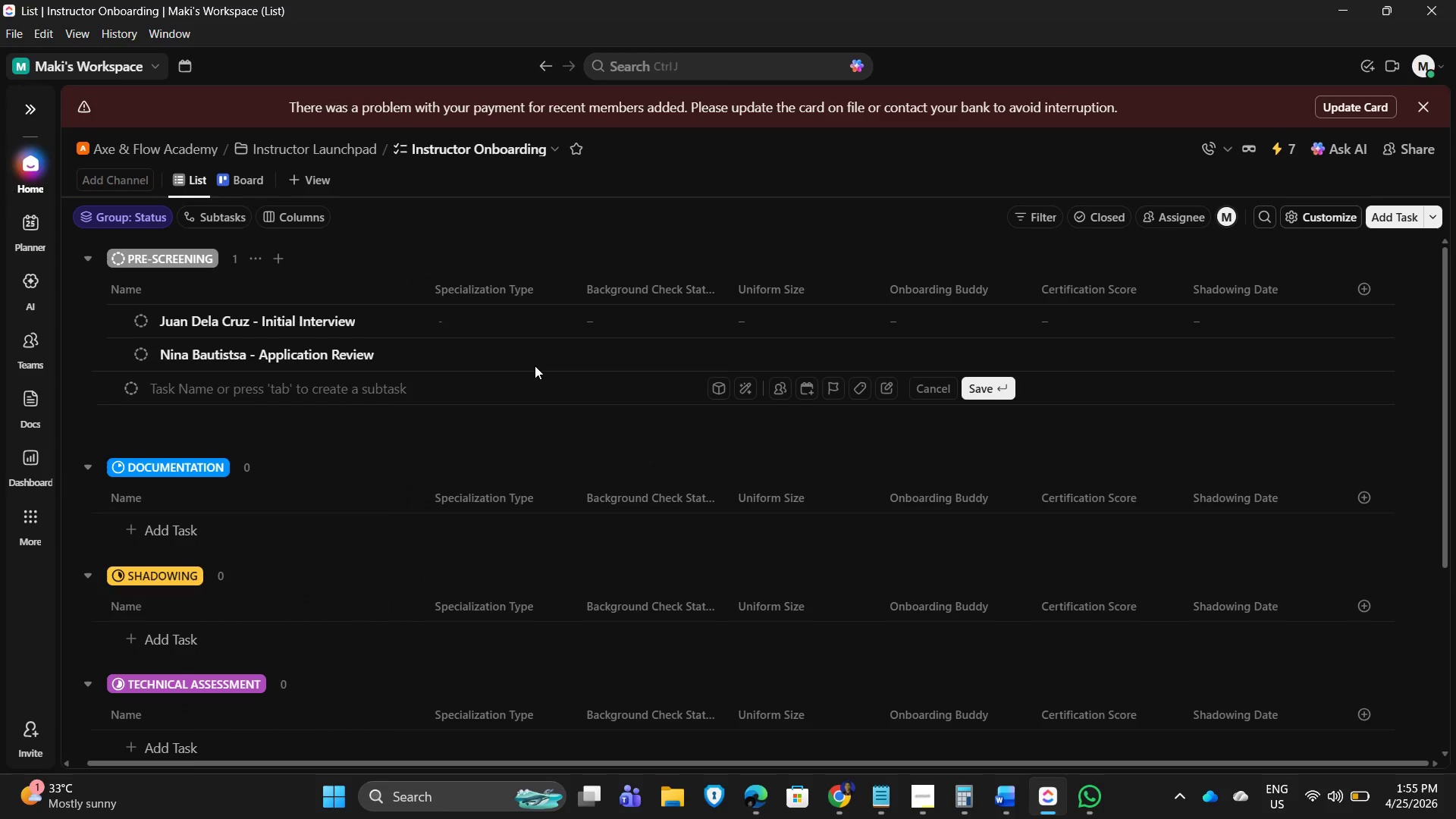 
 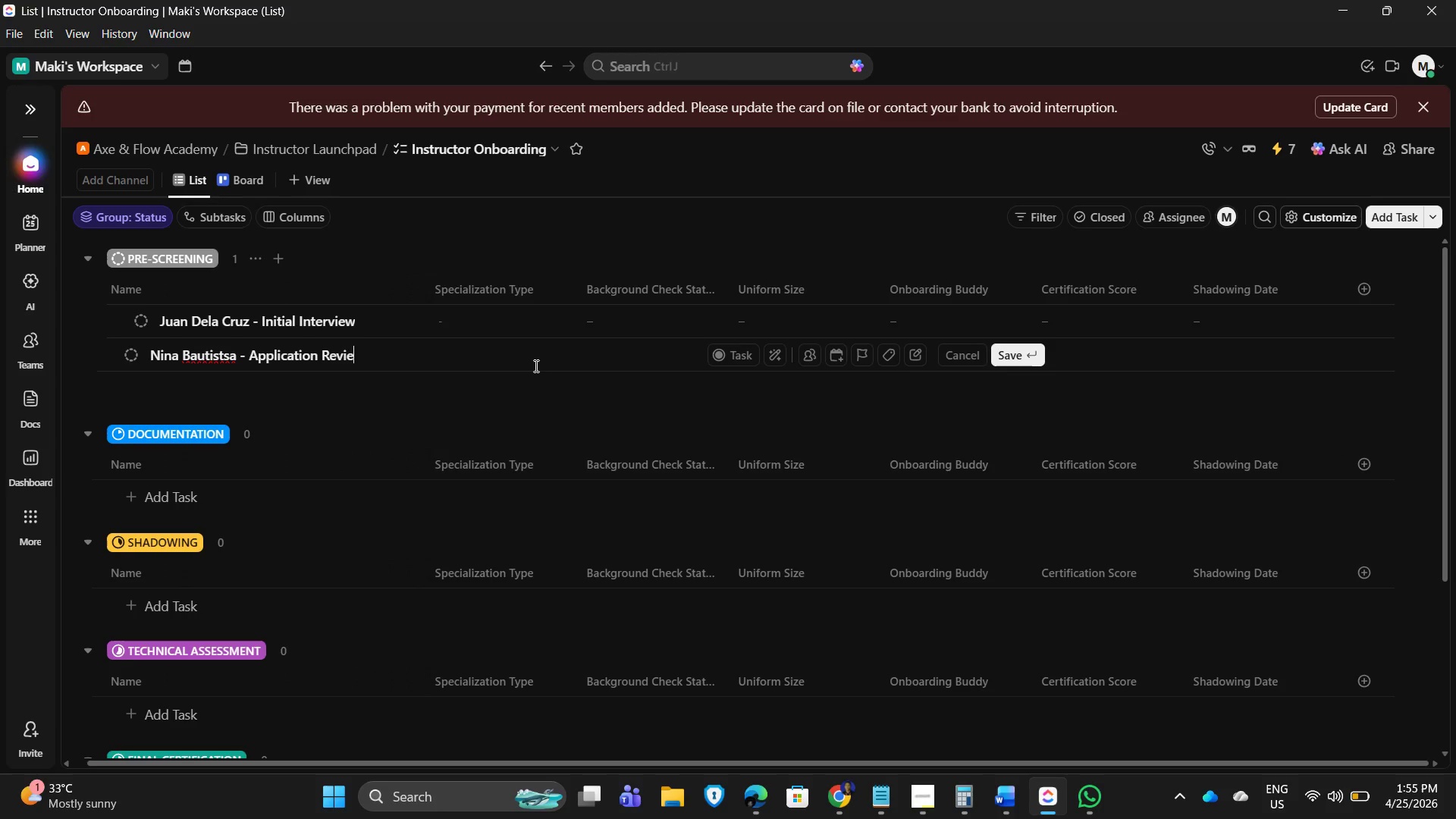 
key(Enter)
 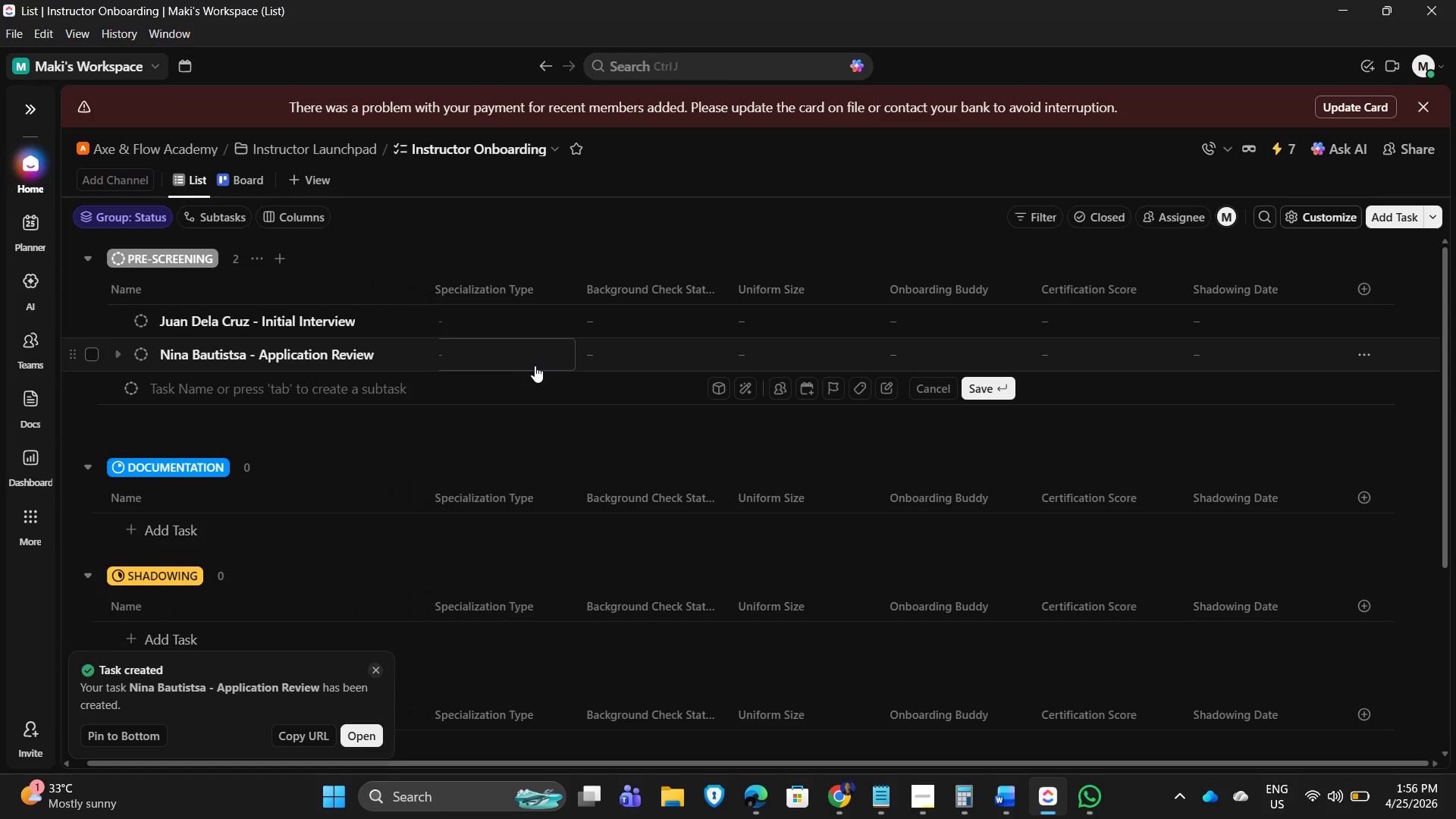 
wait(5.12)
 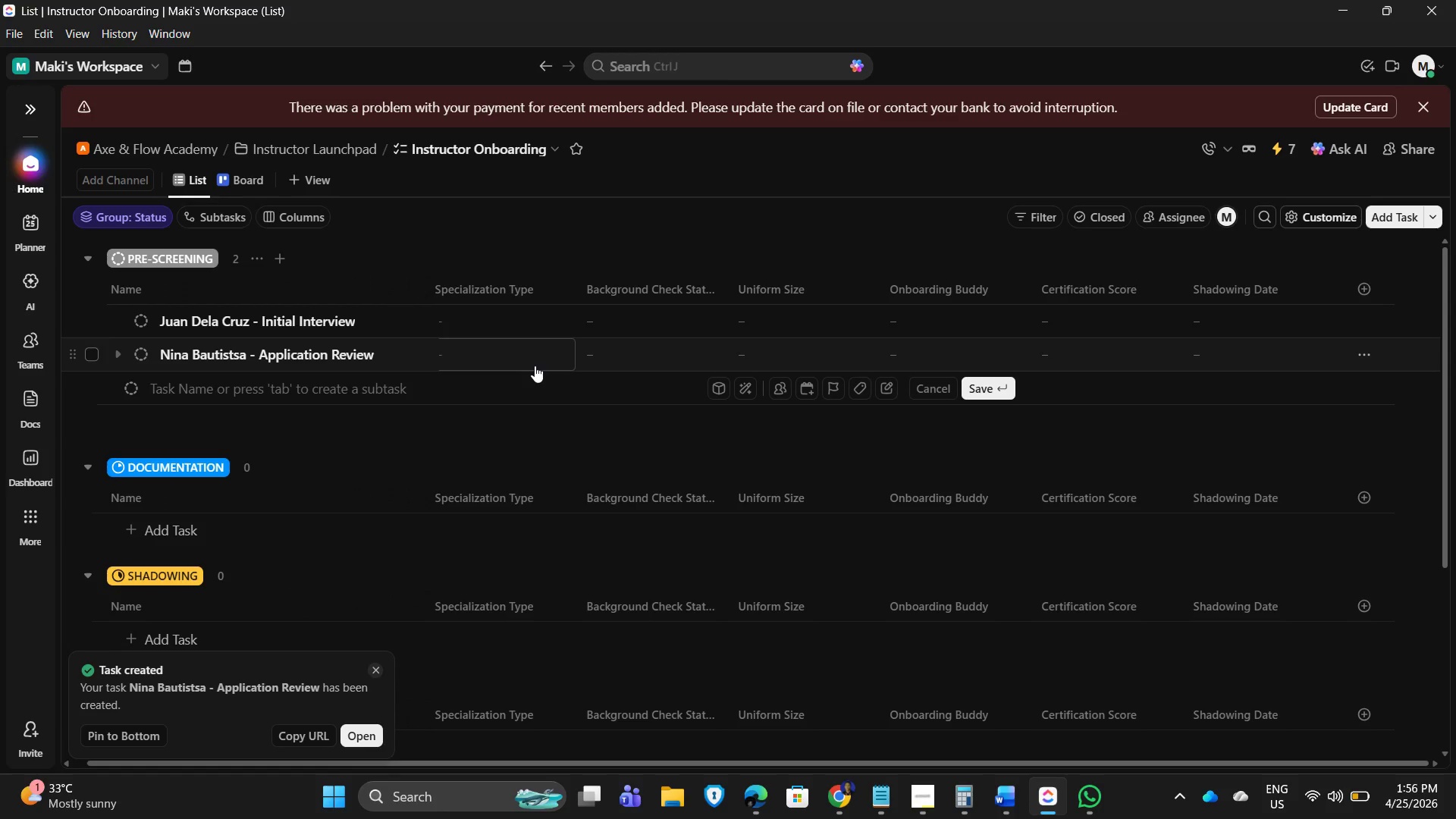 
type(Marco Silva - Portfl)
key(Backspace)
type(oliio)
key(Backspace)
key(Backspace)
type(o Screening)
 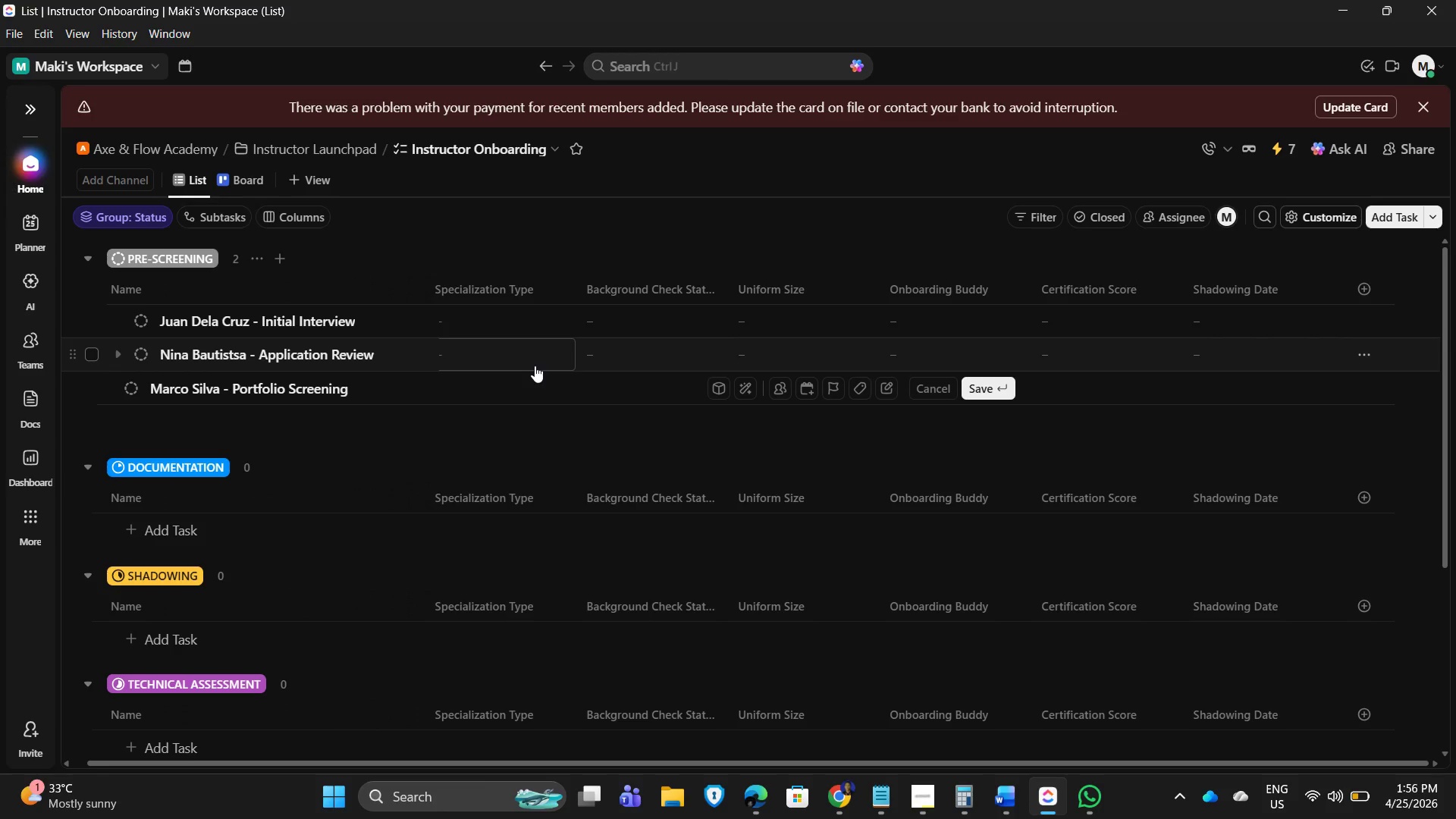 
key(Enter)
 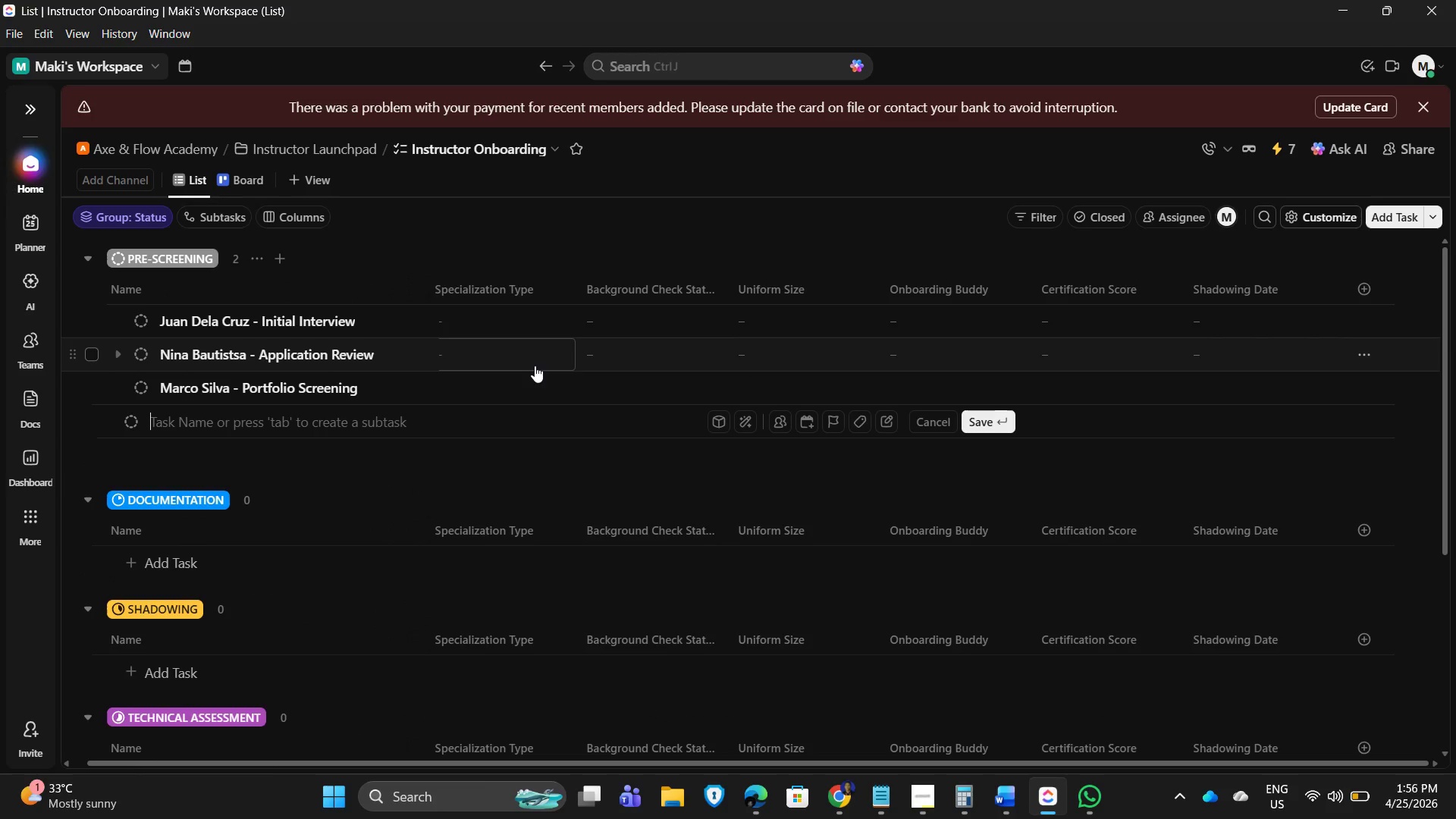 
type(Maria Santi)
key(Backspace)
type(os )
 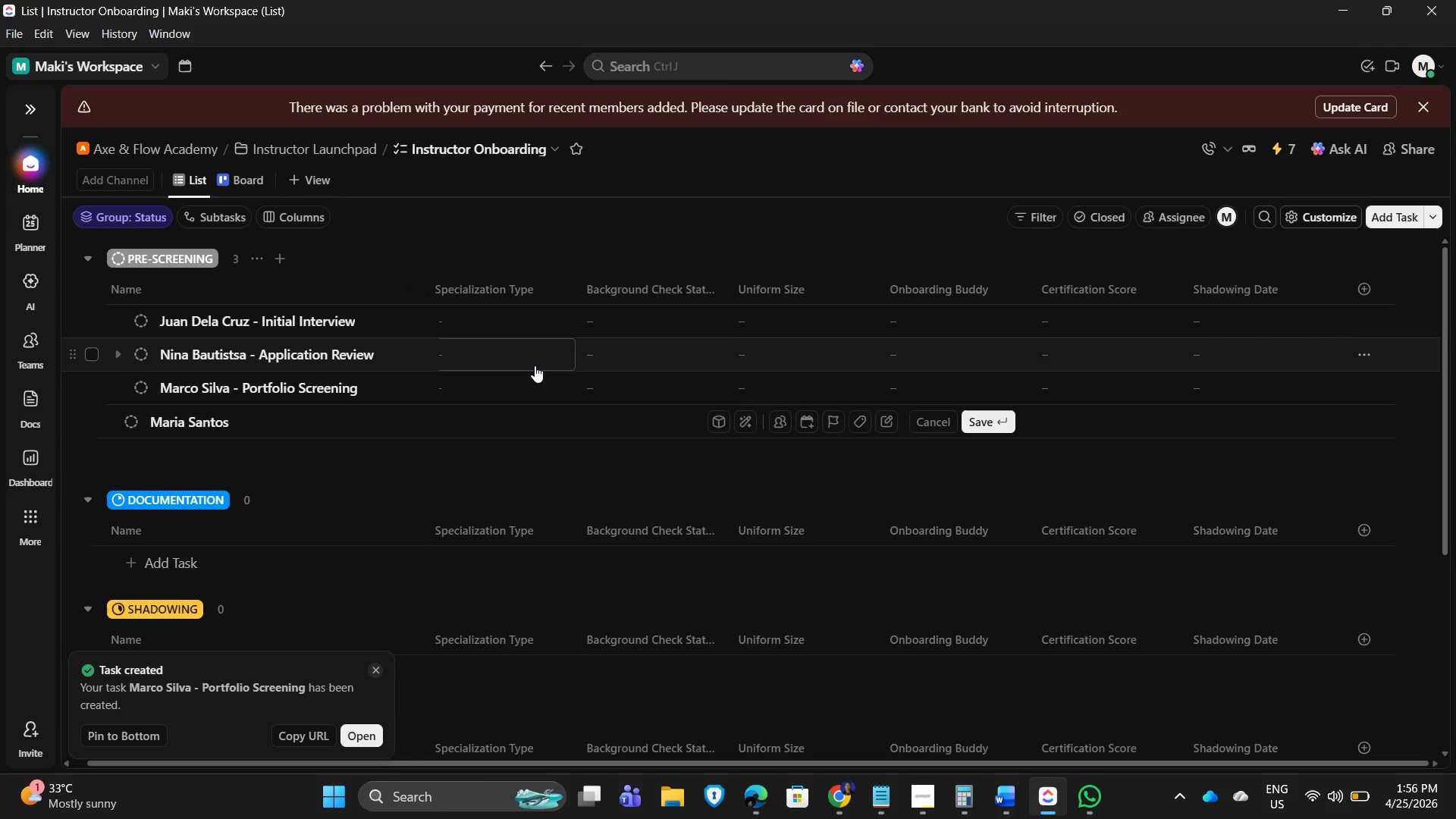 
key(Minus)
 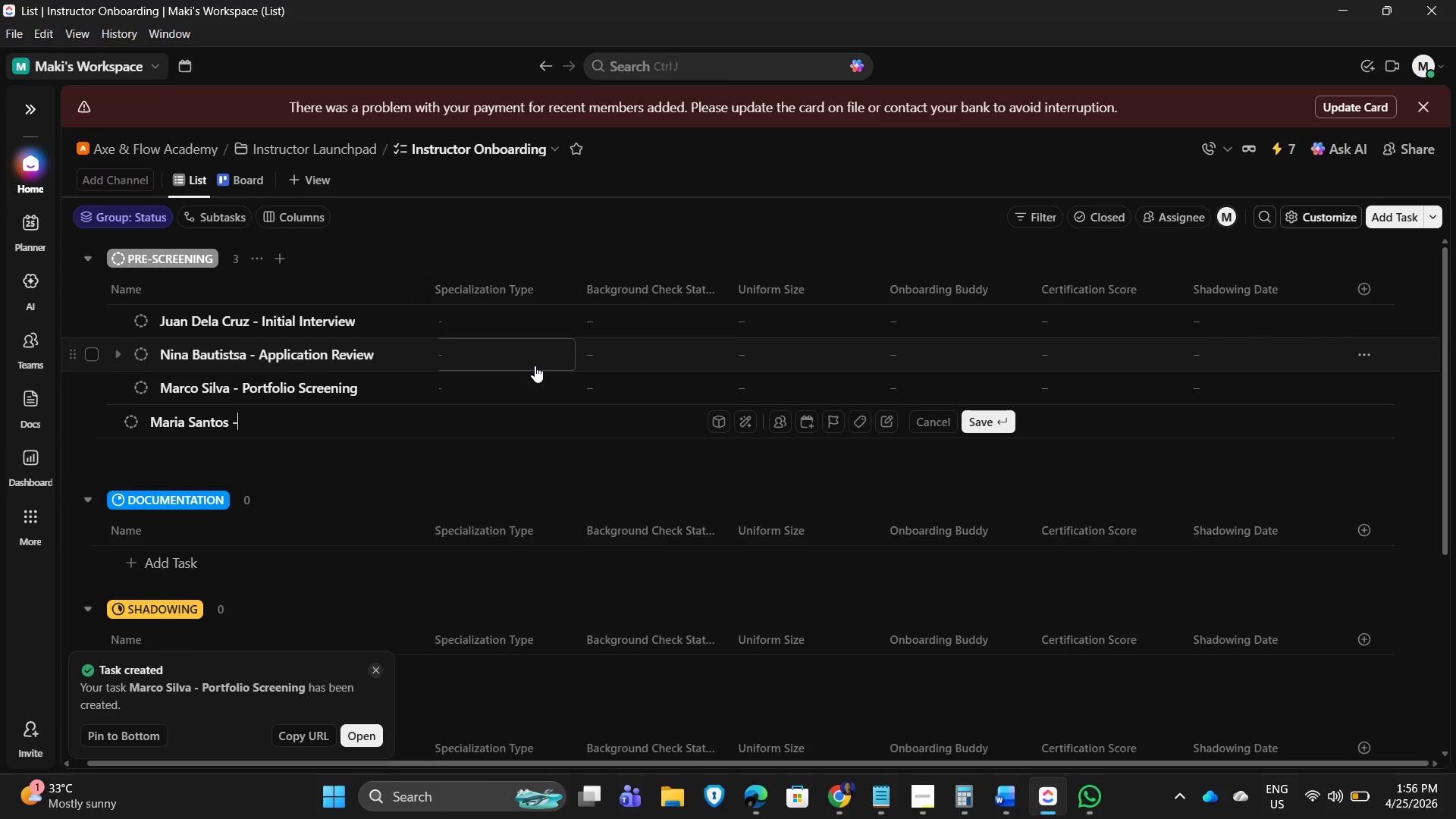 
key(Space)
 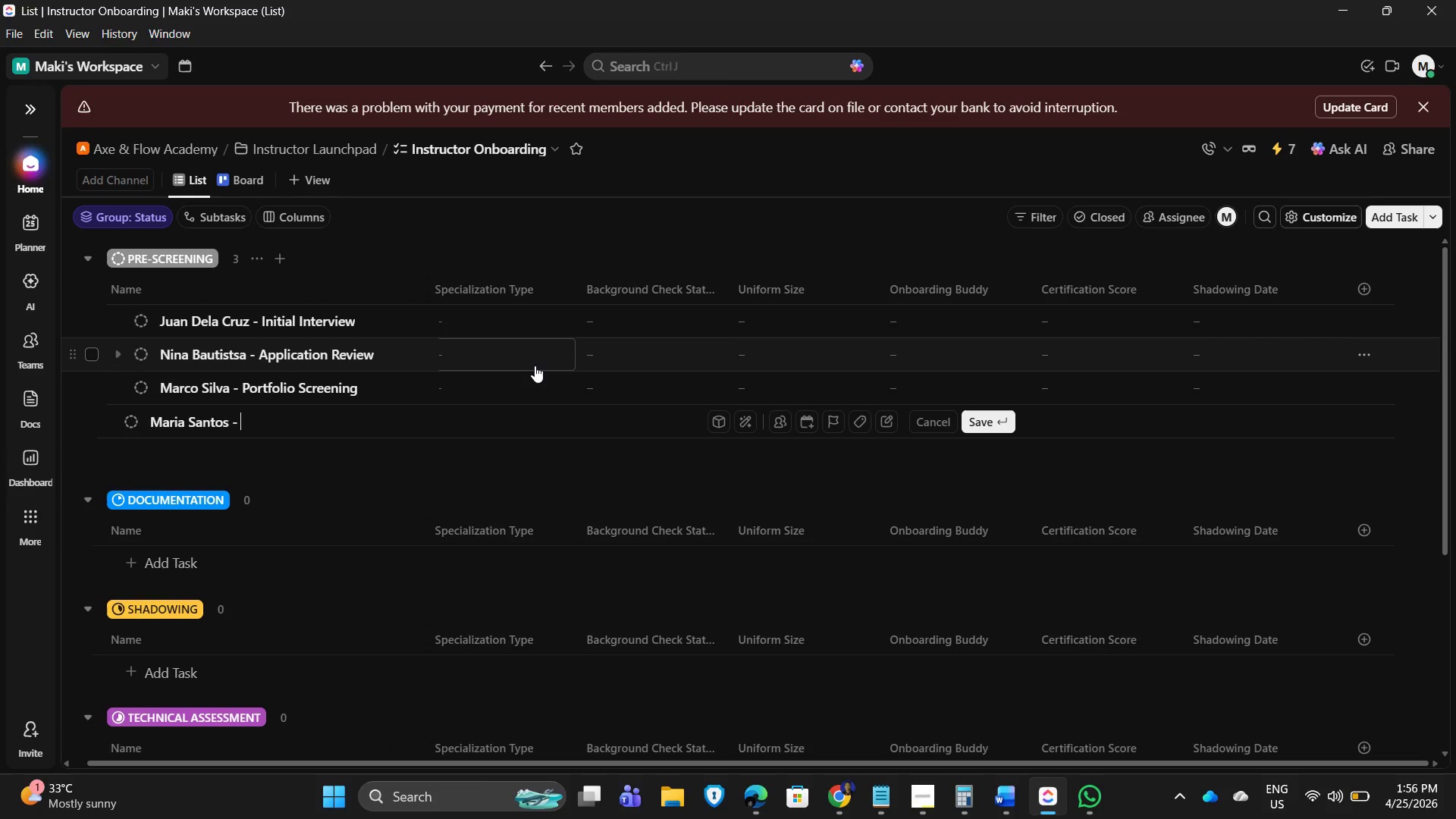 
wait(6.52)
 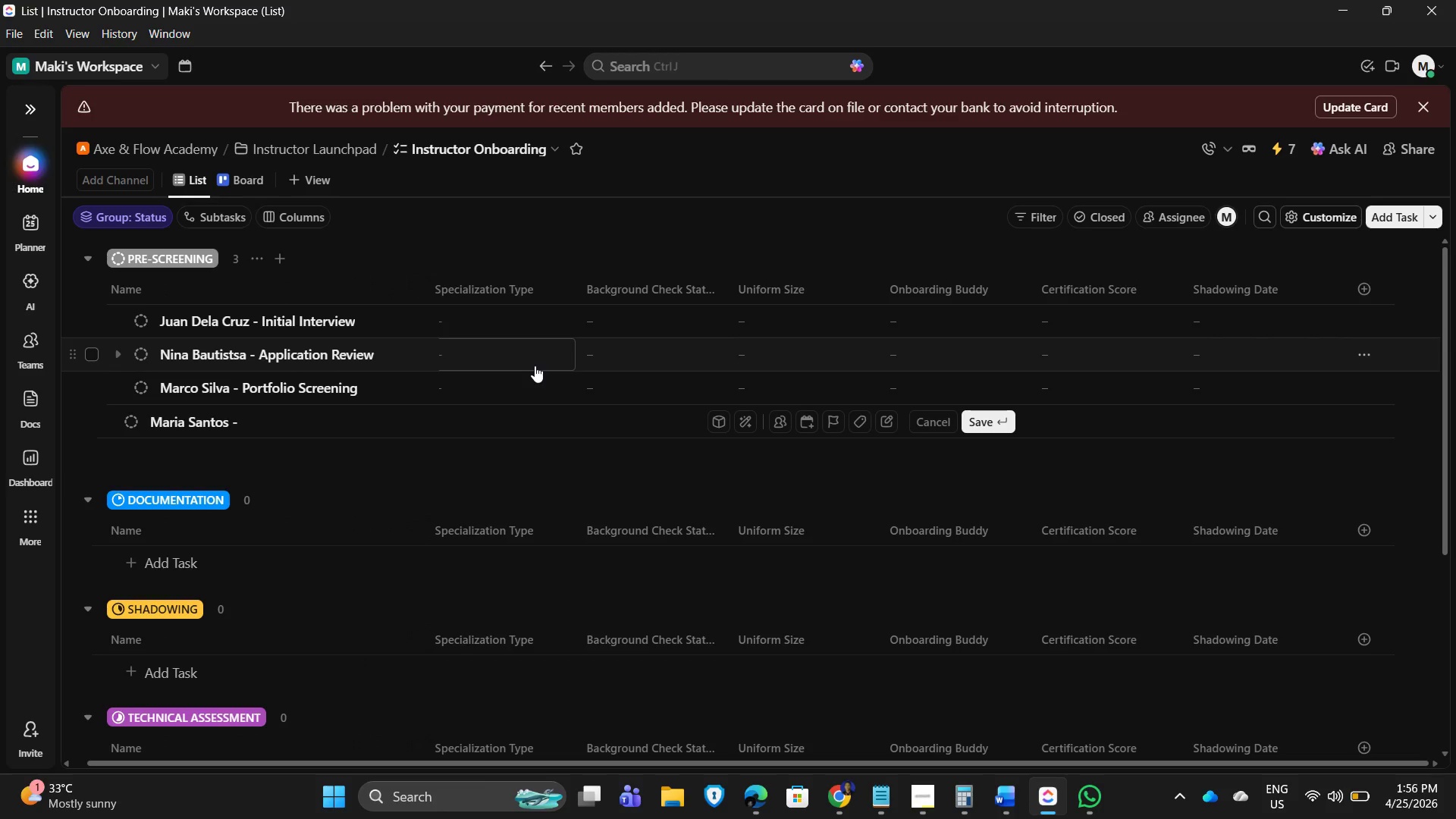 
type(Submit Liability Waiver)
 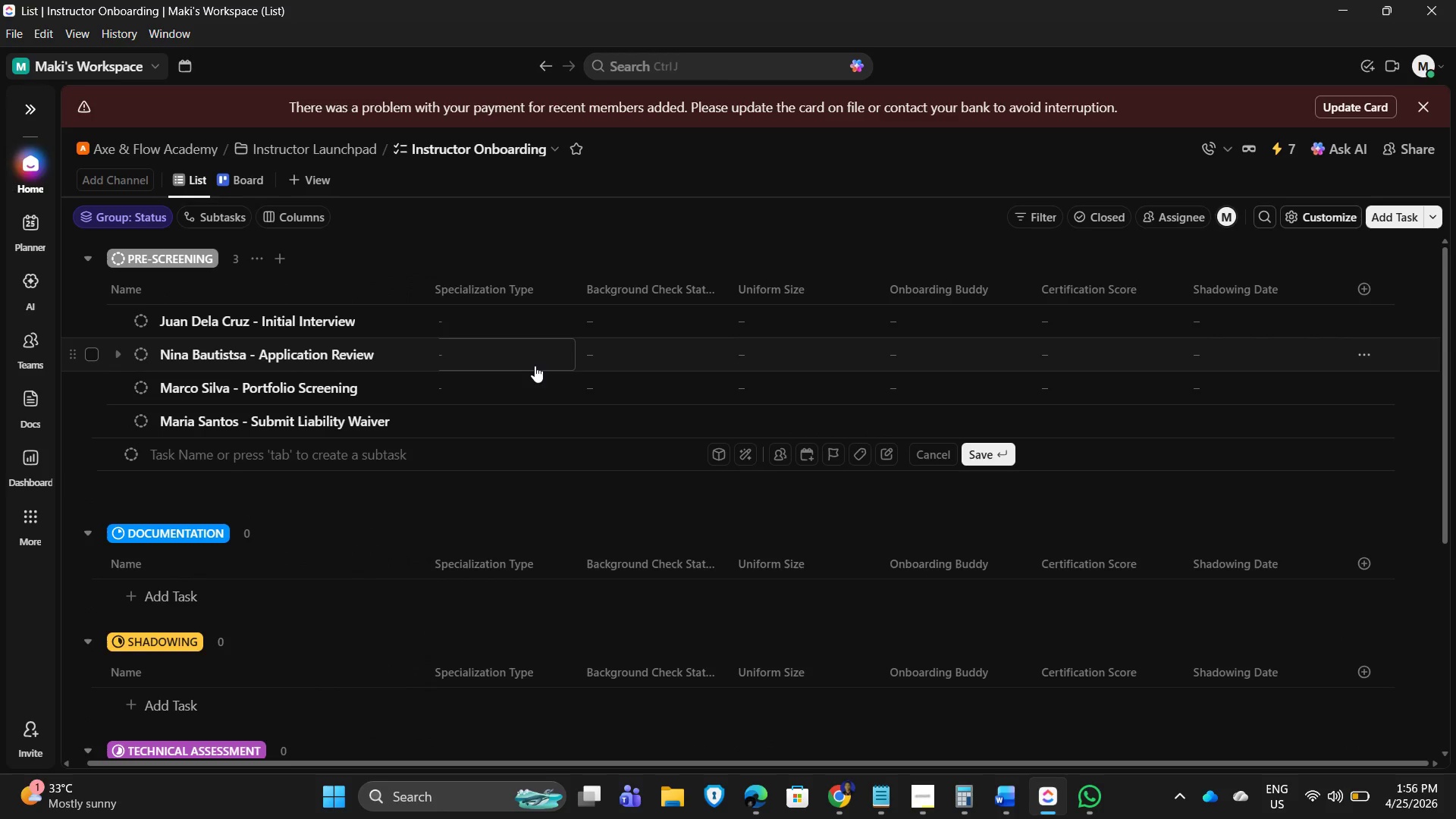 
 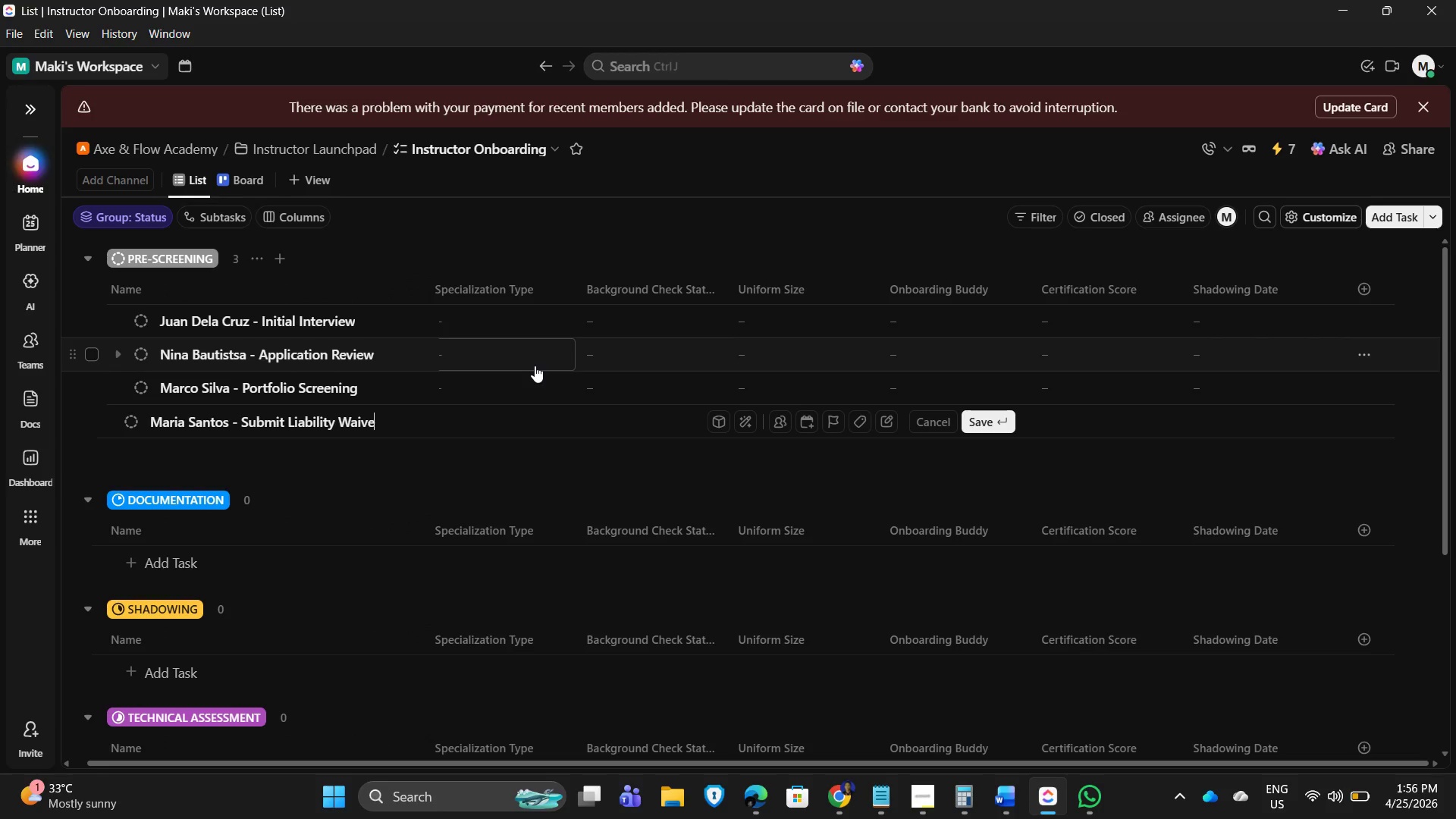 
key(Enter)
 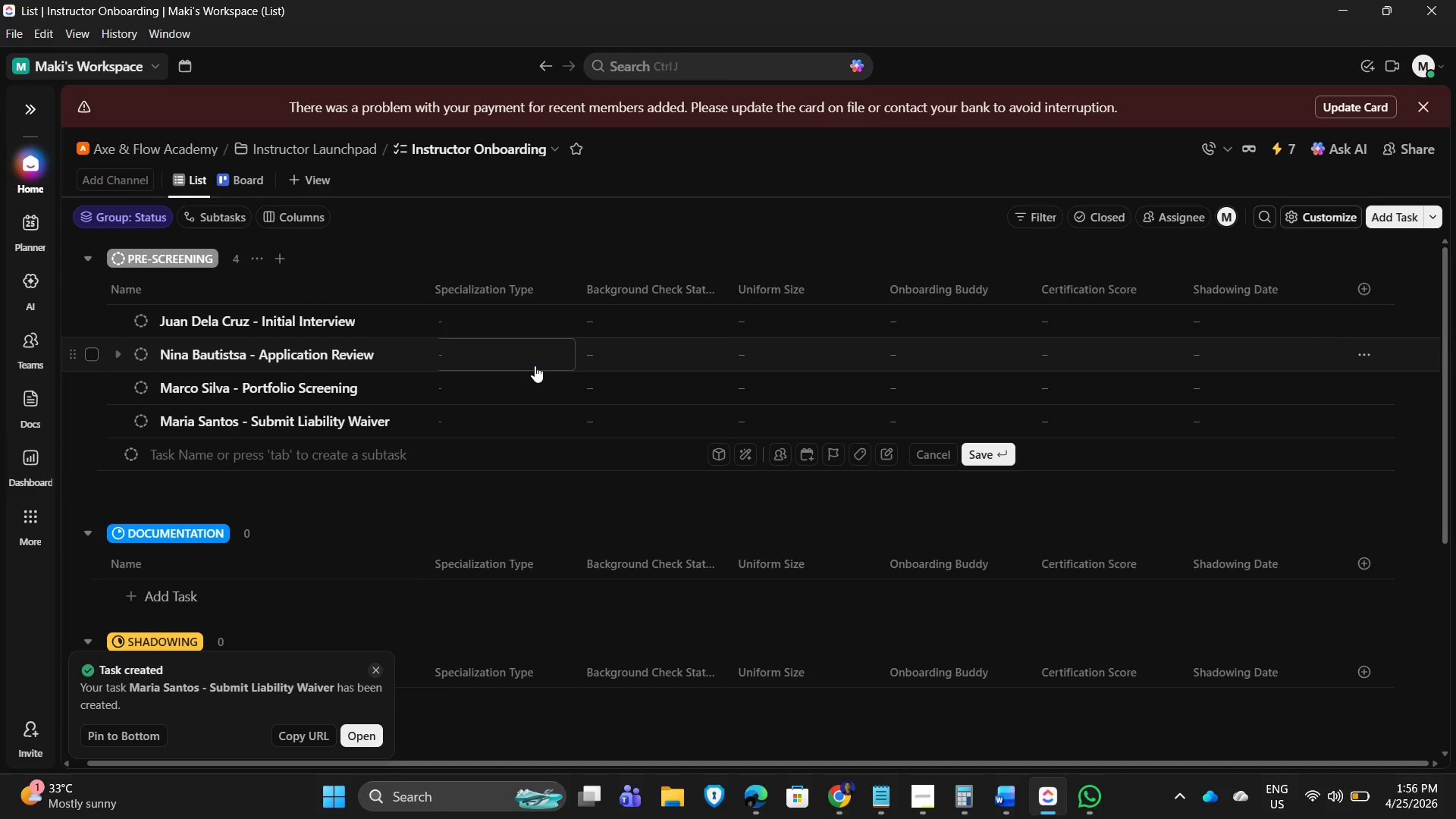 
type(Ana Lopez - )
 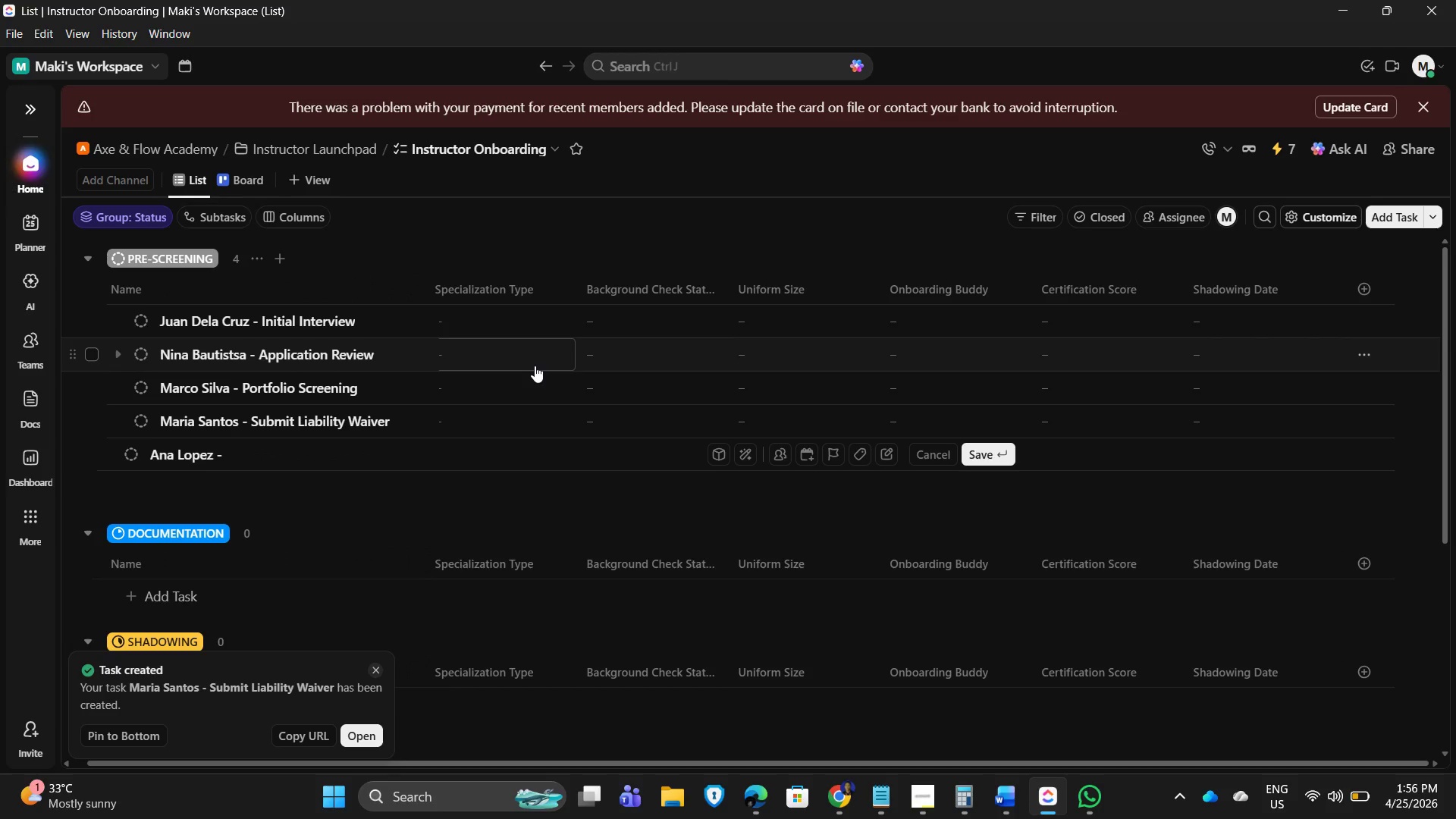 
type(Submit ID & Requirements)
 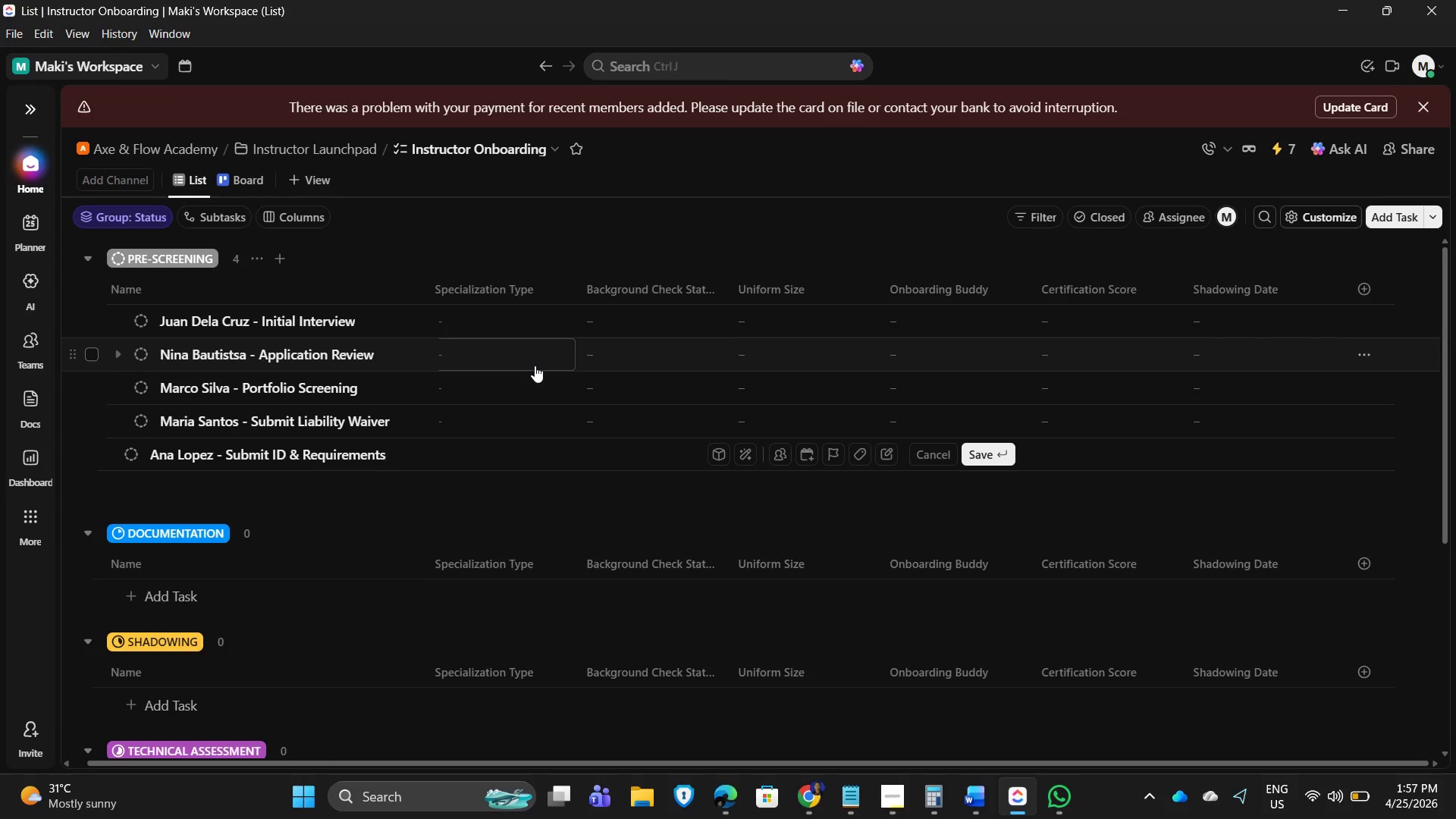 
key(Enter)
 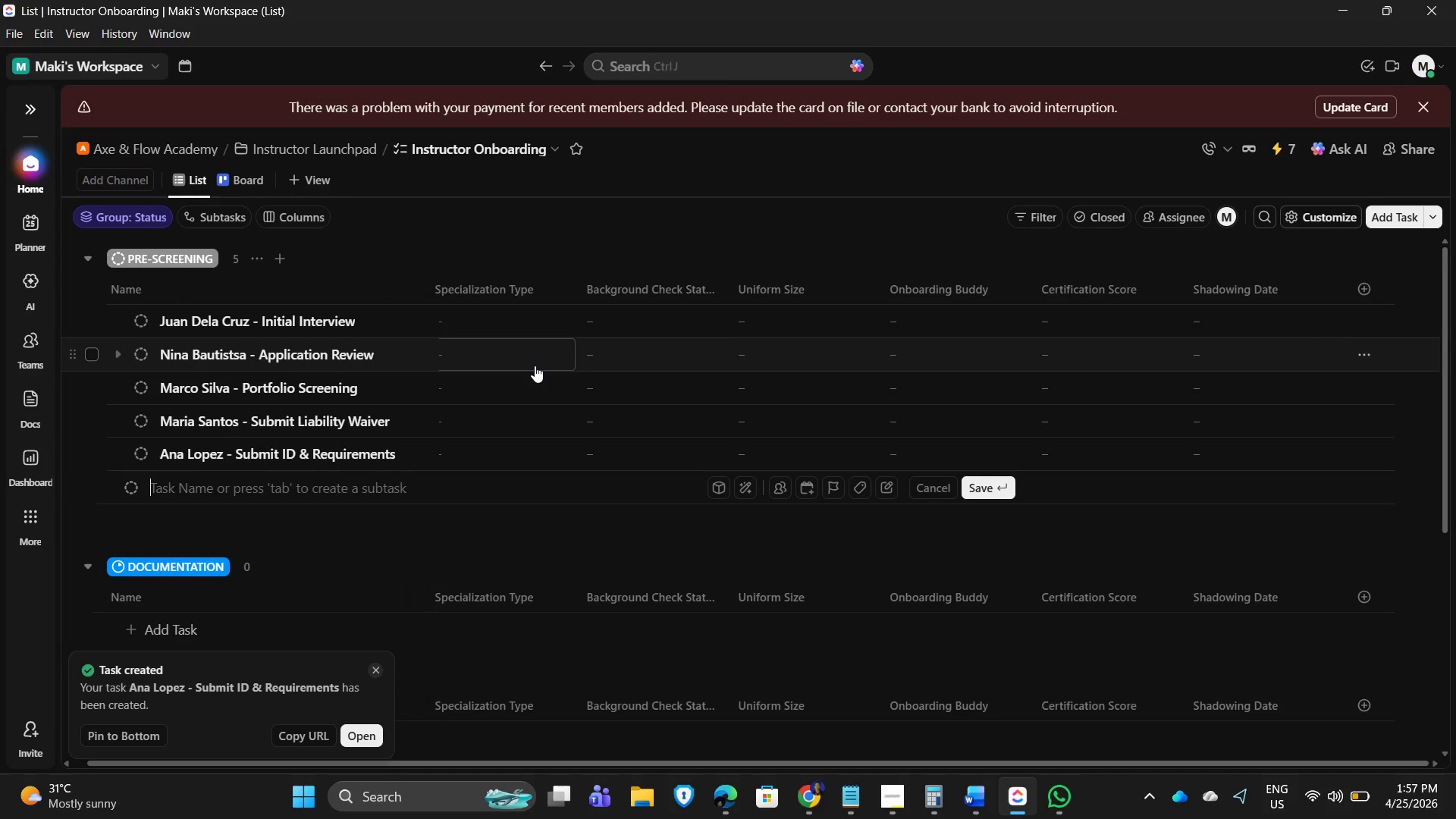 
type(Pedro Alvarez)
 